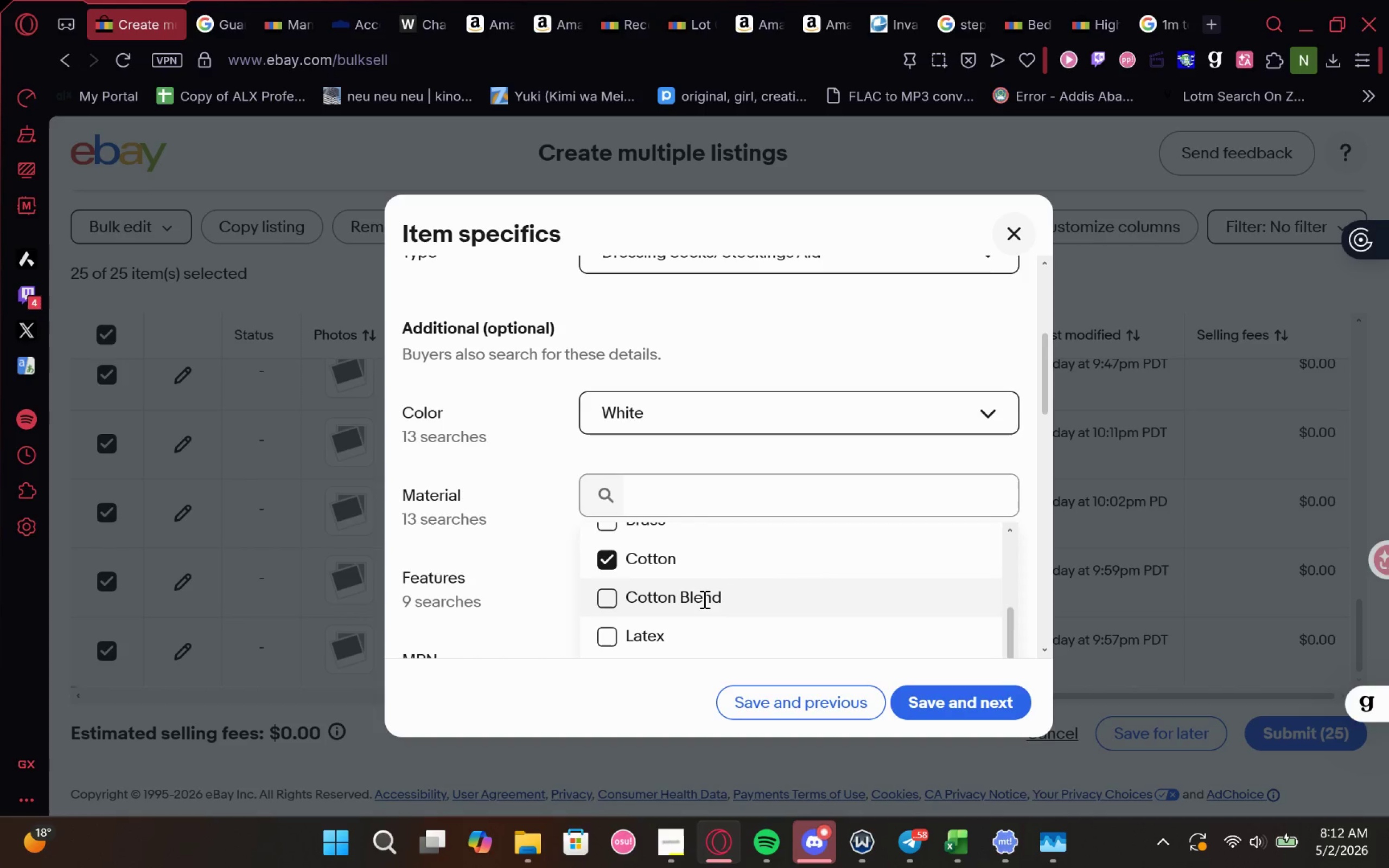 
left_click([703, 599])
 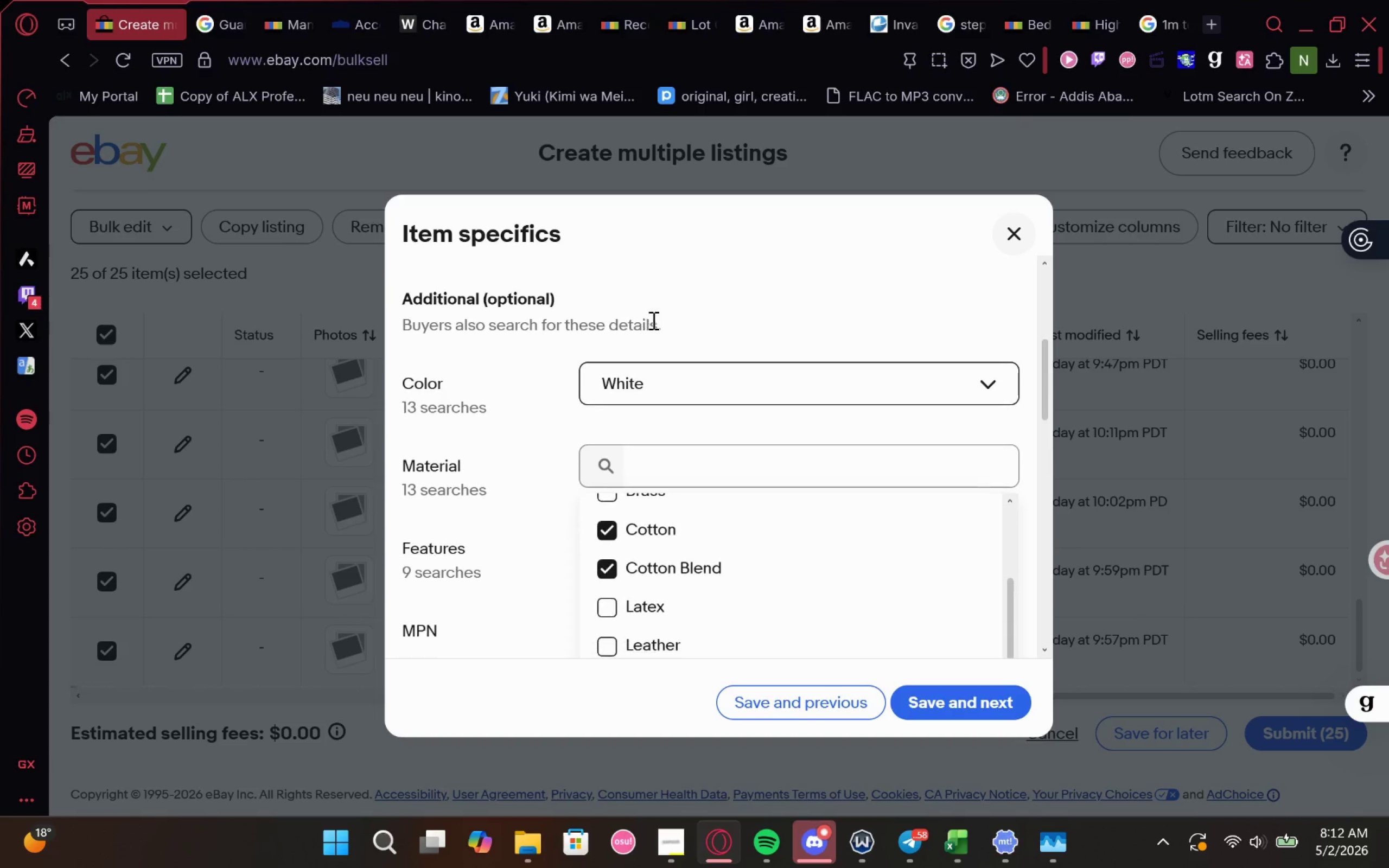 
left_click([661, 326])
 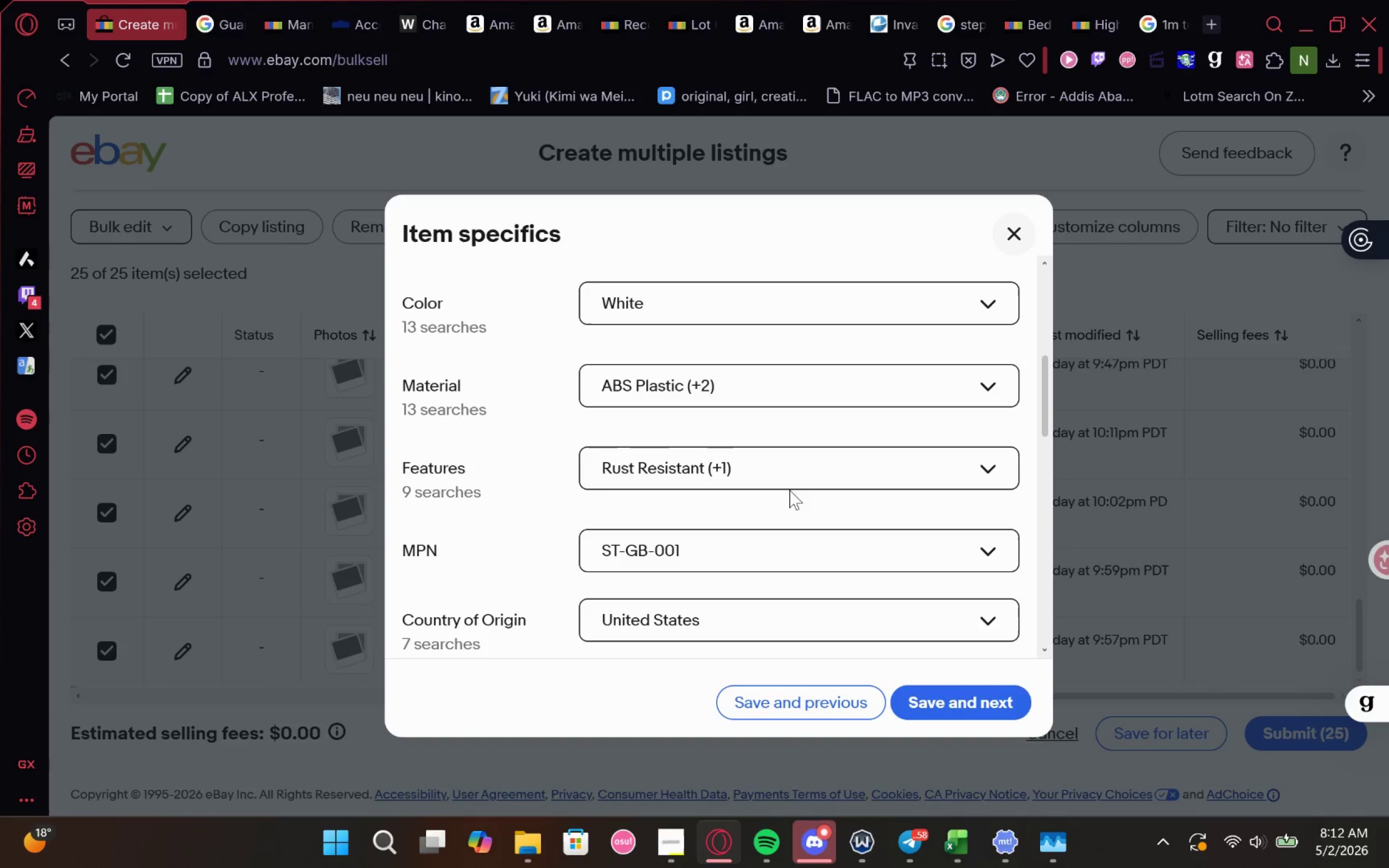 
left_click([793, 478])
 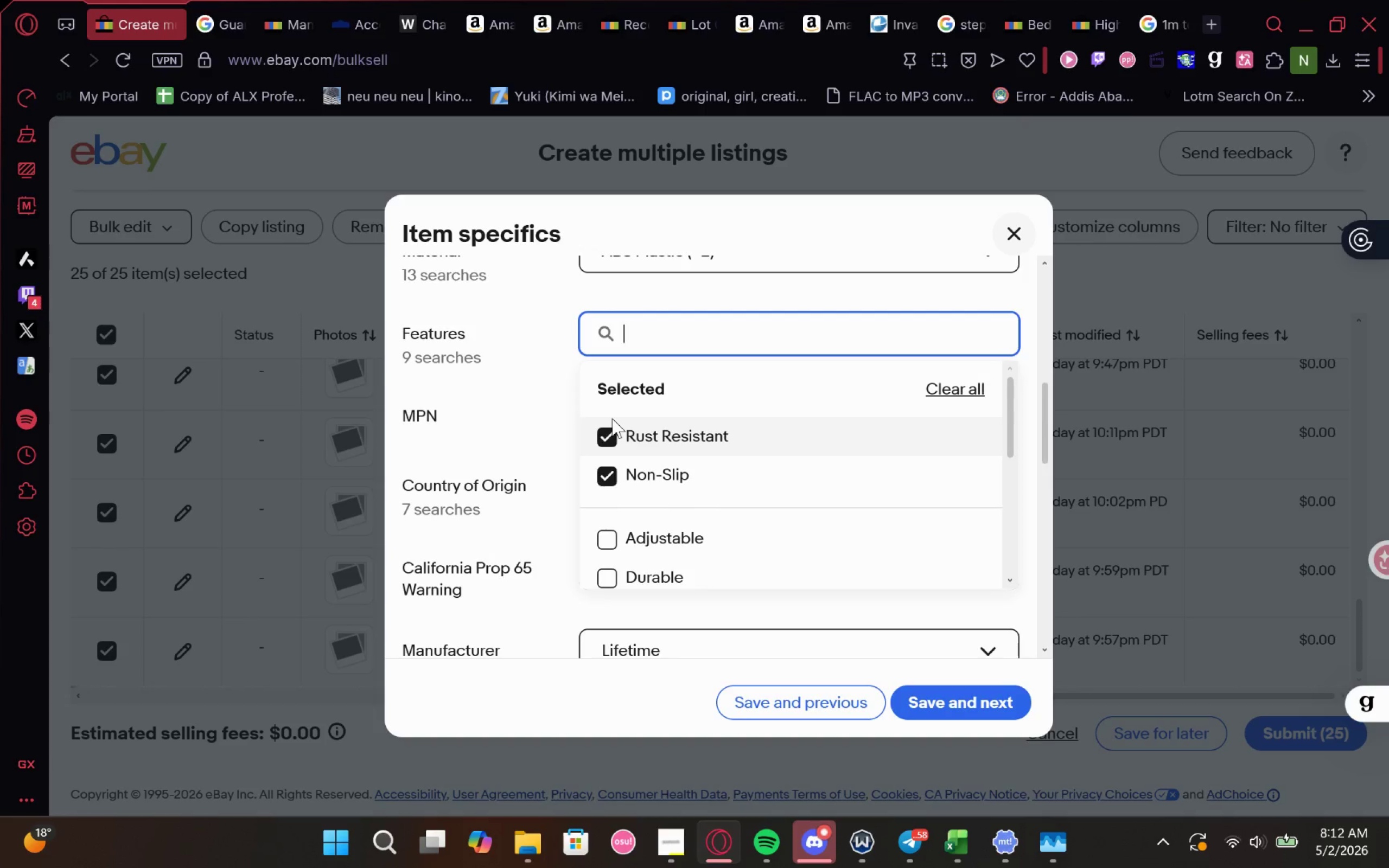 
left_click([616, 439])
 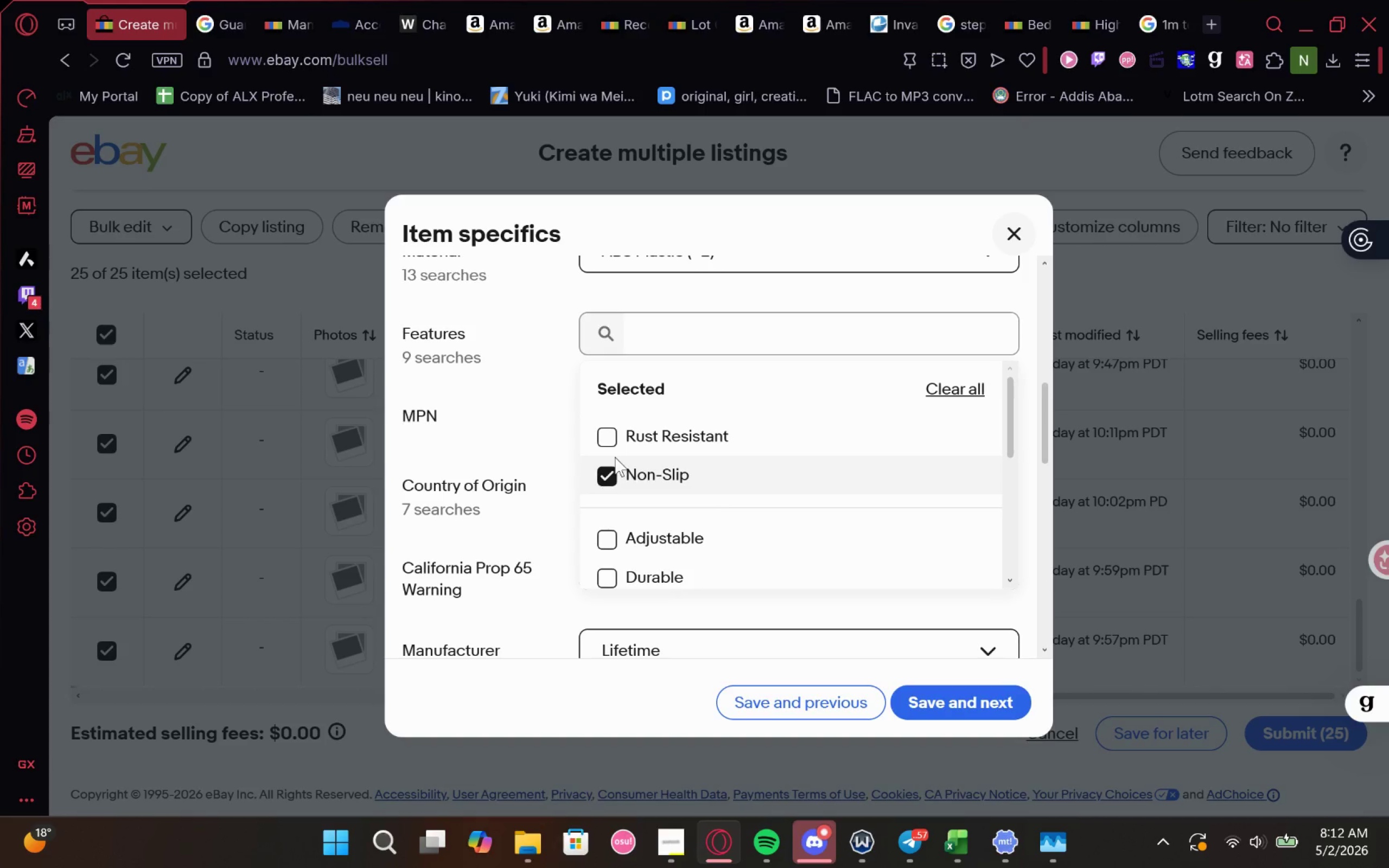 
left_click([615, 457])
 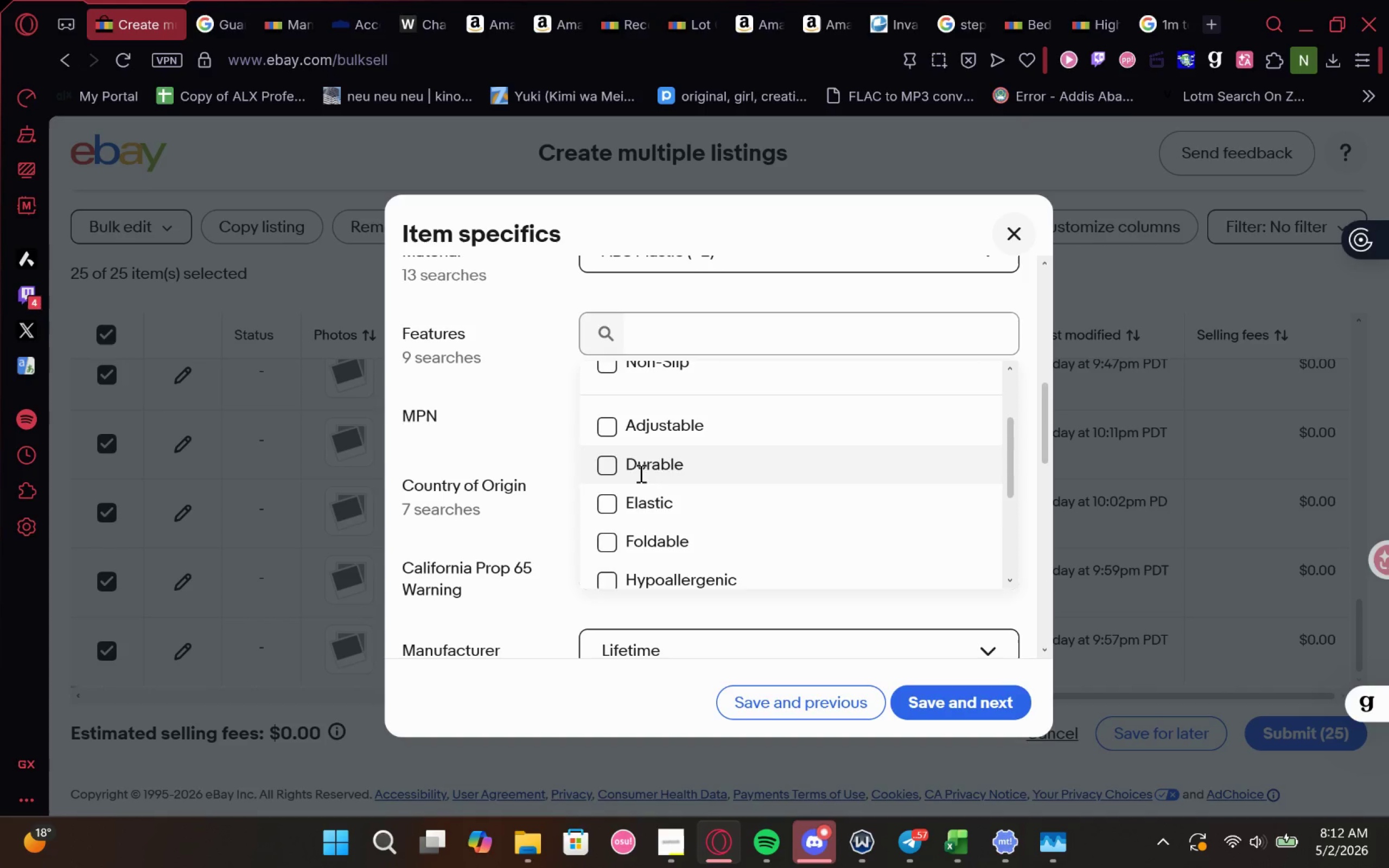 
left_click([638, 519])
 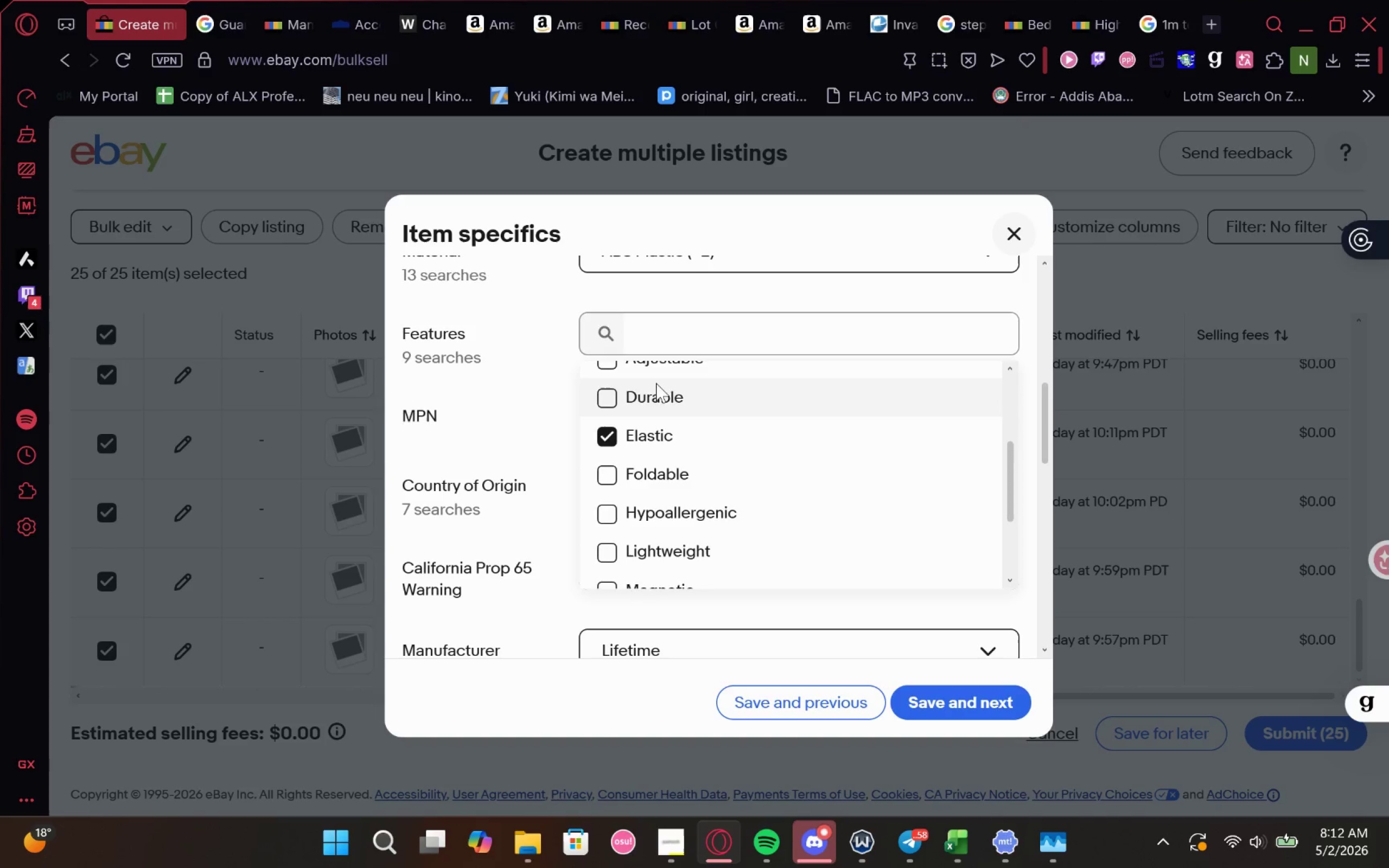 
left_click([643, 405])
 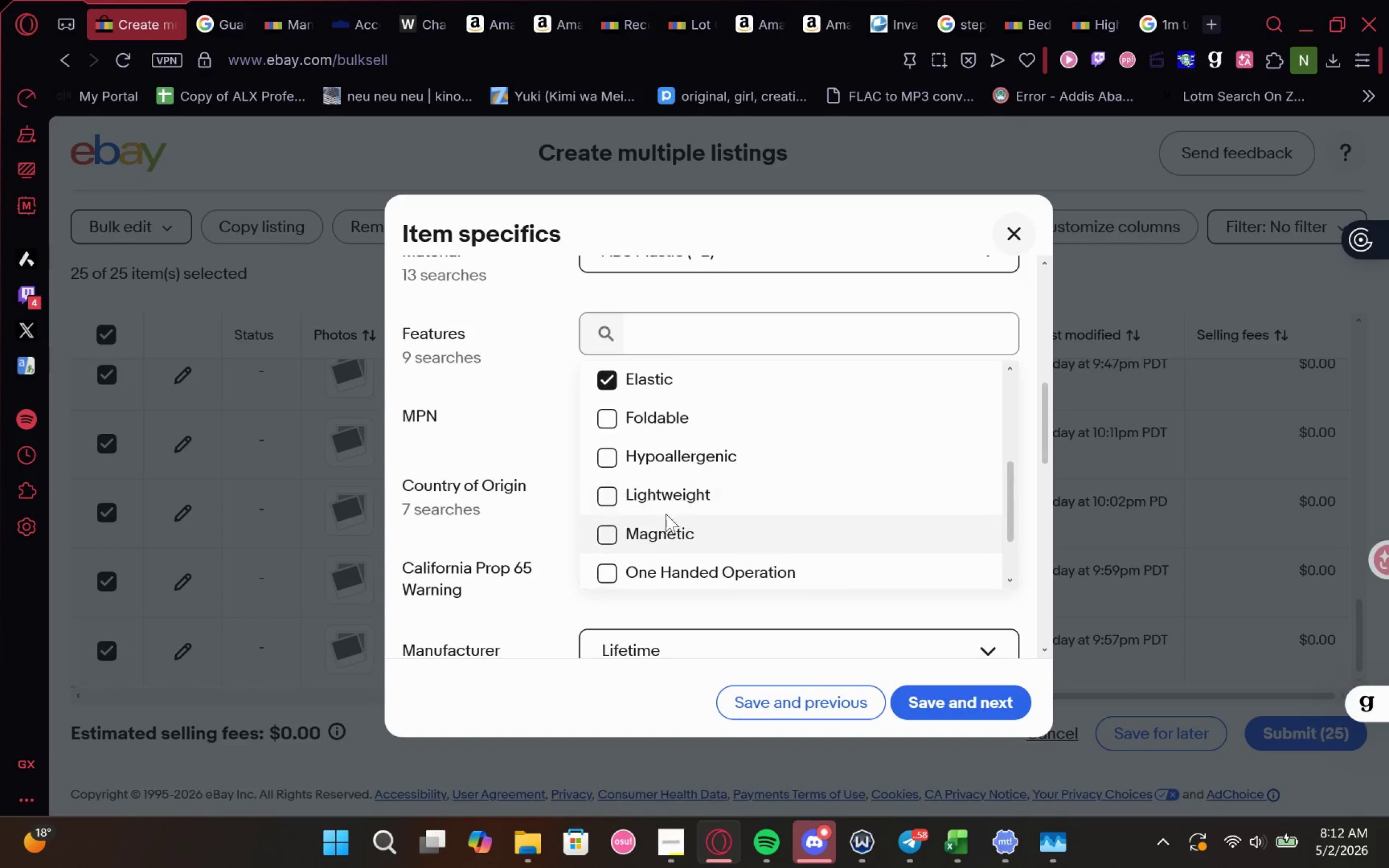 
left_click([668, 506])
 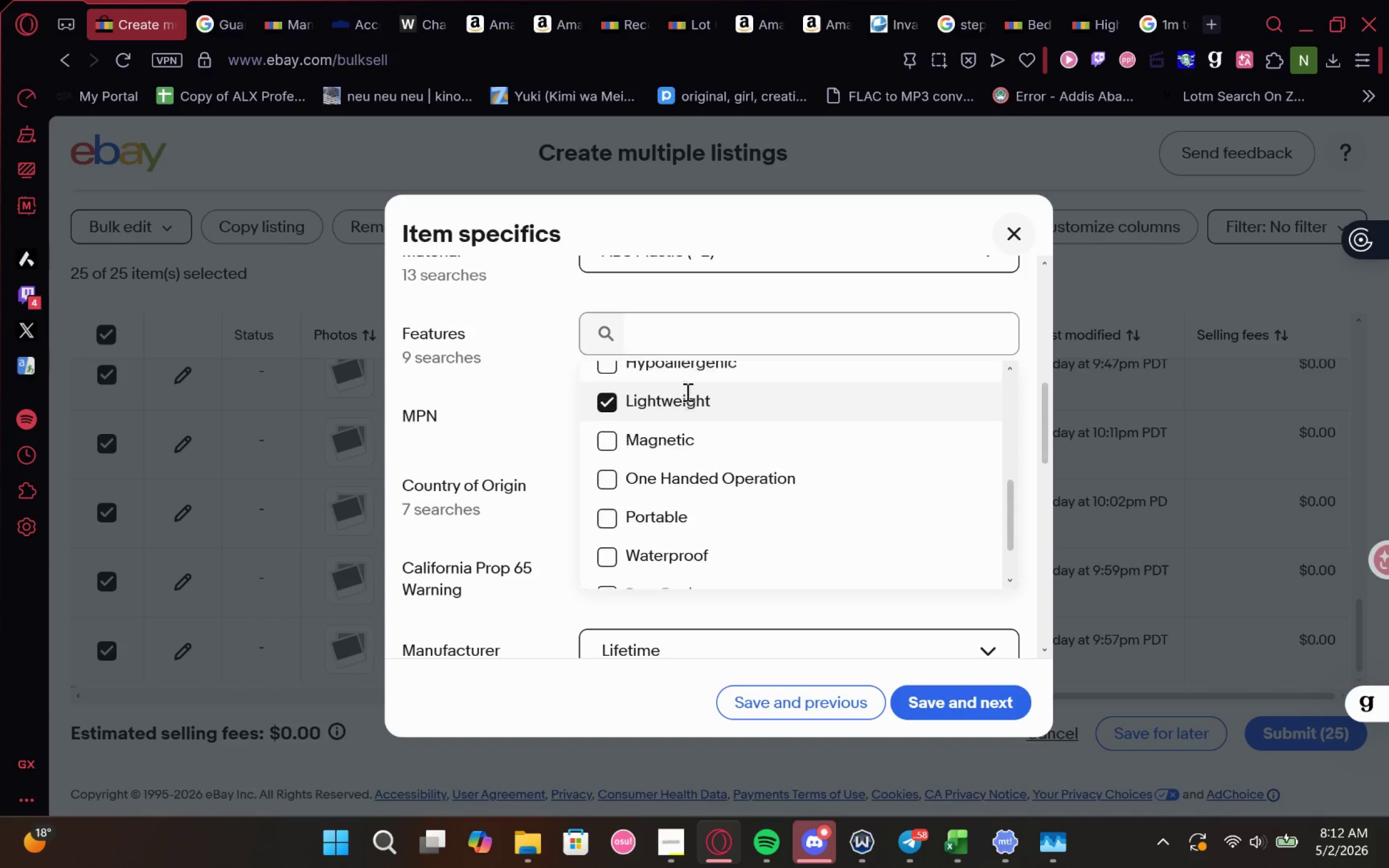 
left_click([689, 413])
 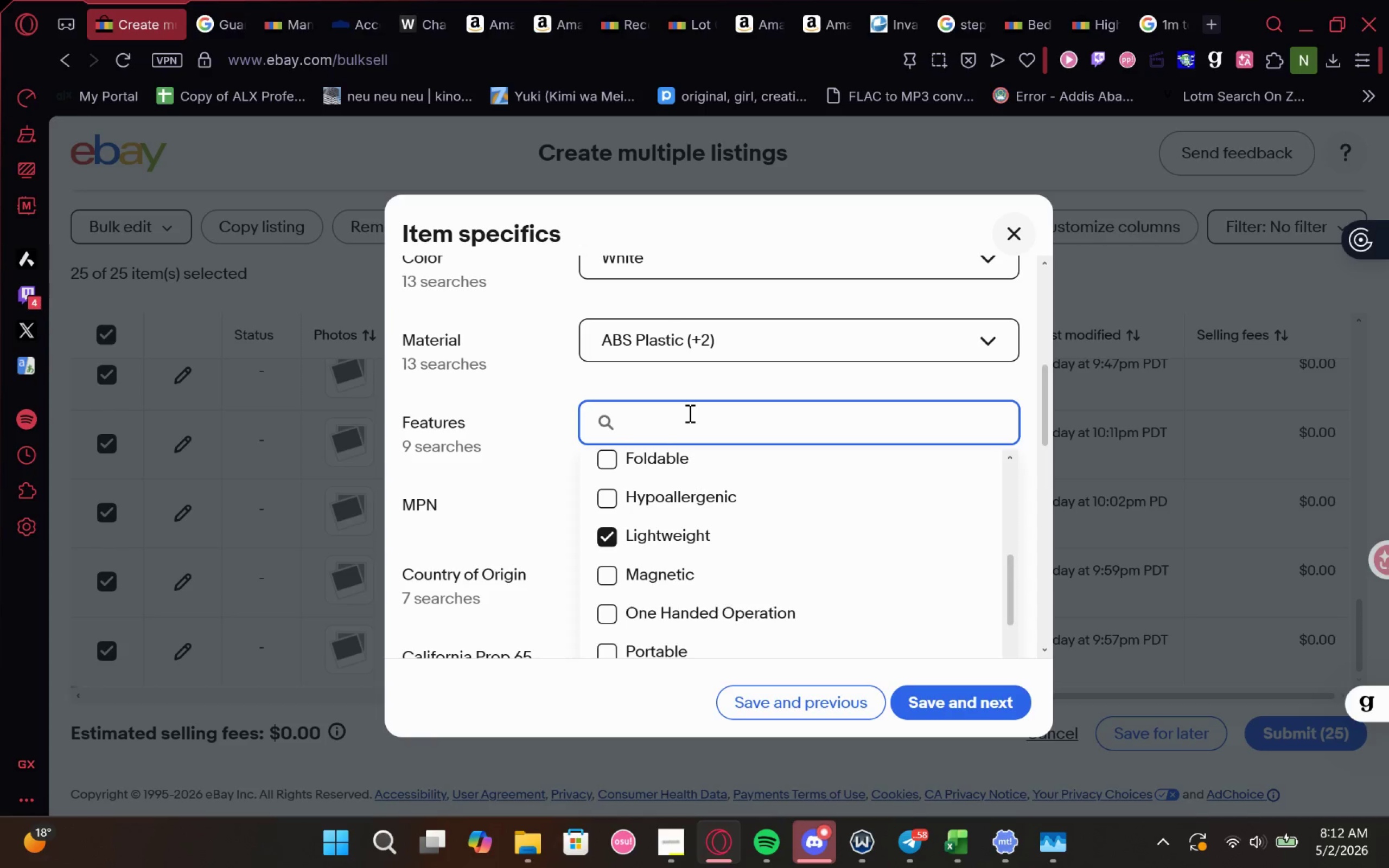 
type(Comfortable)
 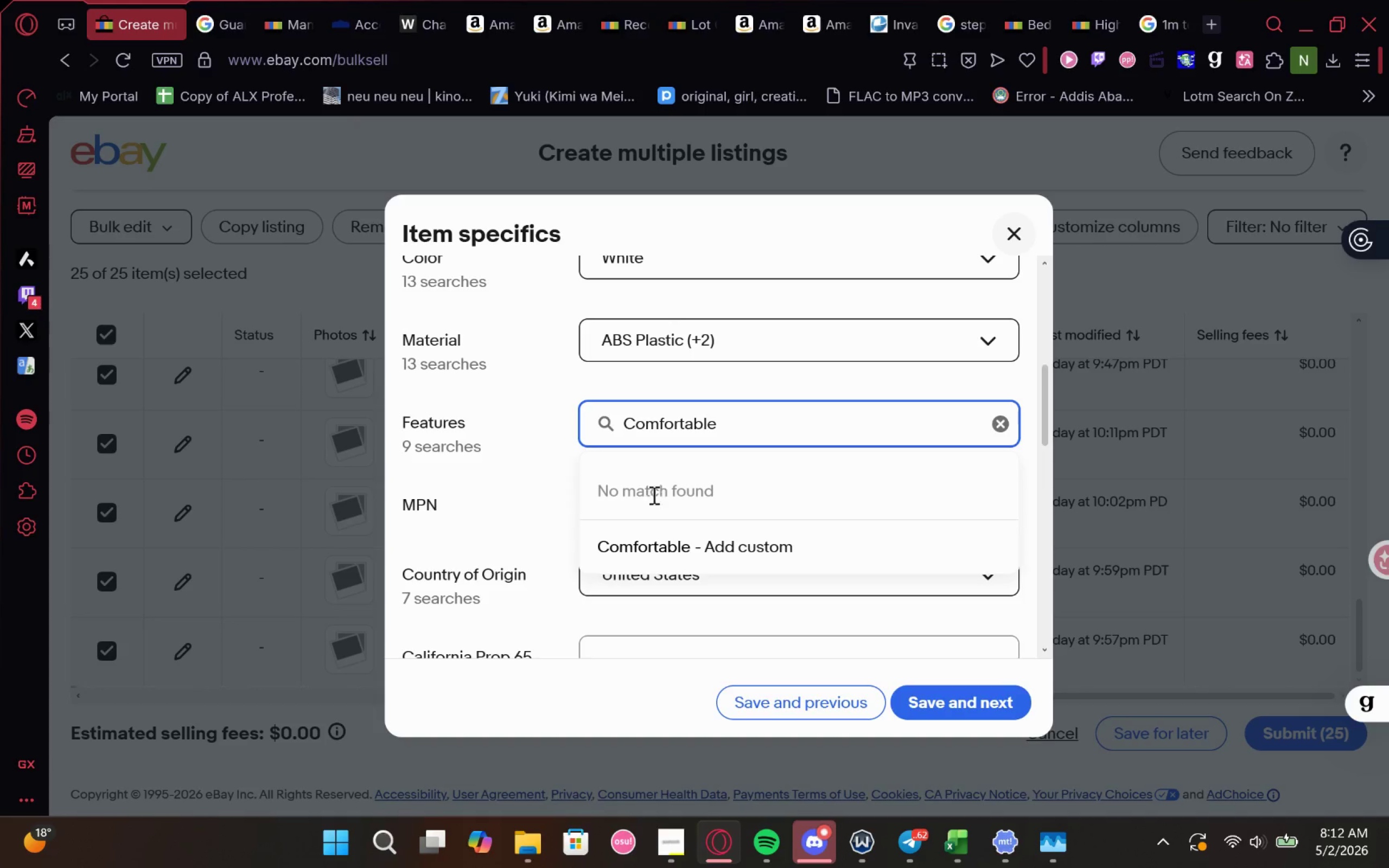 
left_click([660, 547])
 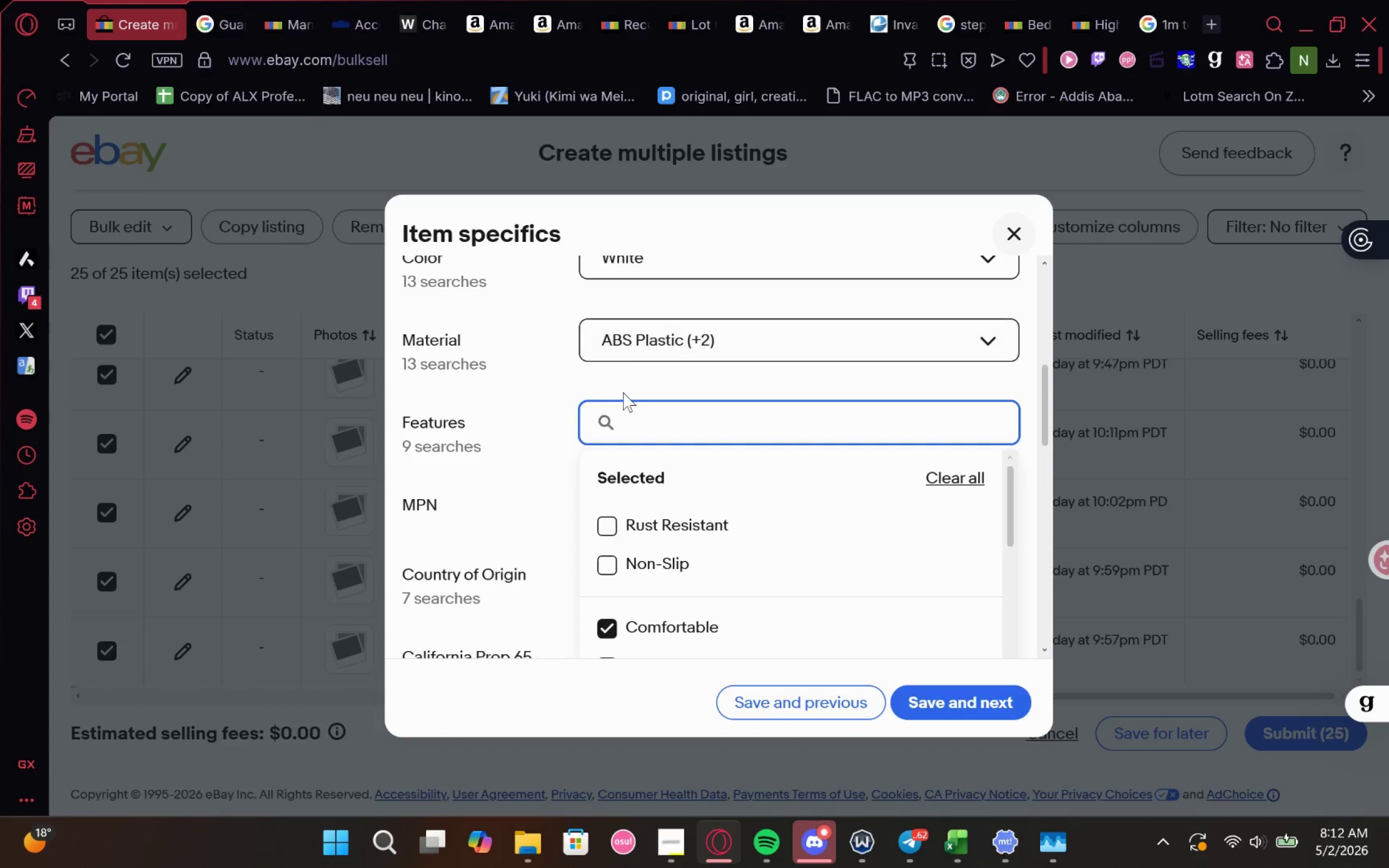 
left_click([654, 380])
 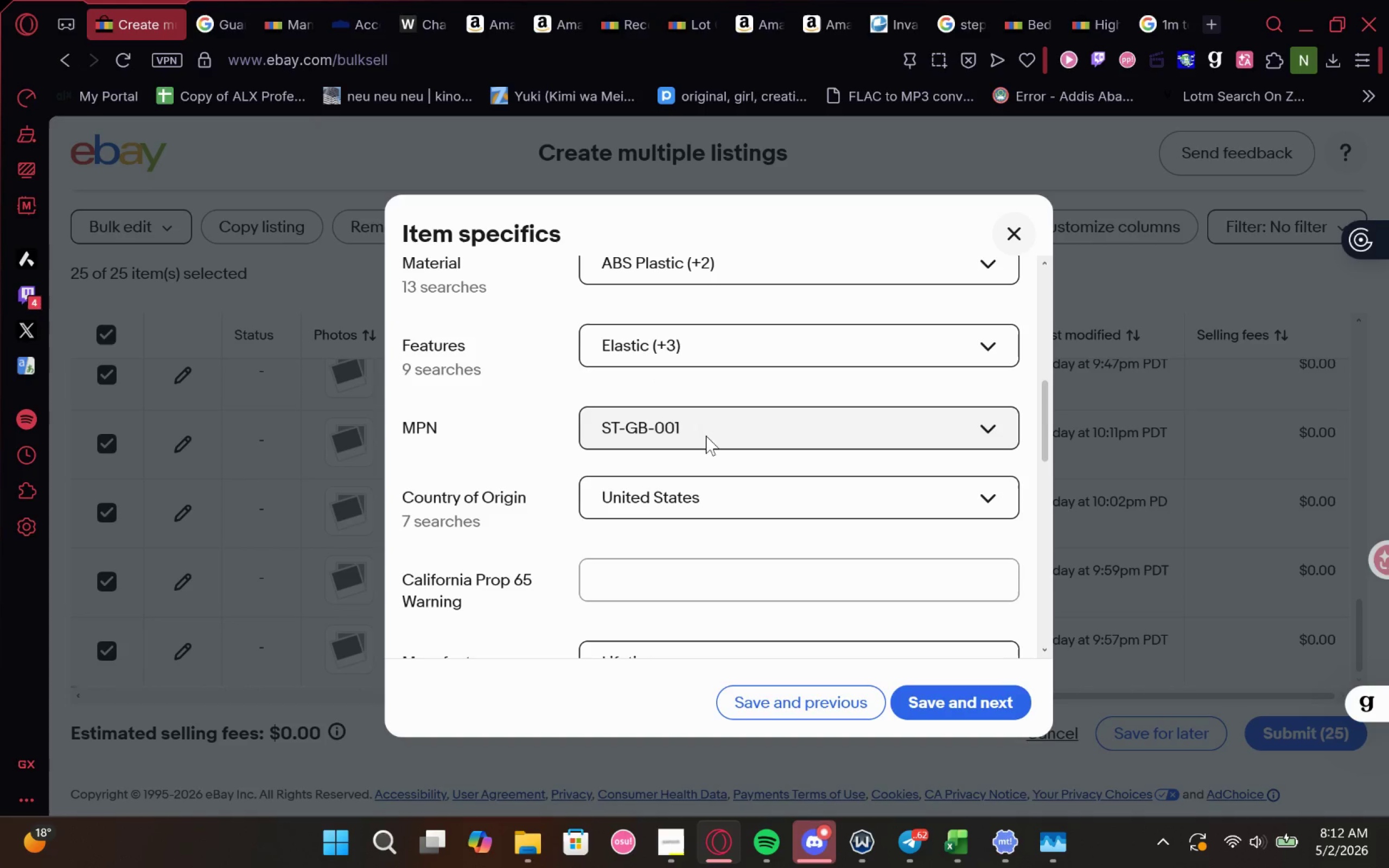 
left_click([706, 424])
 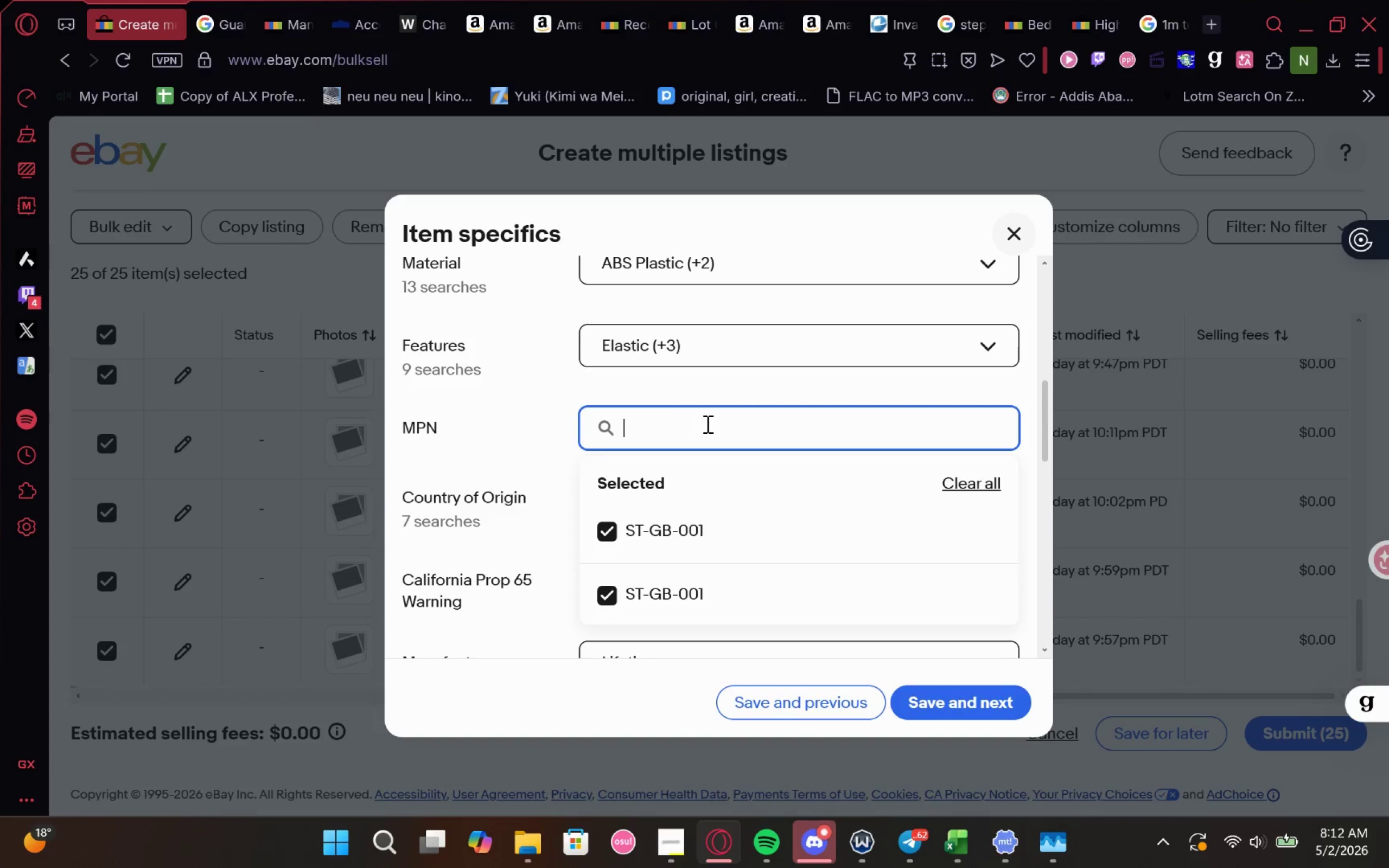 
left_click([706, 424])
 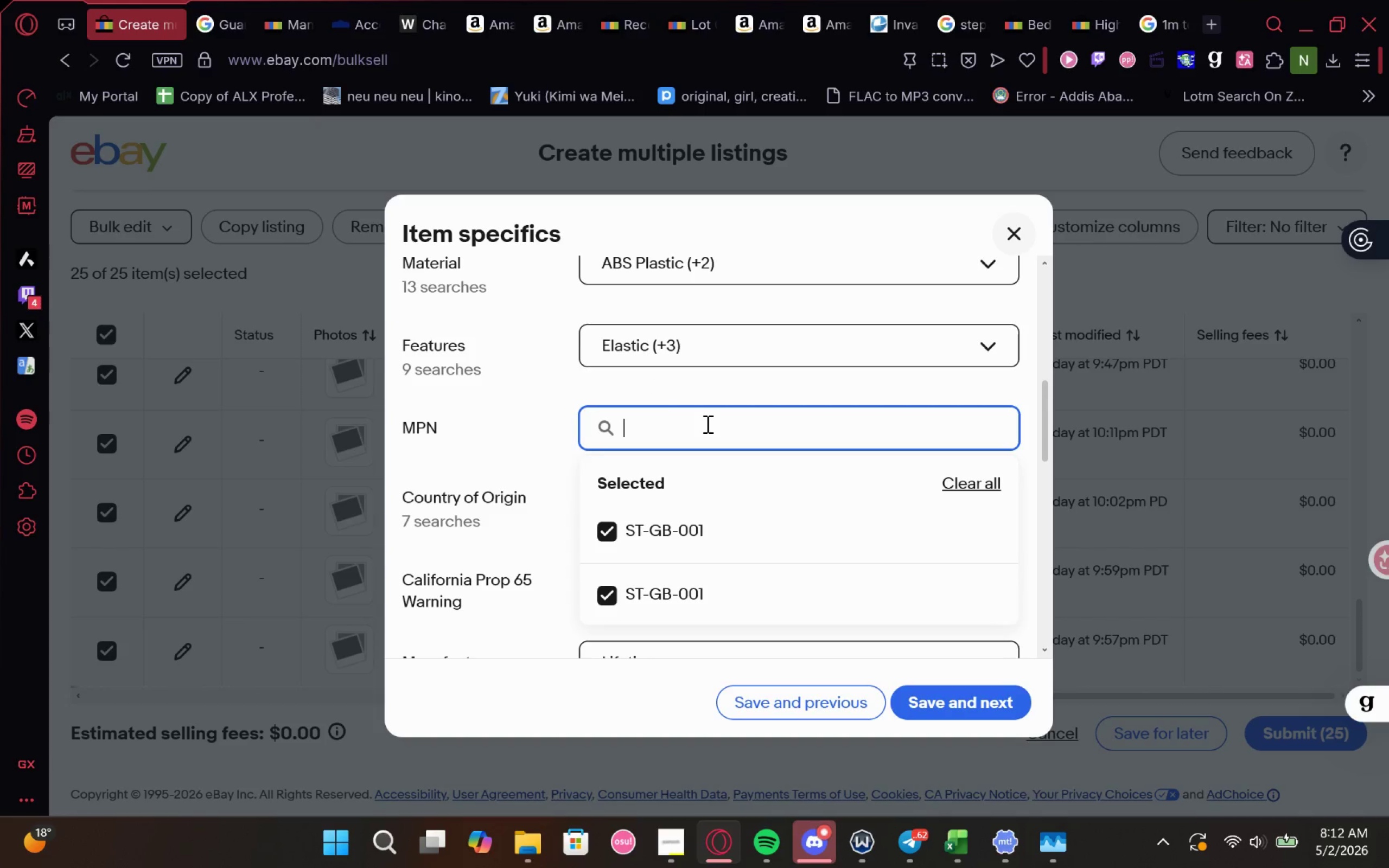 
type(GR)
 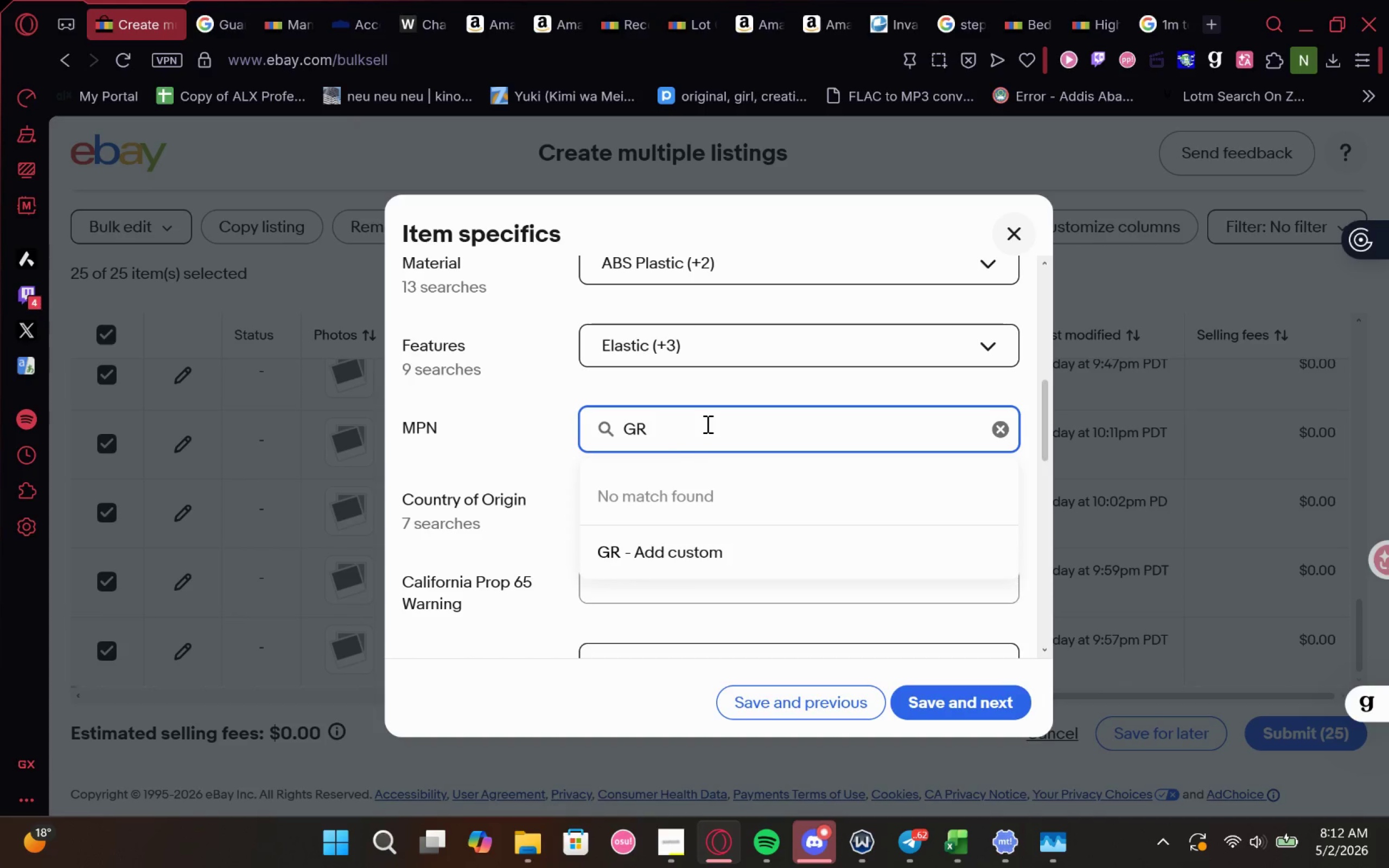 
wait(5.01)
 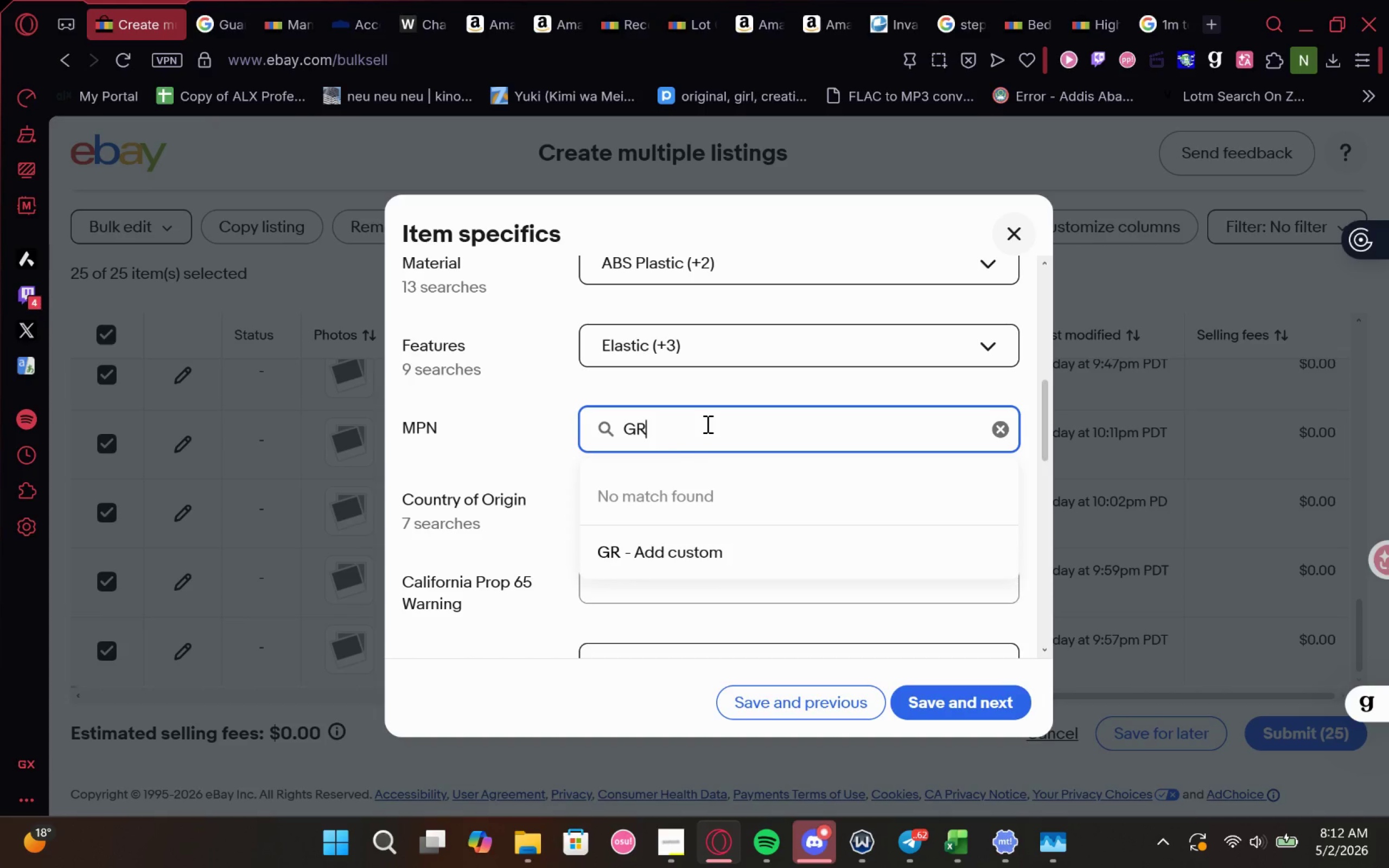 
type(SA001)
 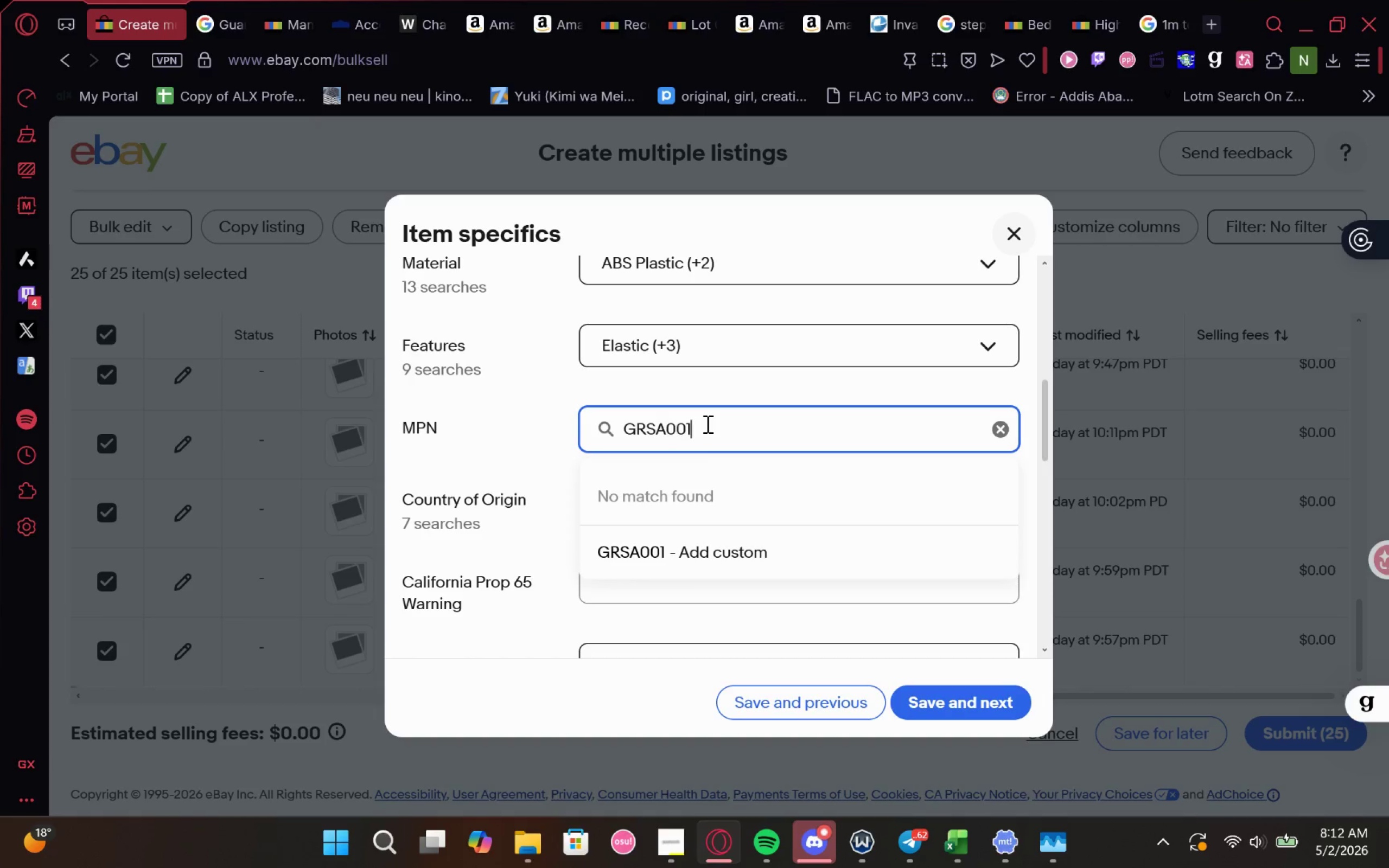 
key(Control+A)
 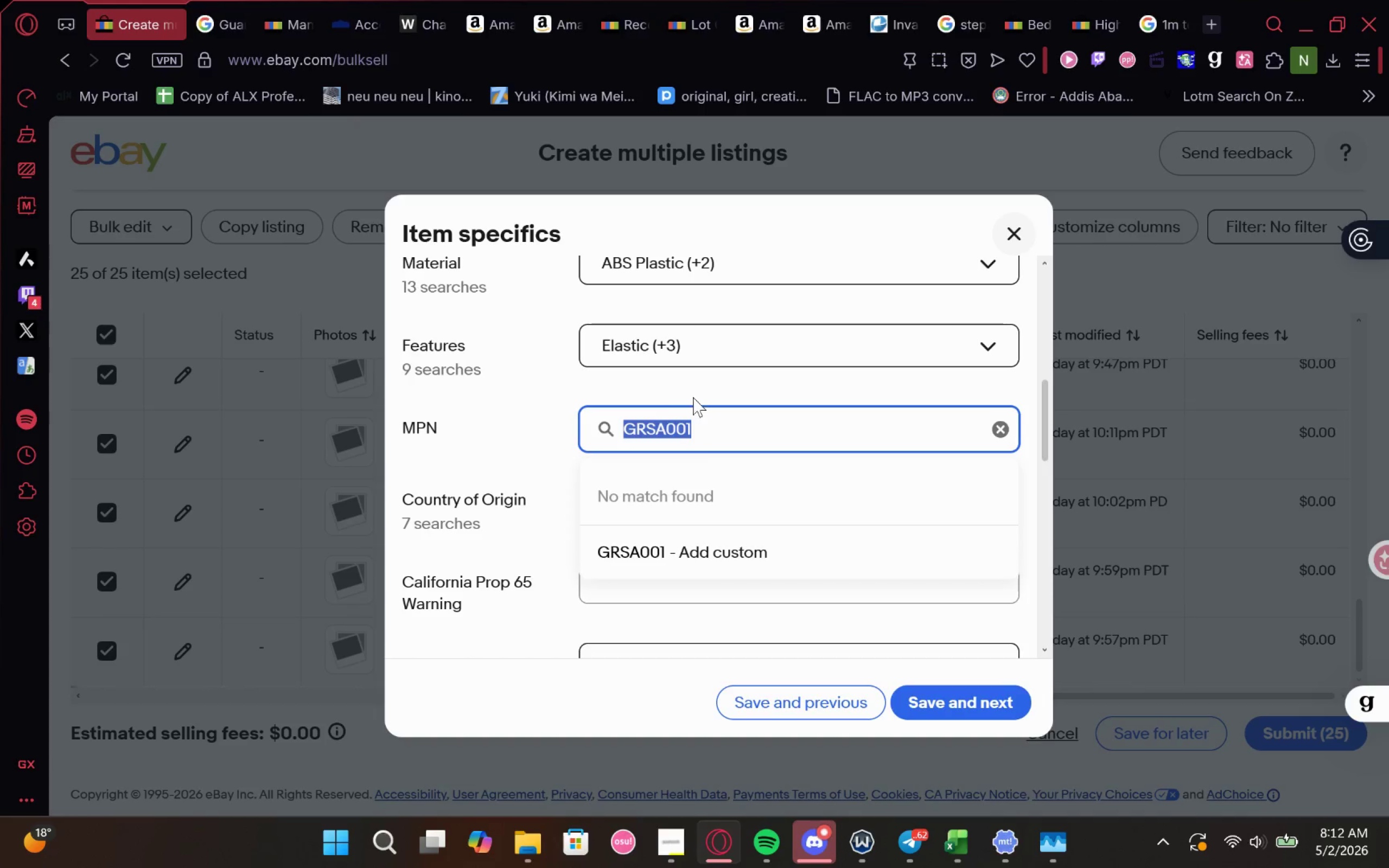 
key(Control+C)
 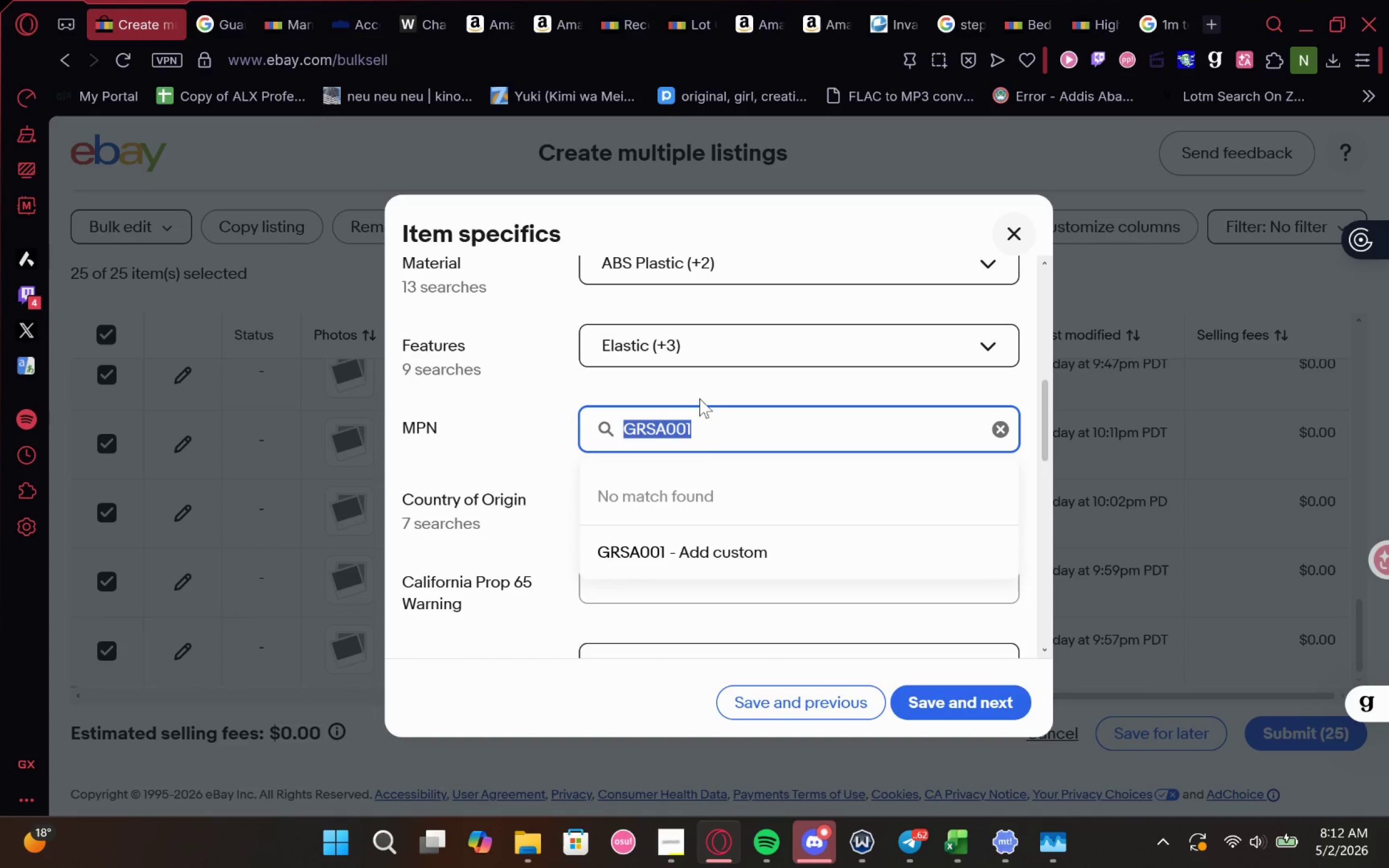 
key(Control+C)
 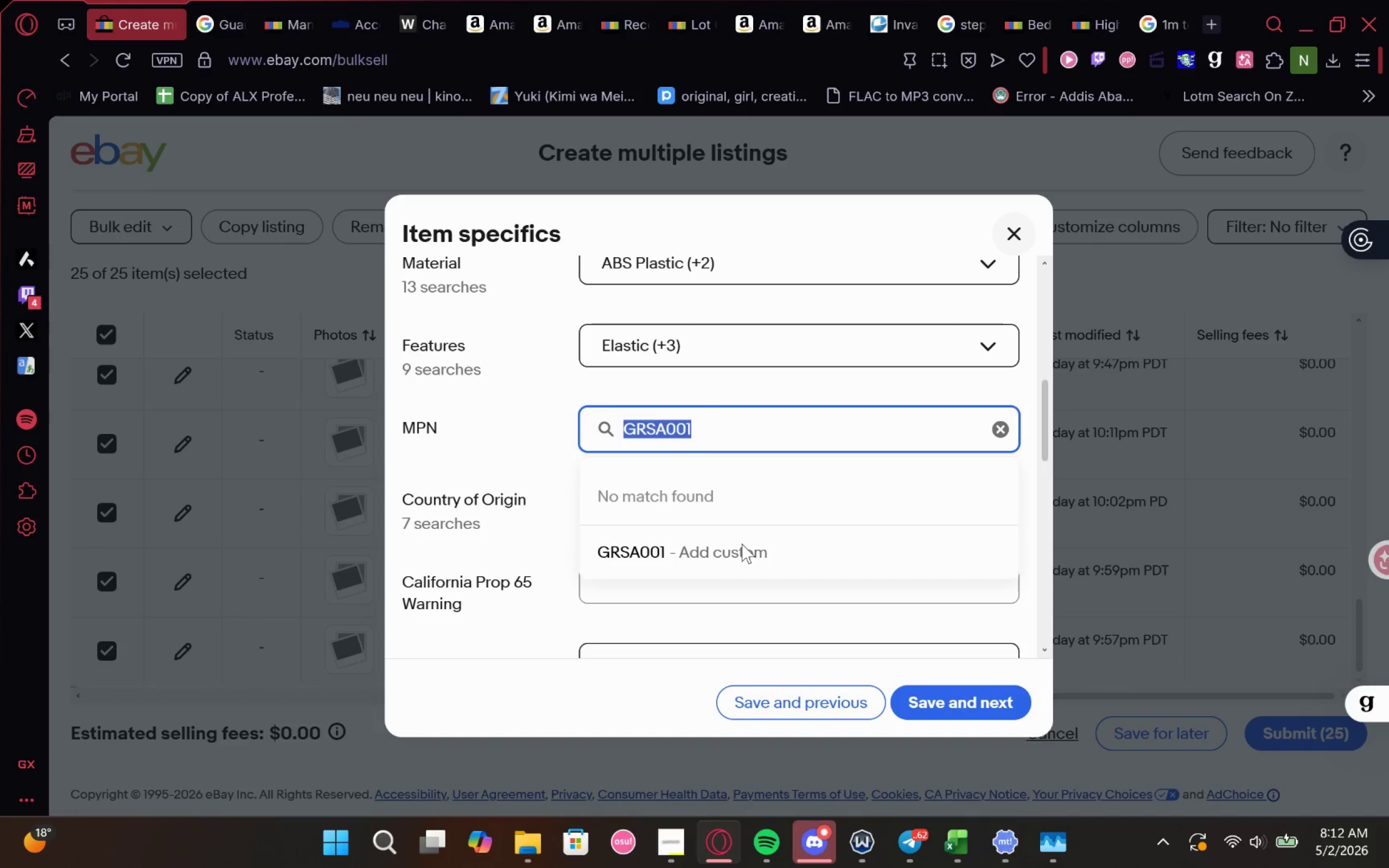 
left_click([742, 544])
 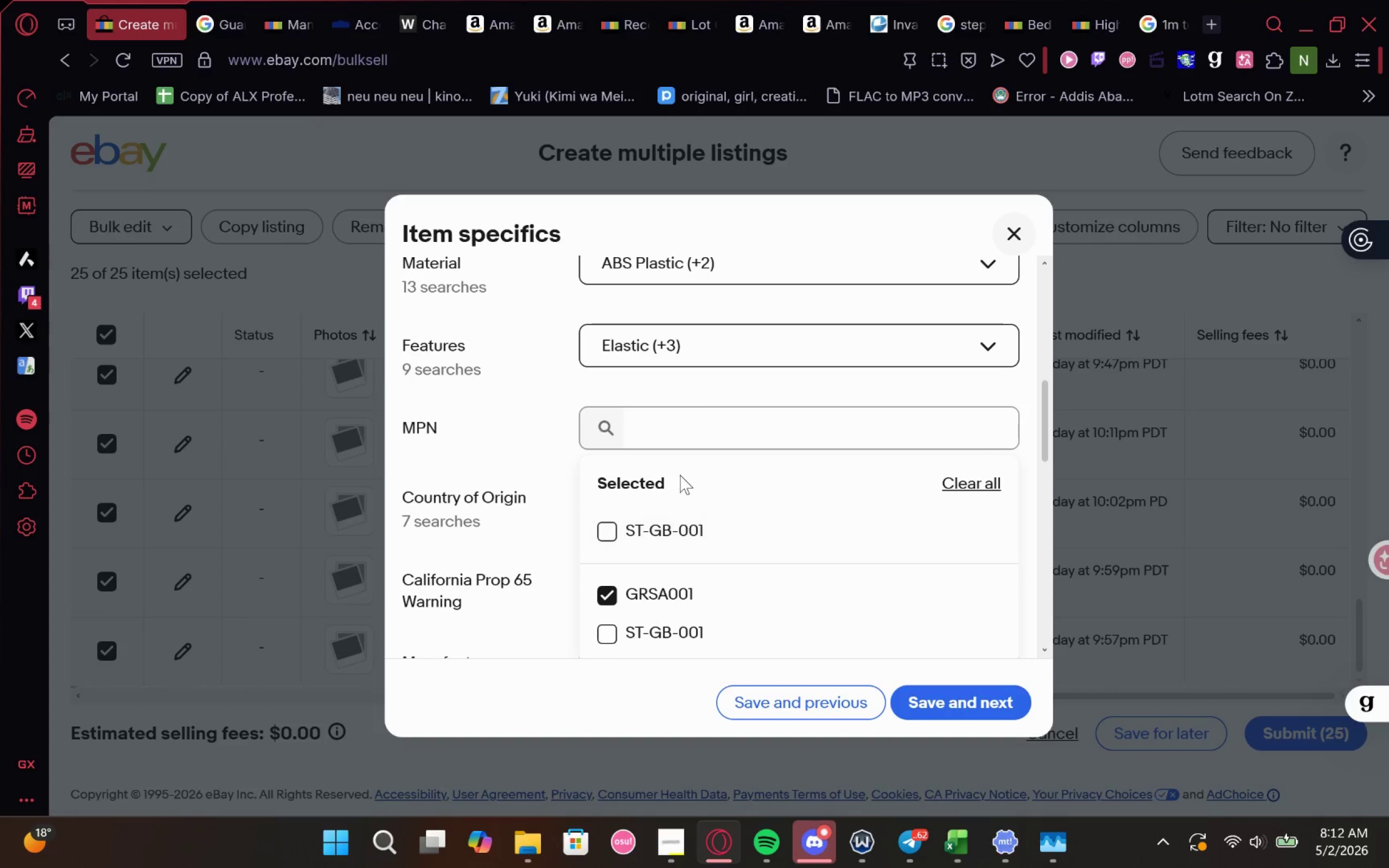 
double_click([716, 396])
 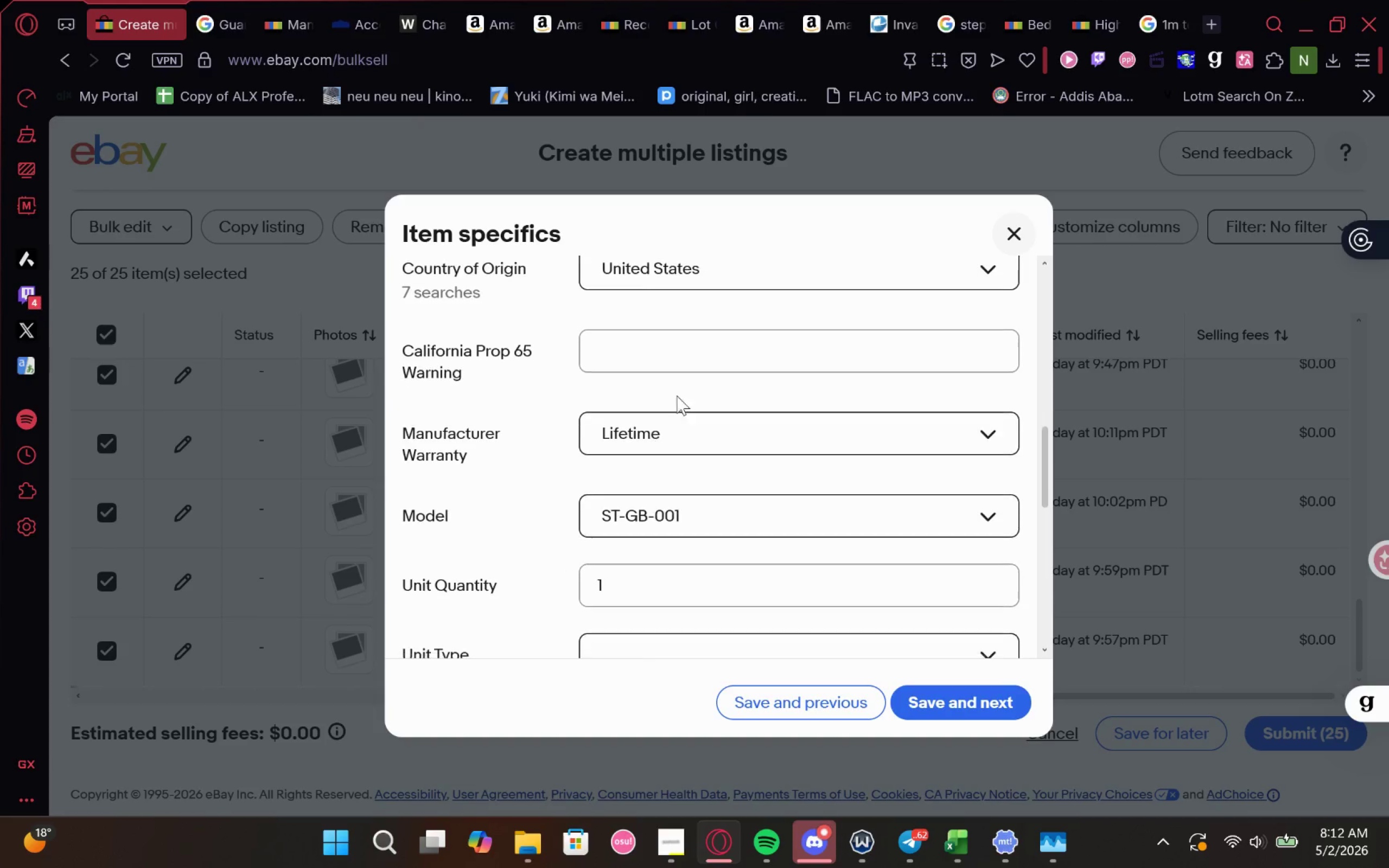 
left_click([684, 509])
 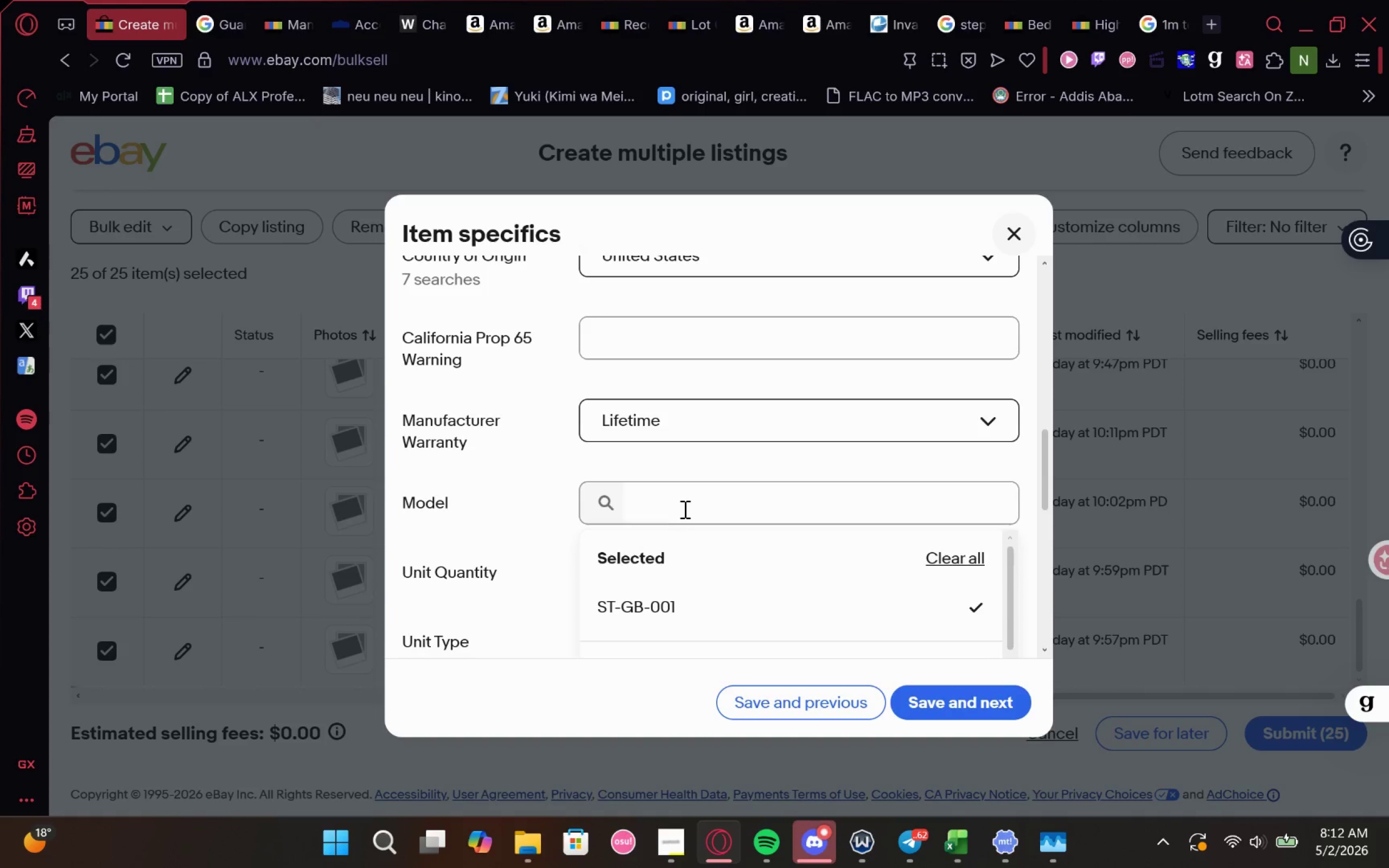 
key(Control+V)
 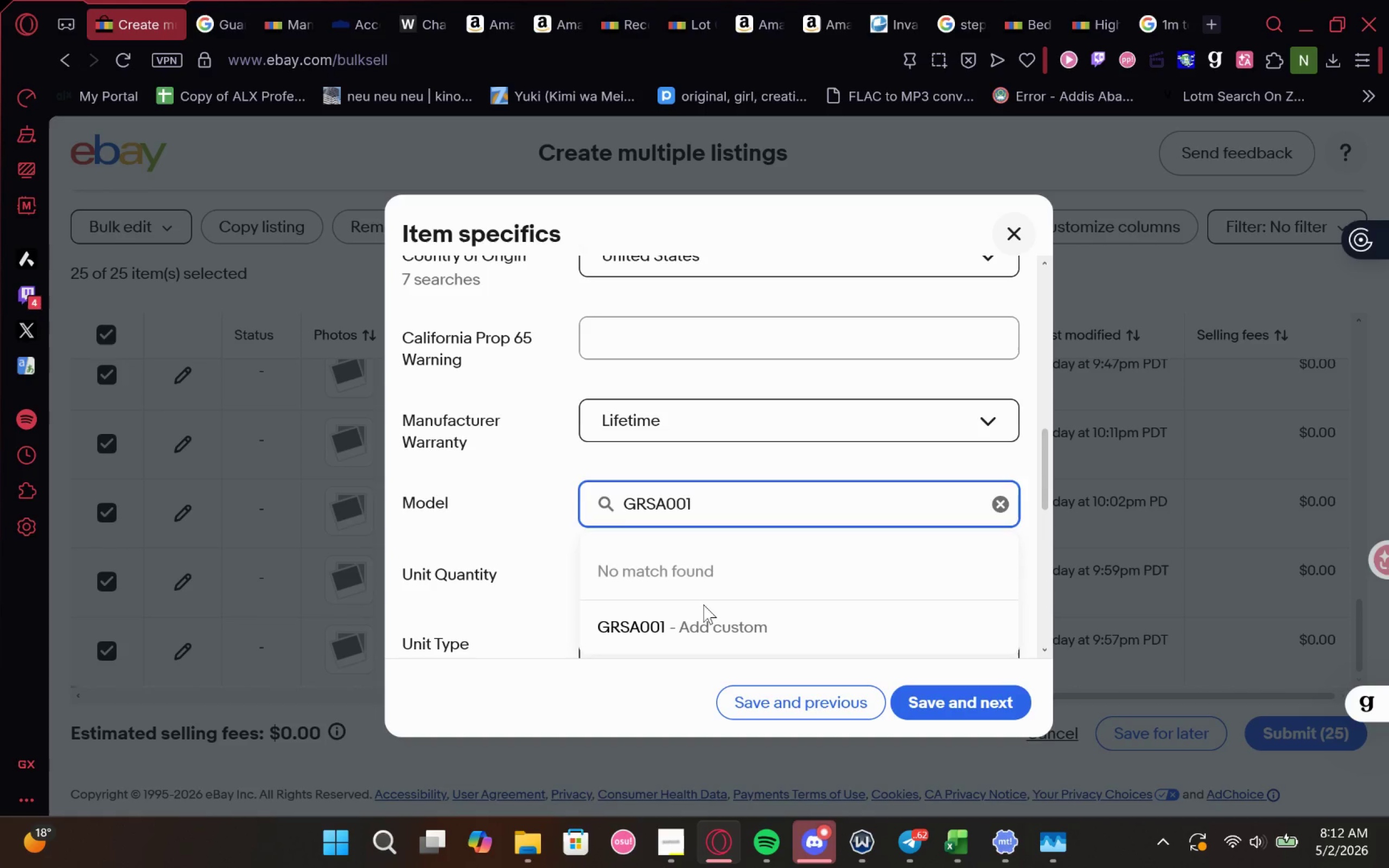 
left_click([703, 627])
 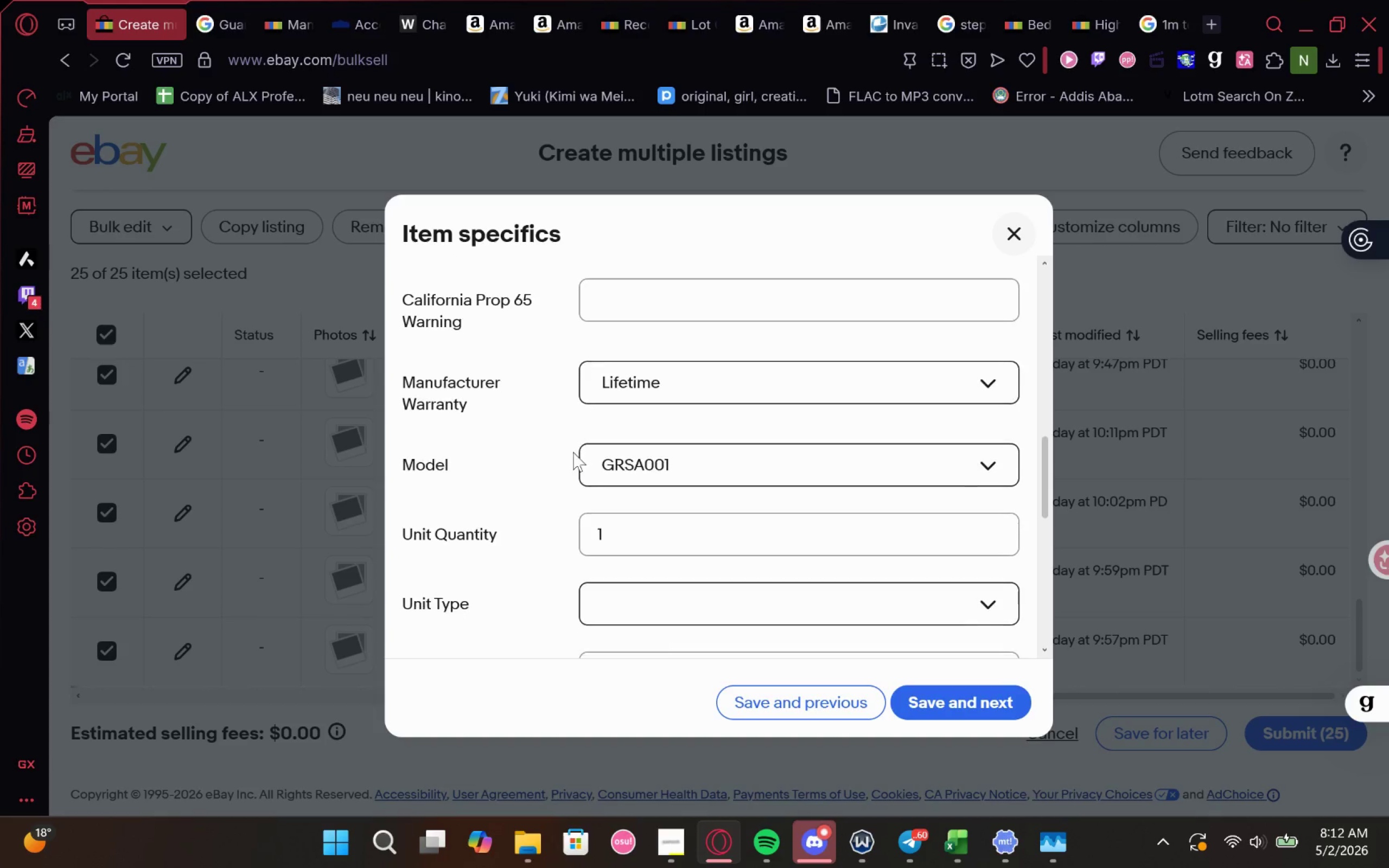 
left_click([521, 441])
 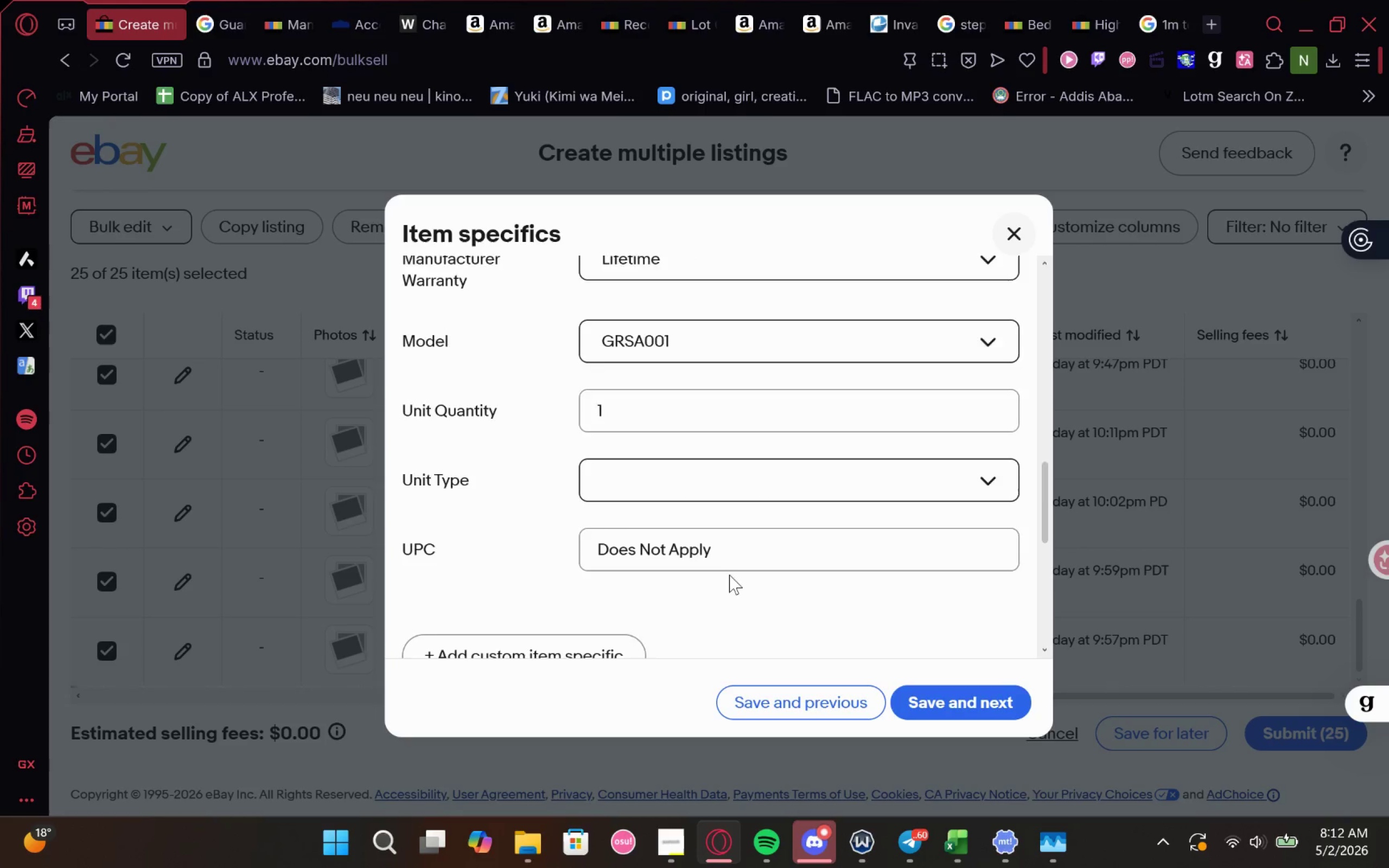 
wait(10.16)
 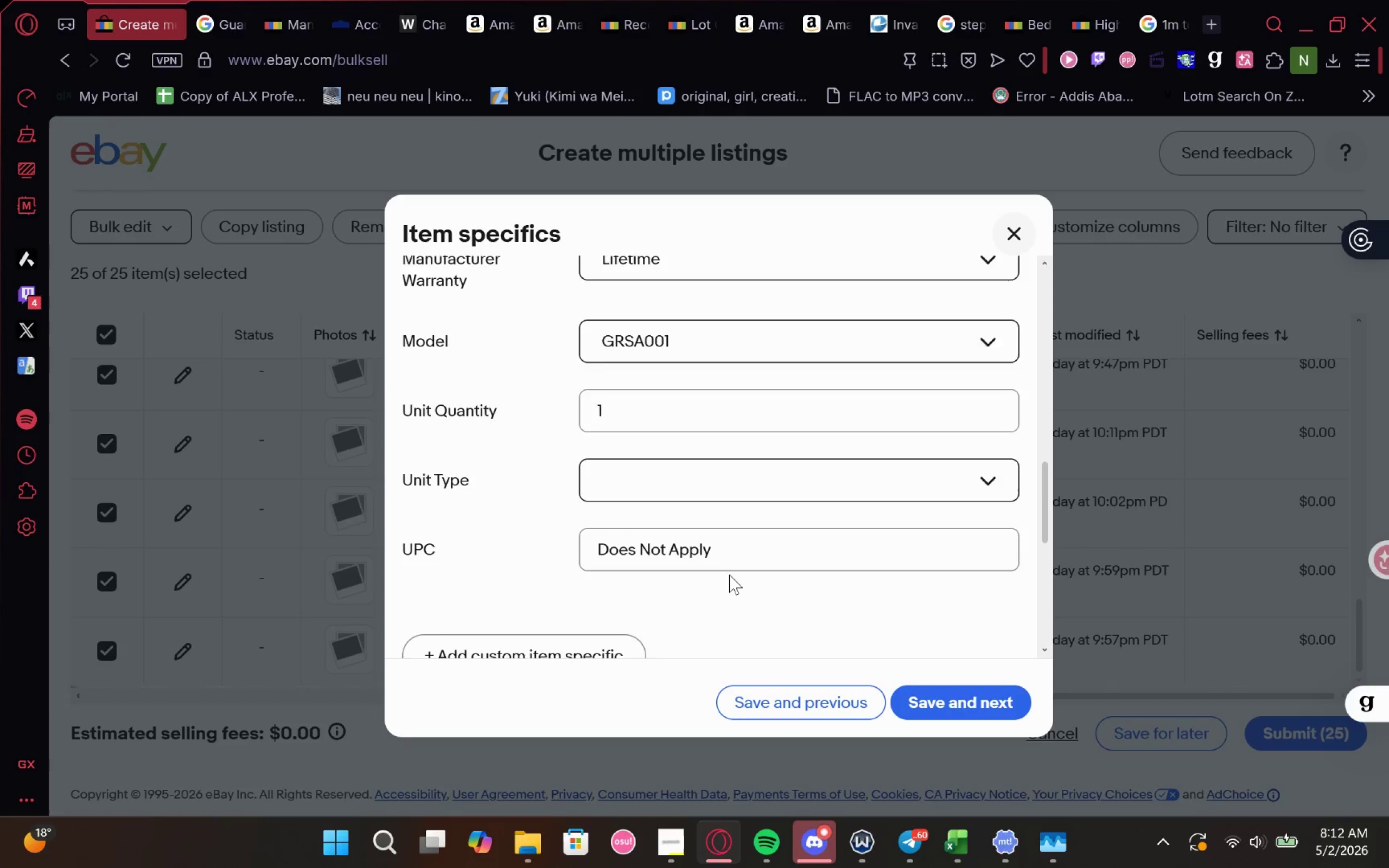 
left_click([996, 328])
 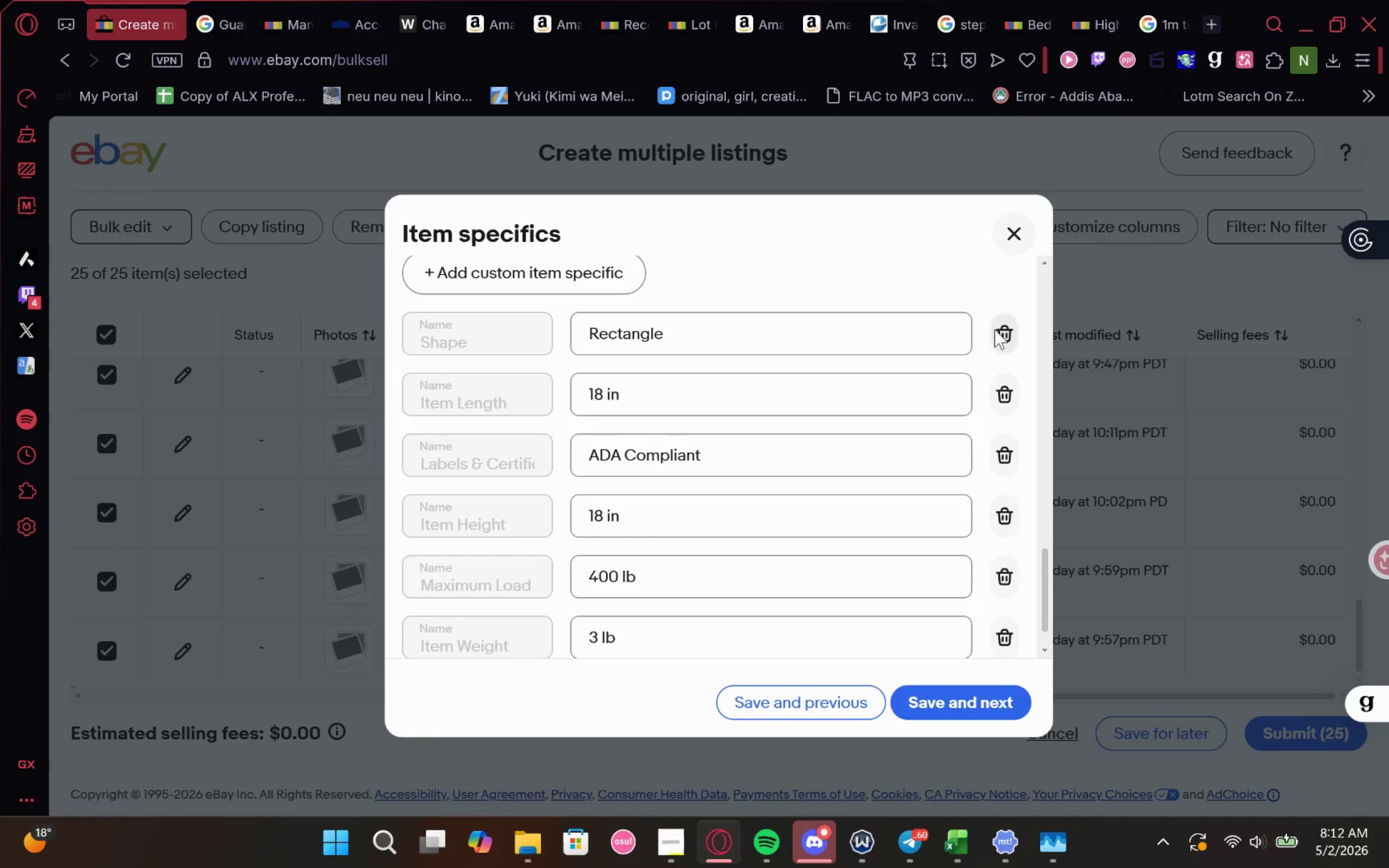 
double_click([995, 329])
 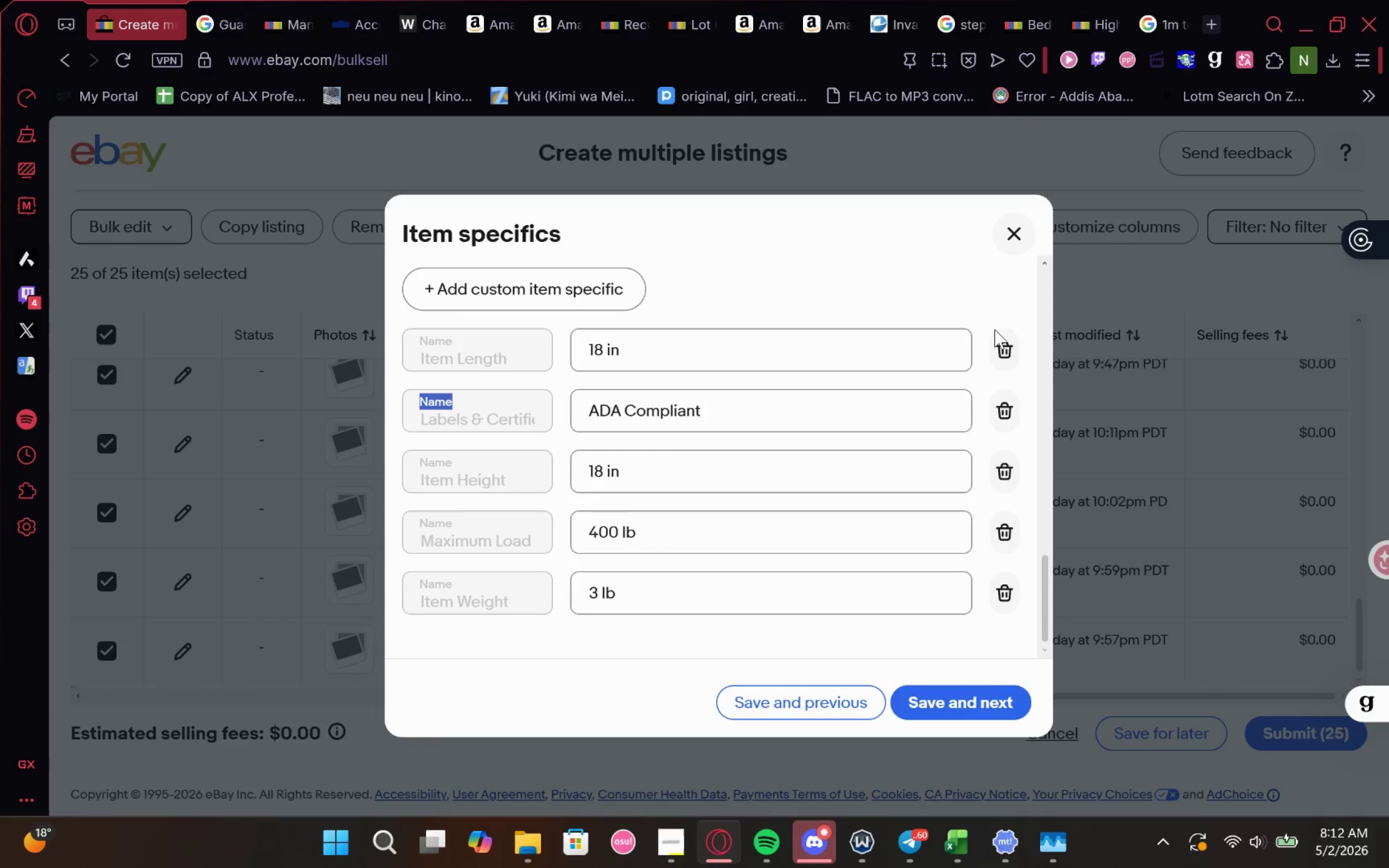 
triple_click([995, 329])
 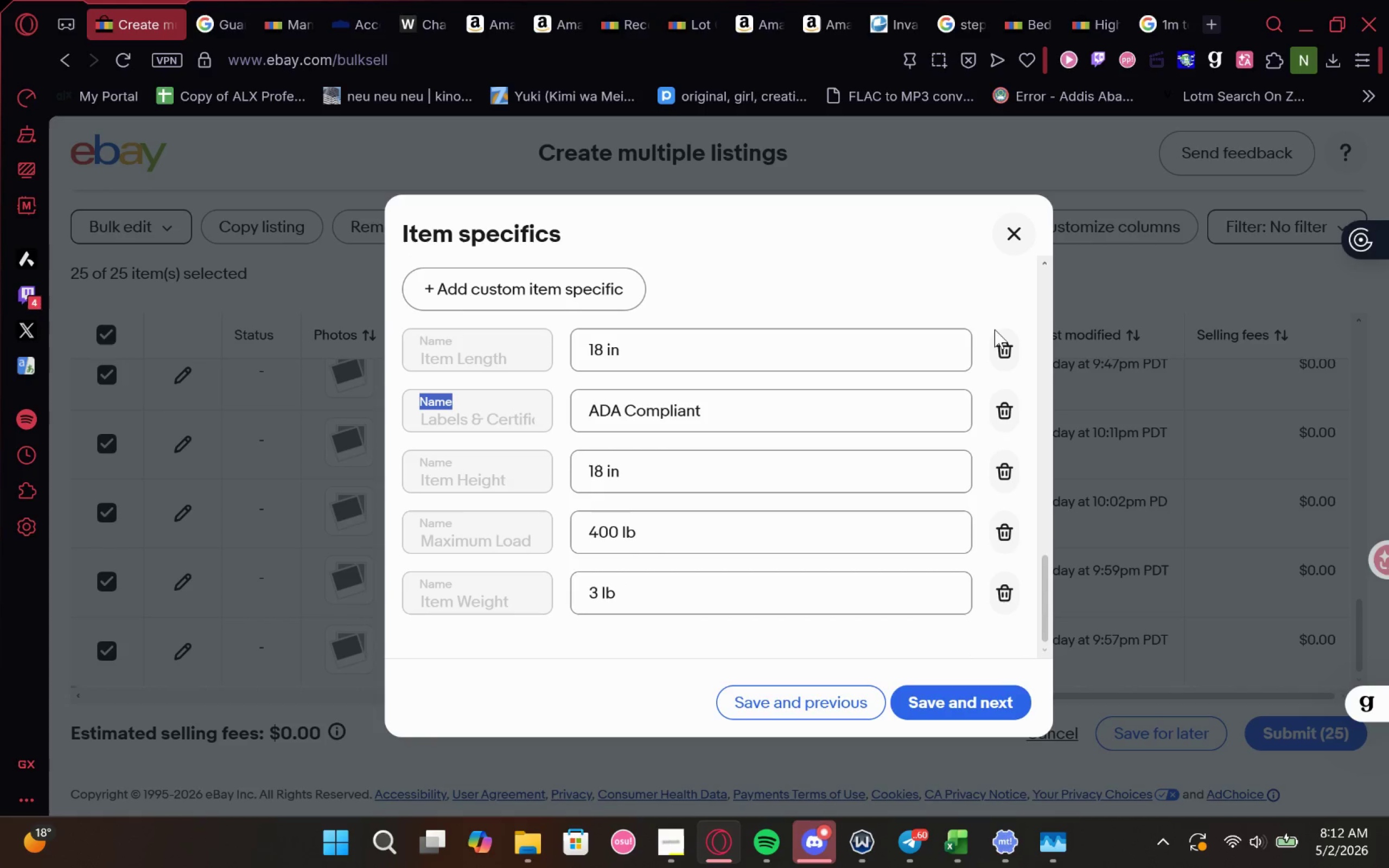 
triple_click([995, 329])
 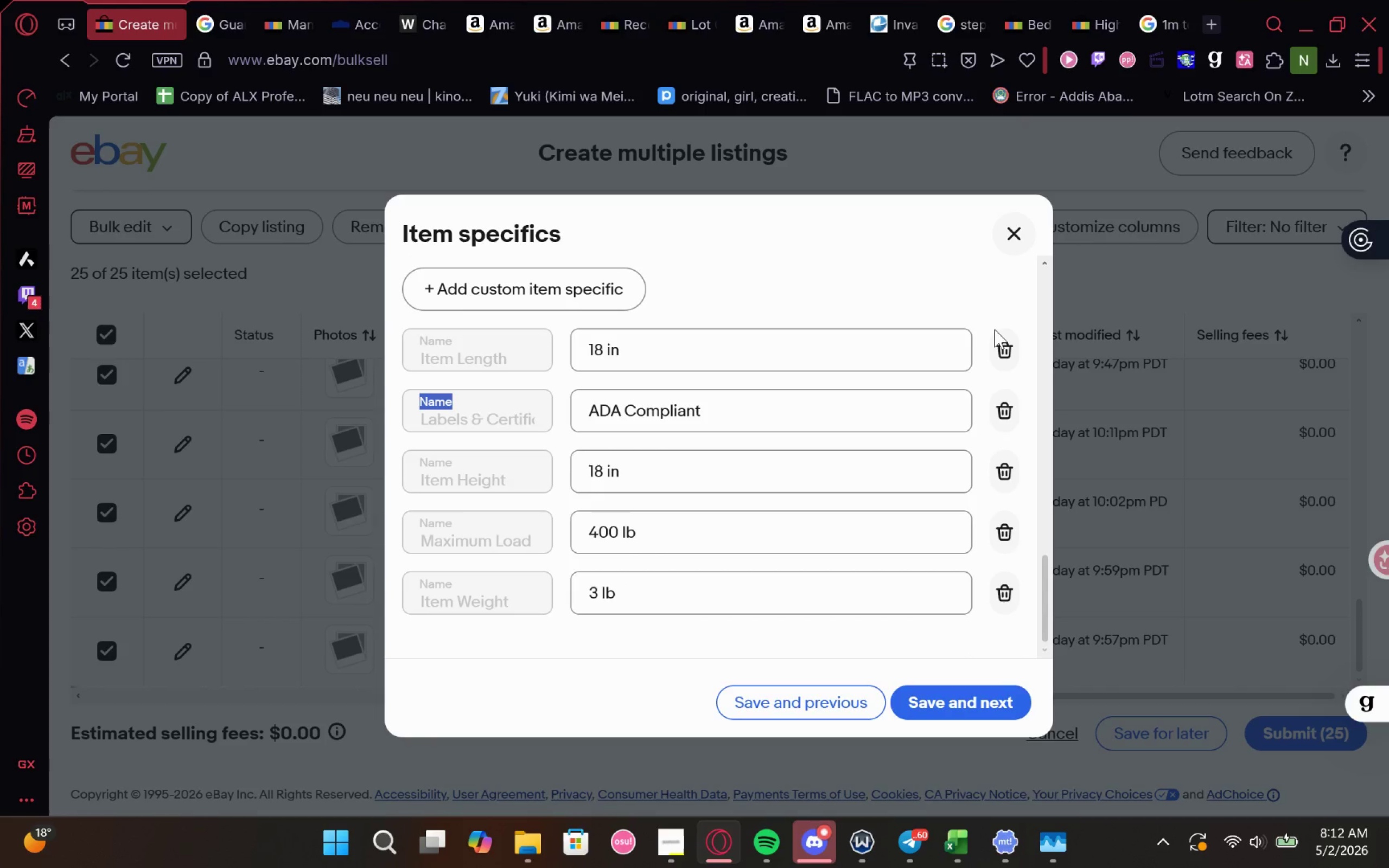 
triple_click([995, 329])
 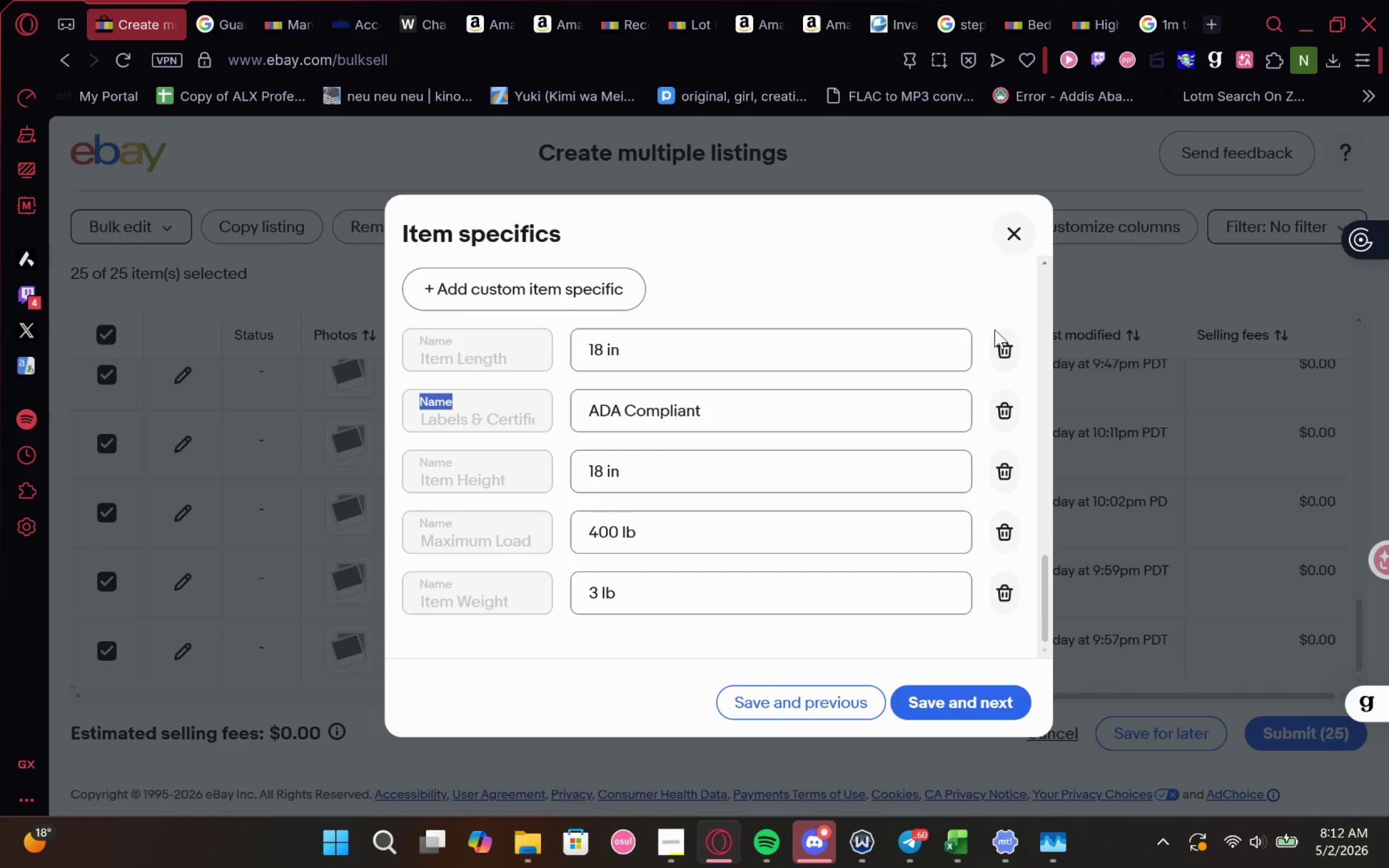 
left_click_drag(start_coordinate=[995, 329], to_coordinate=[997, 341])
 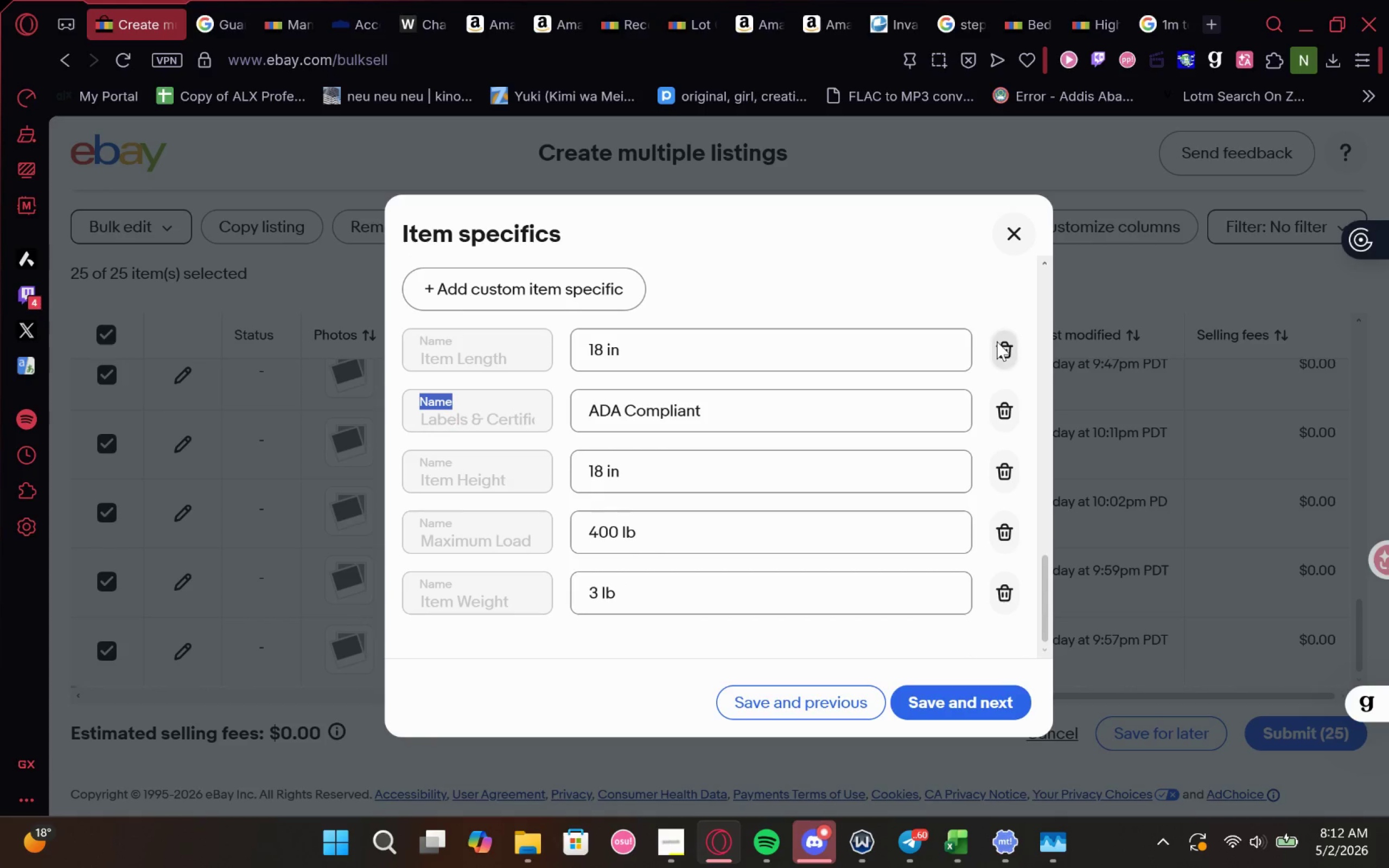 
left_click([997, 341])
 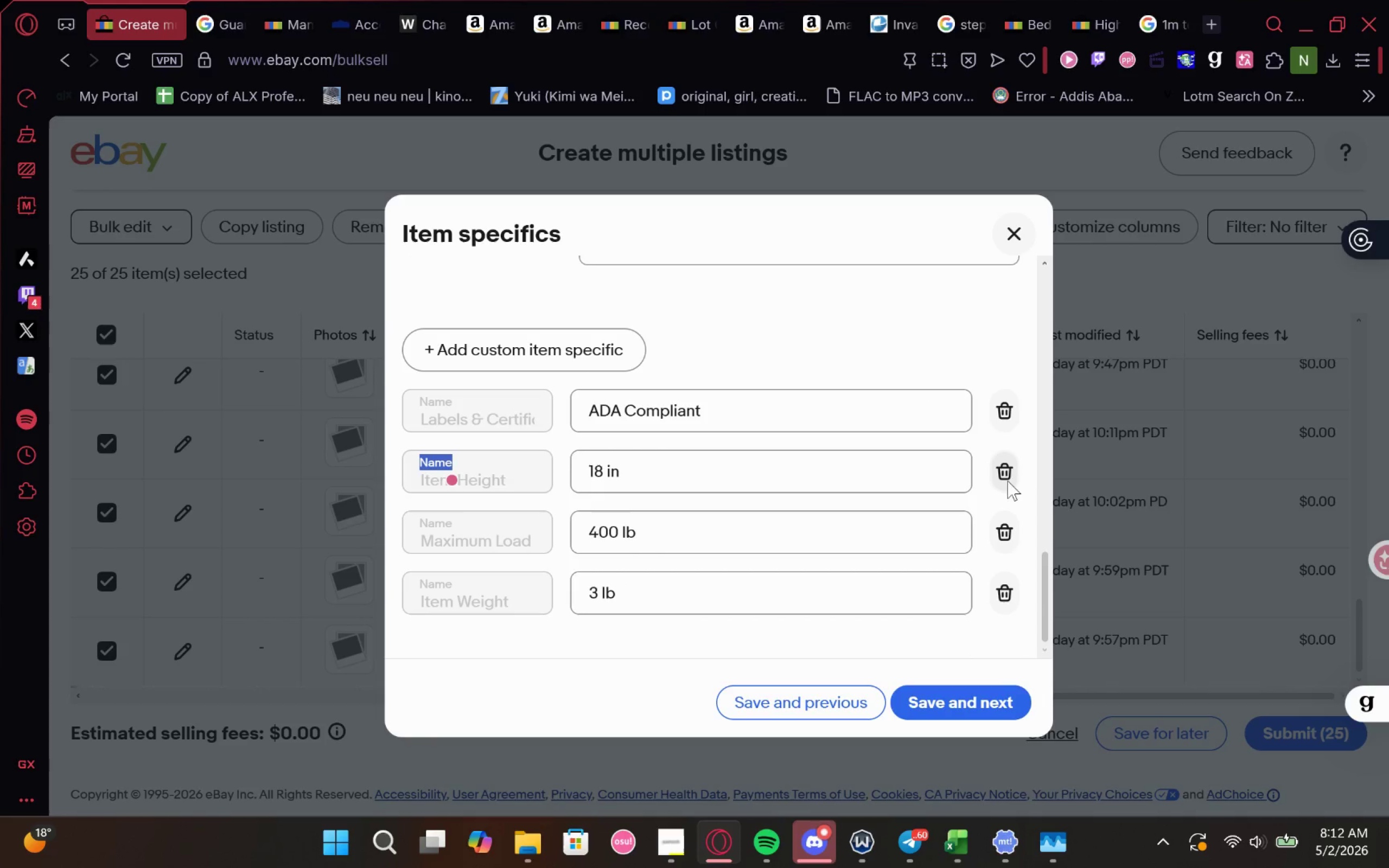 
left_click([1006, 475])
 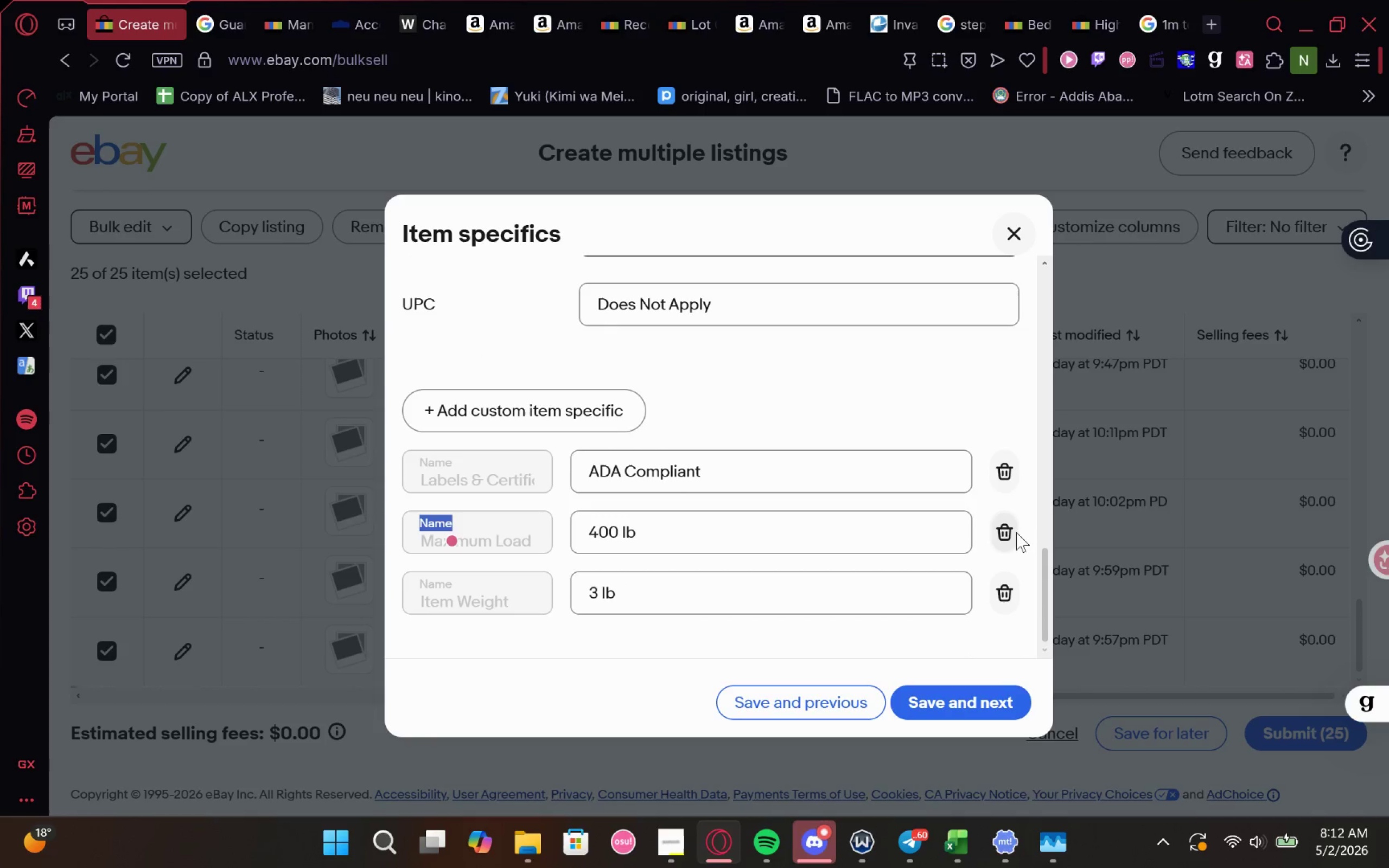 
left_click([1016, 532])
 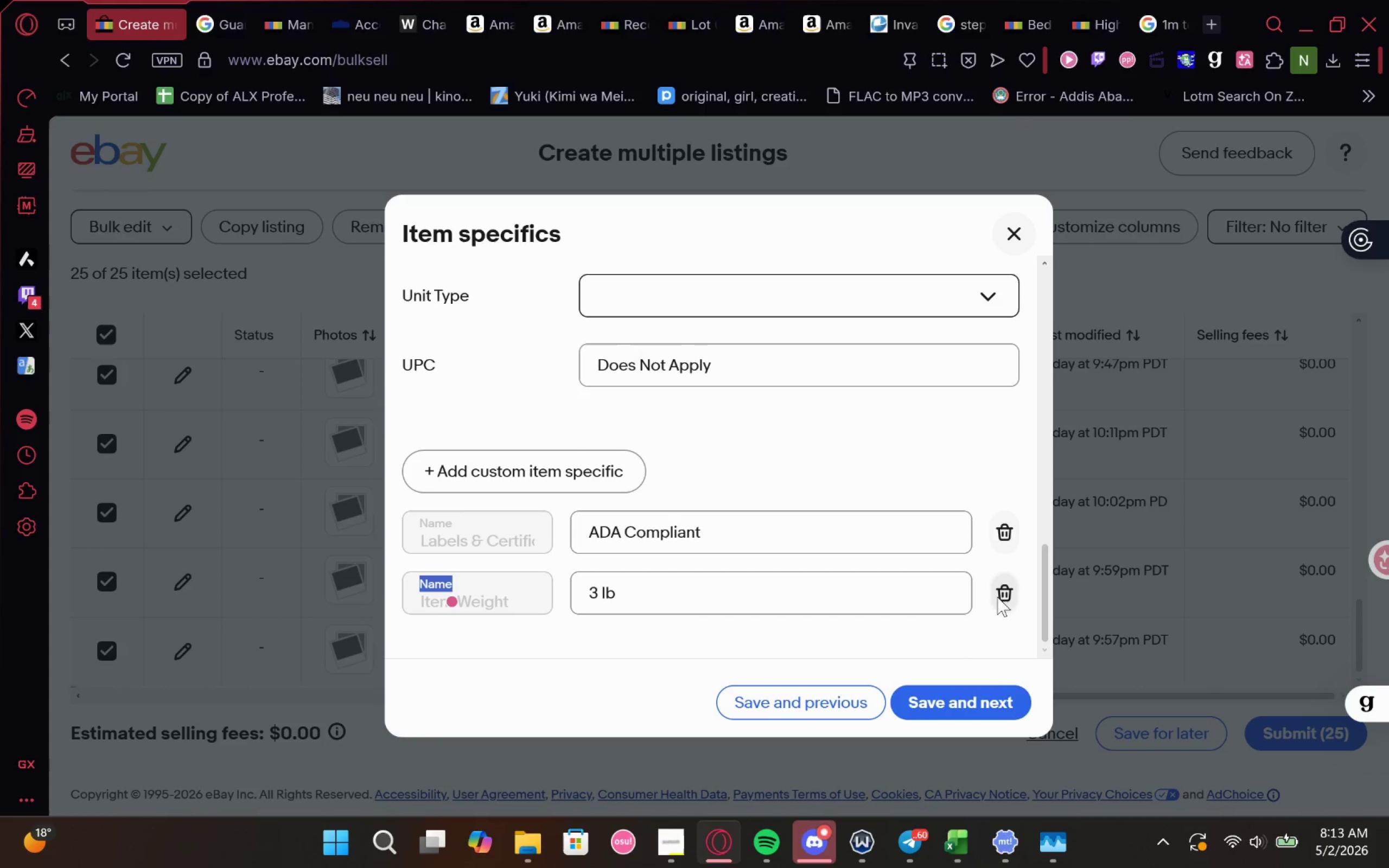 
left_click([996, 596])
 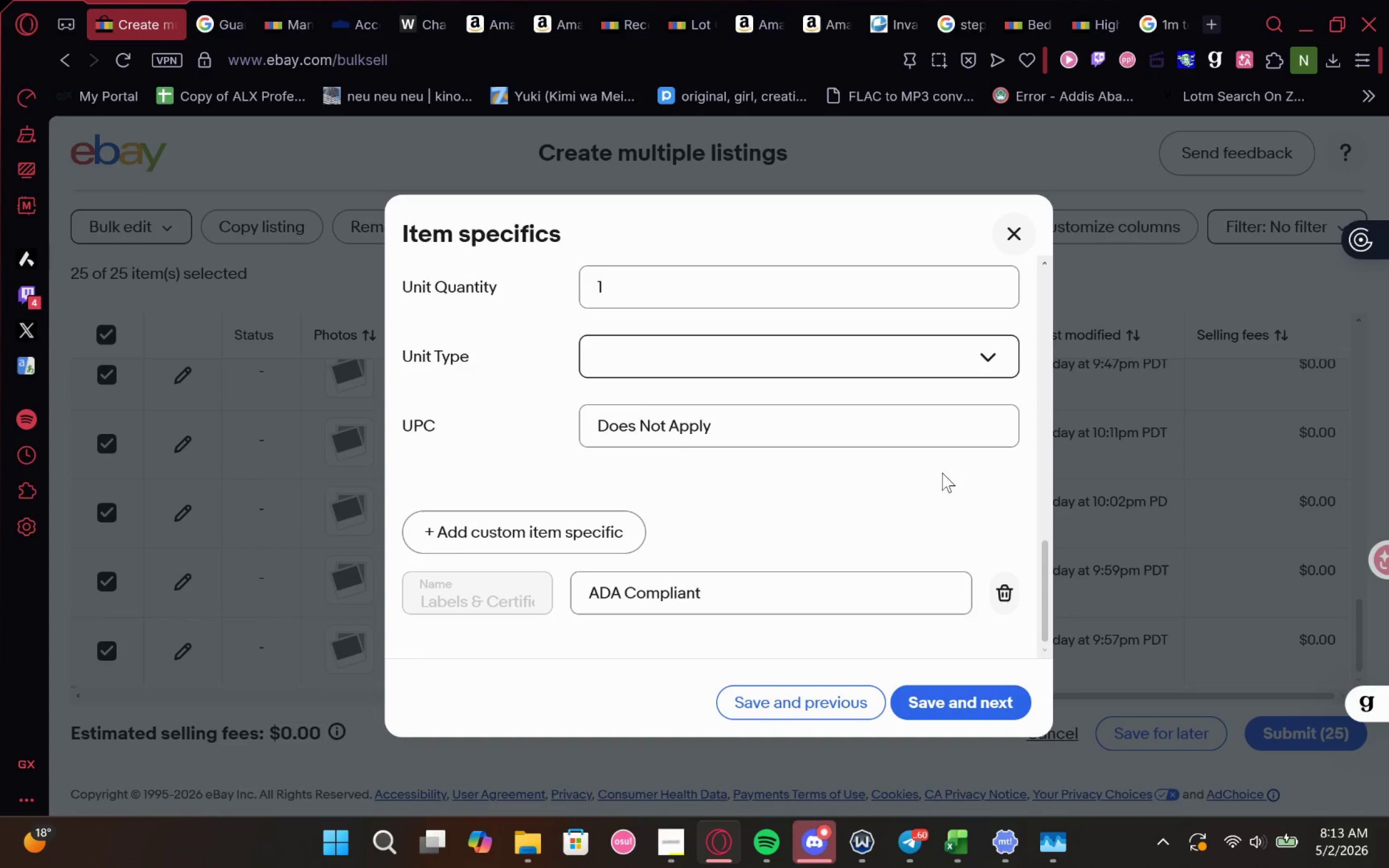 
left_click([942, 473])
 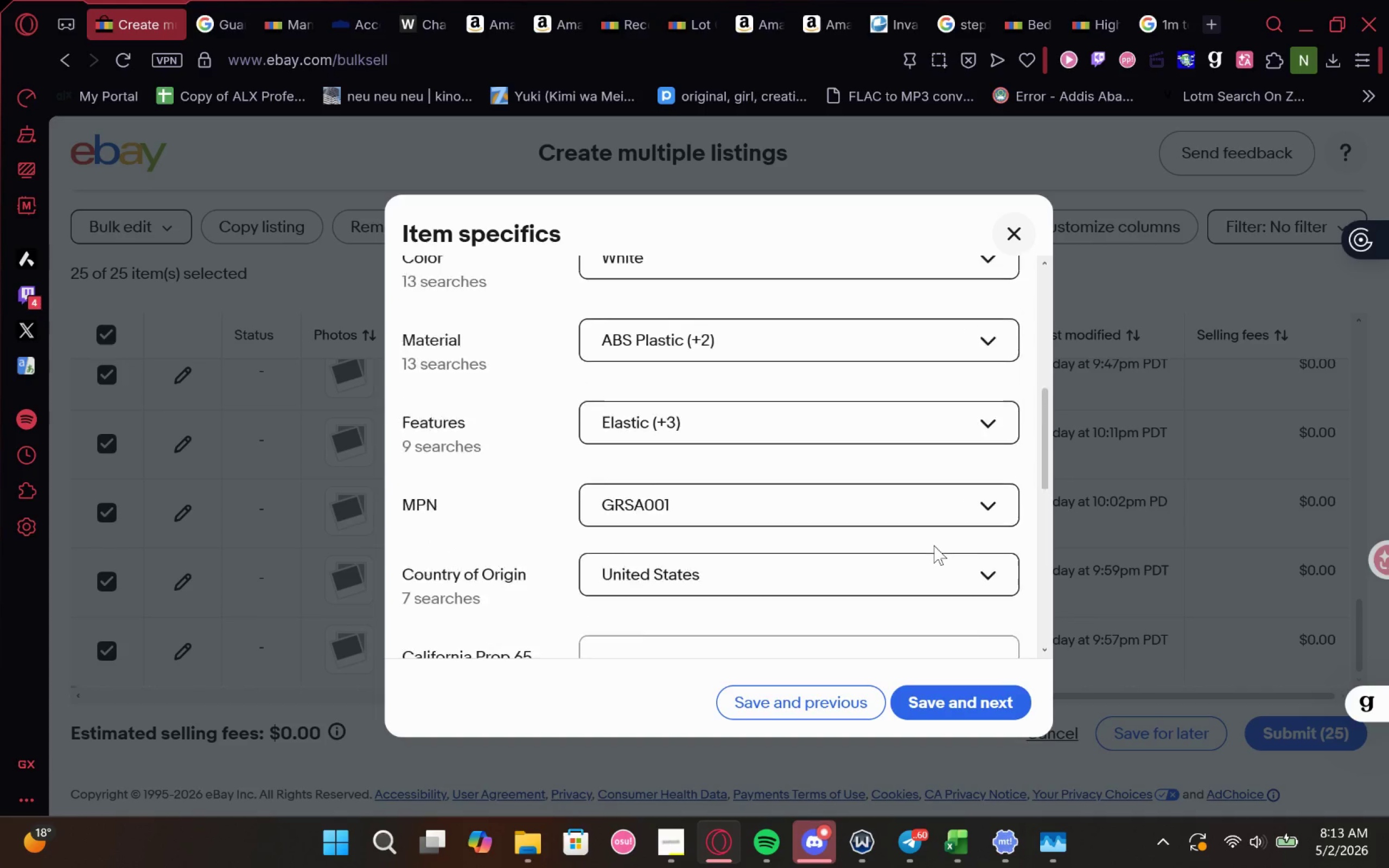 
wait(6.62)
 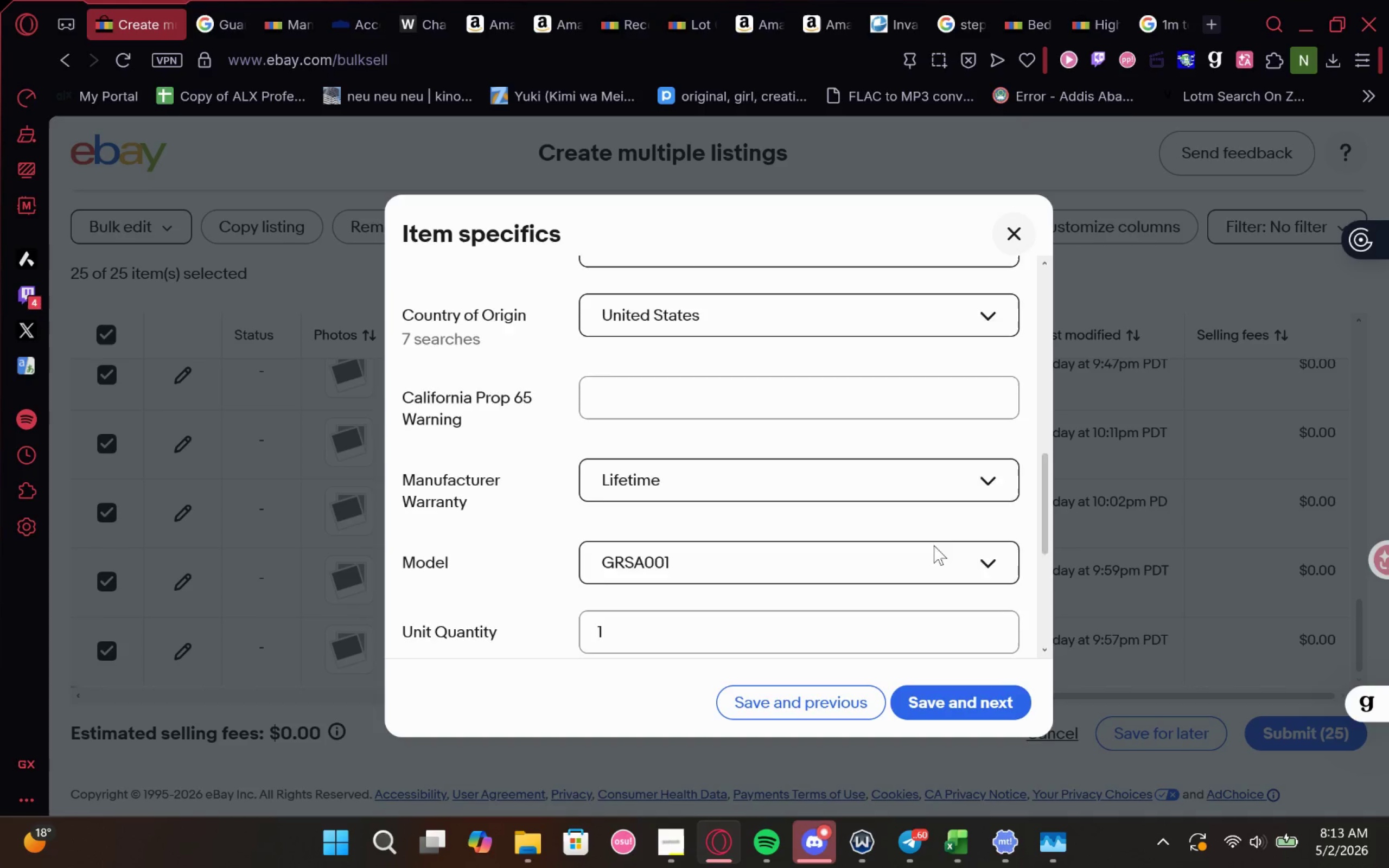 
left_click([821, 699])
 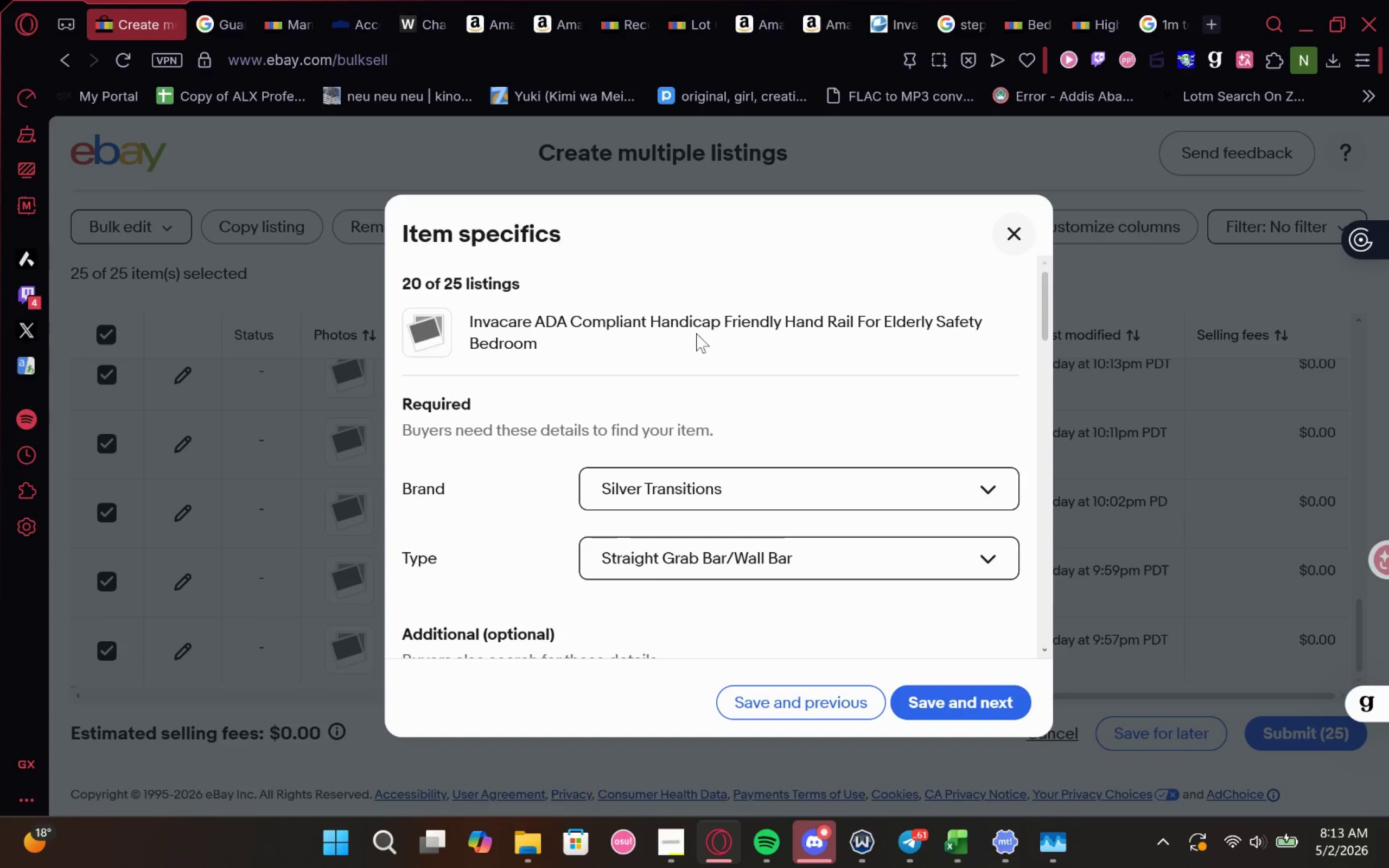 
wait(10.31)
 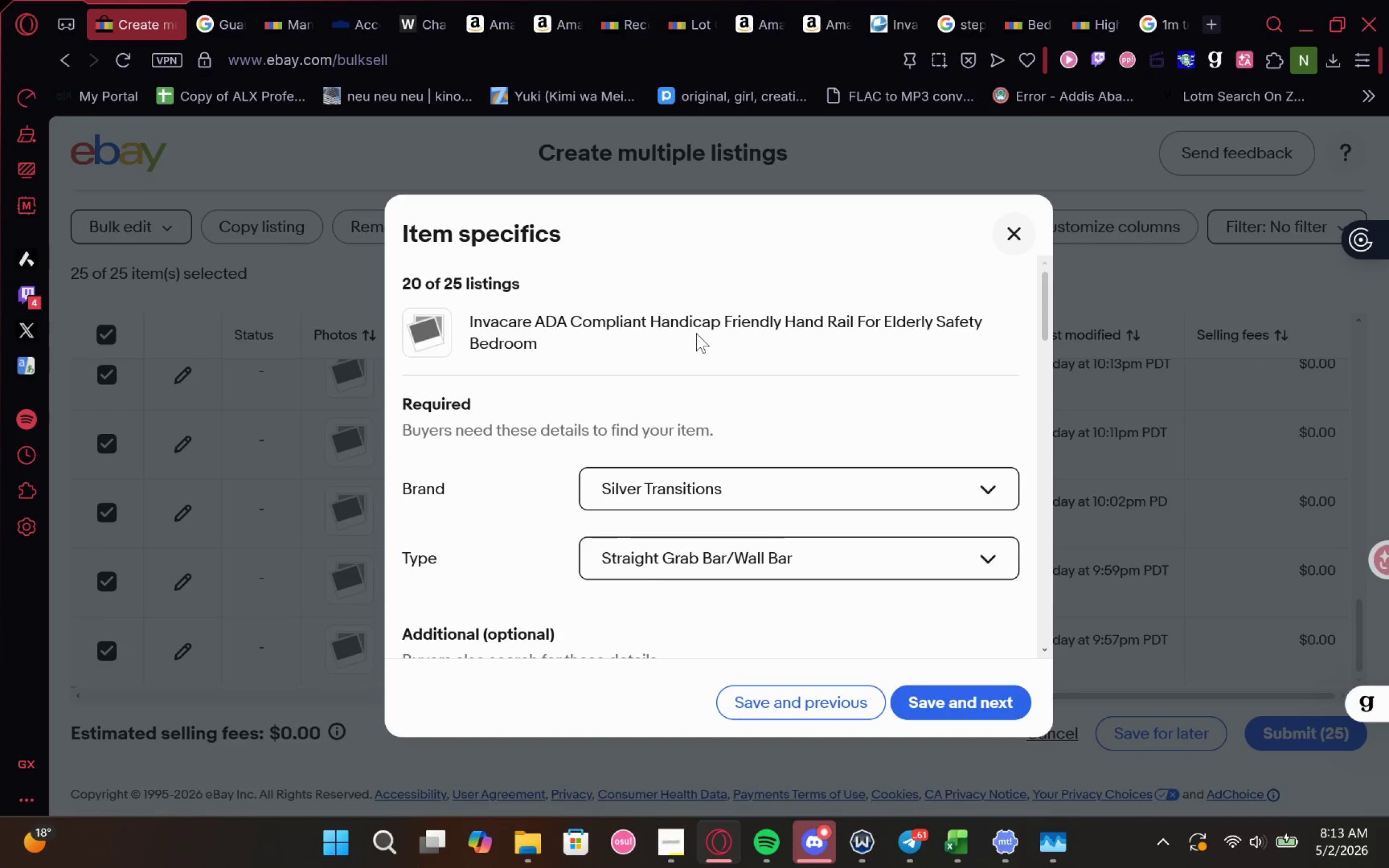 
left_click([786, 502])
 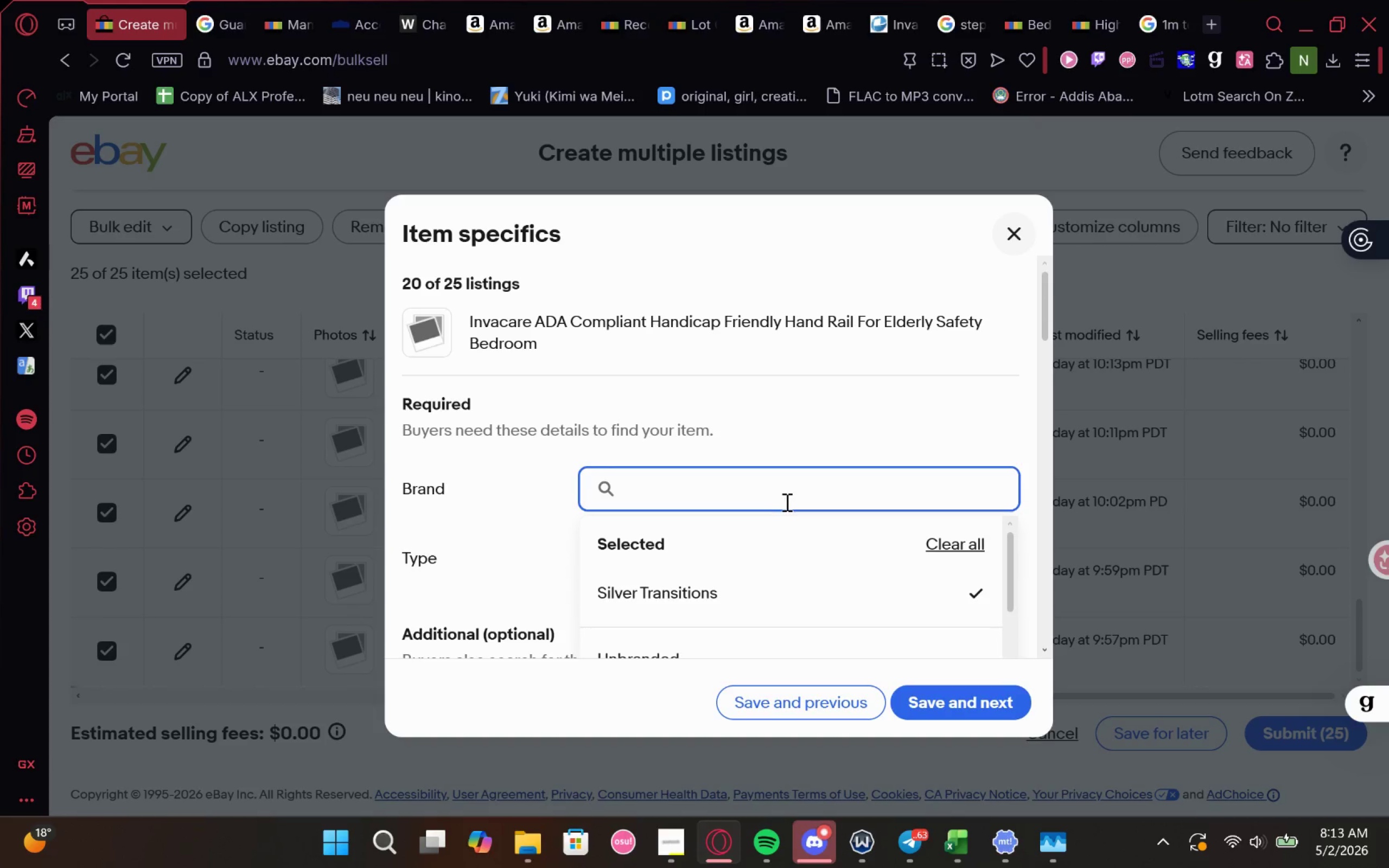 
type(invacare)
 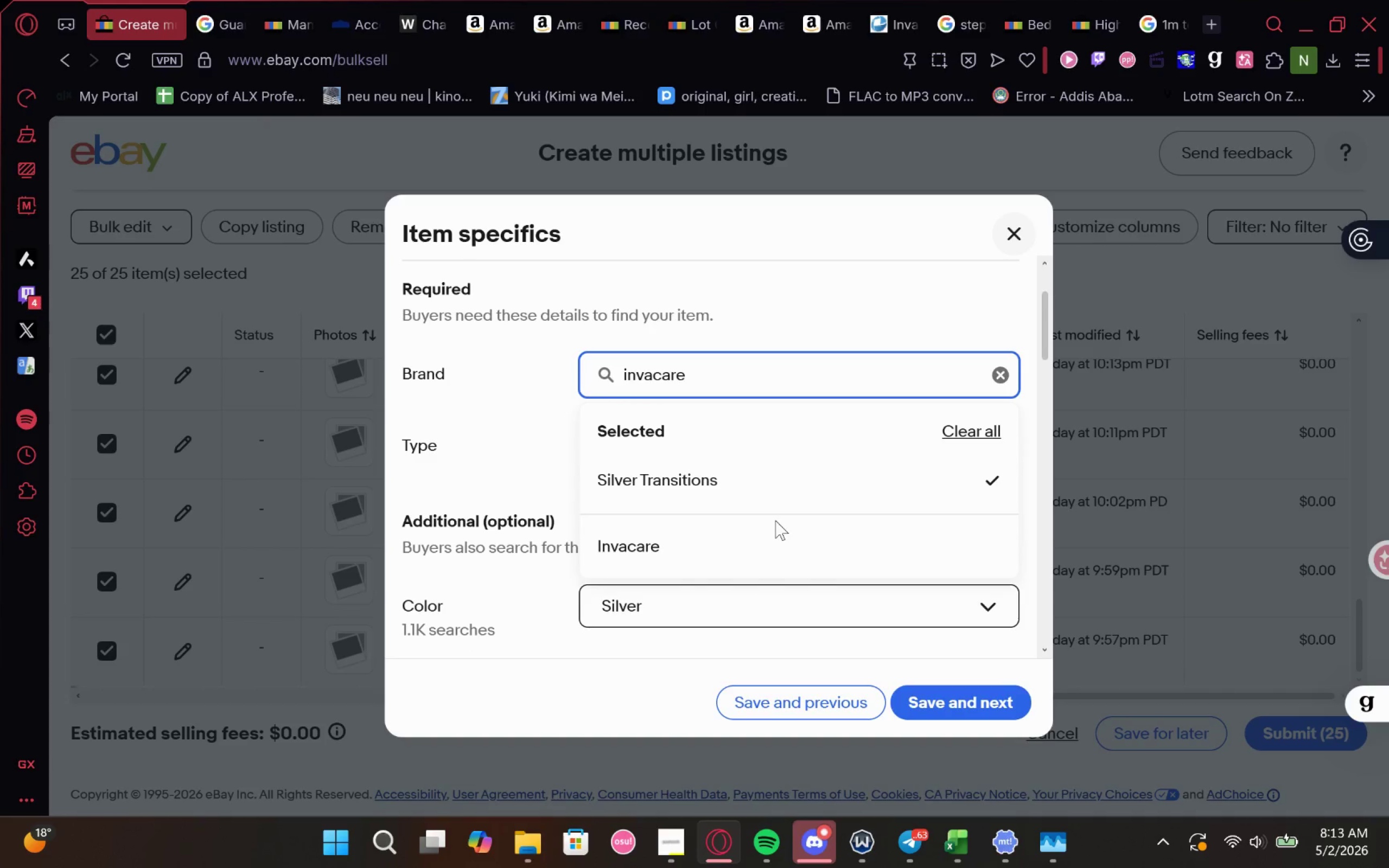 
left_click([752, 535])
 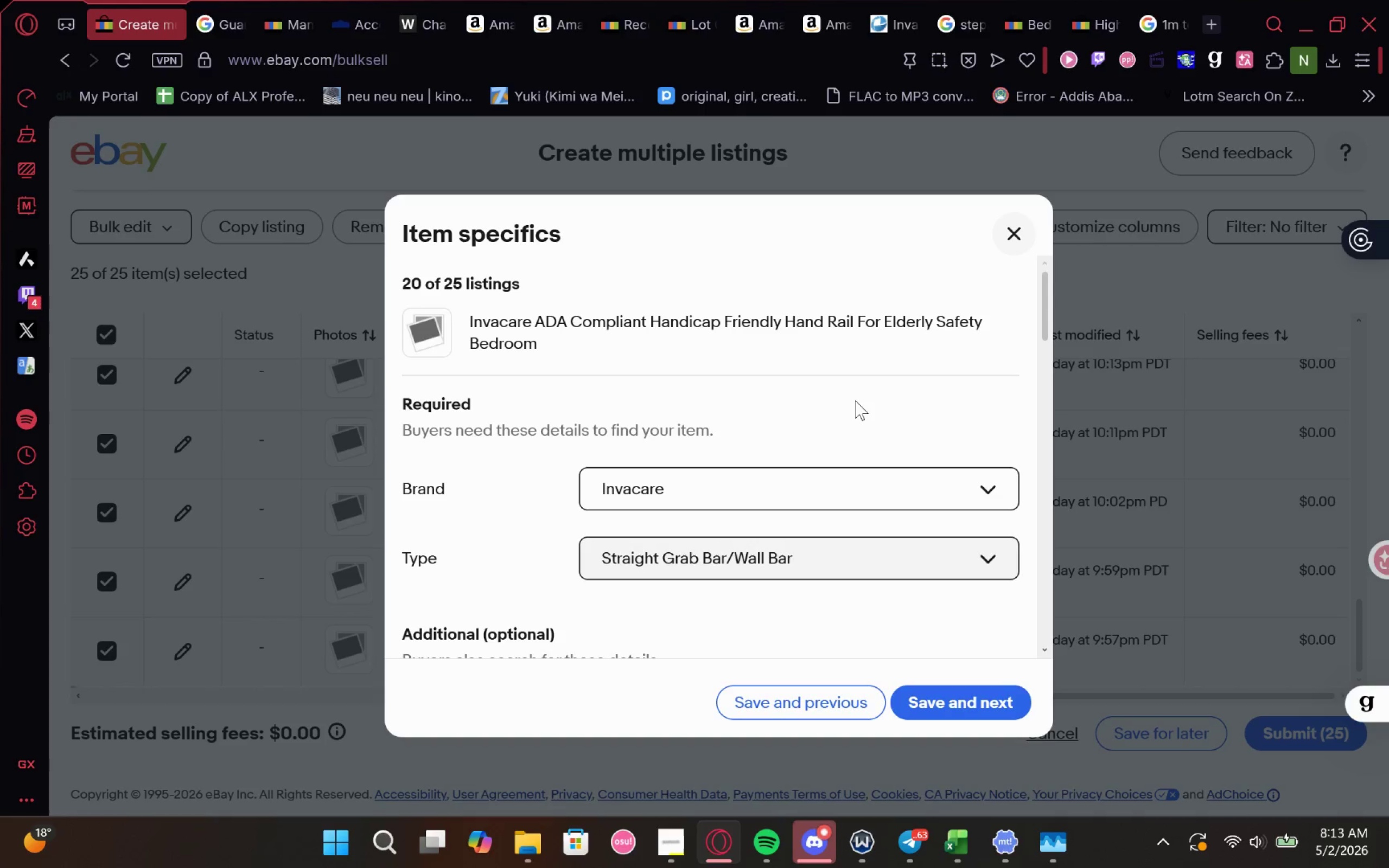 
wait(8.17)
 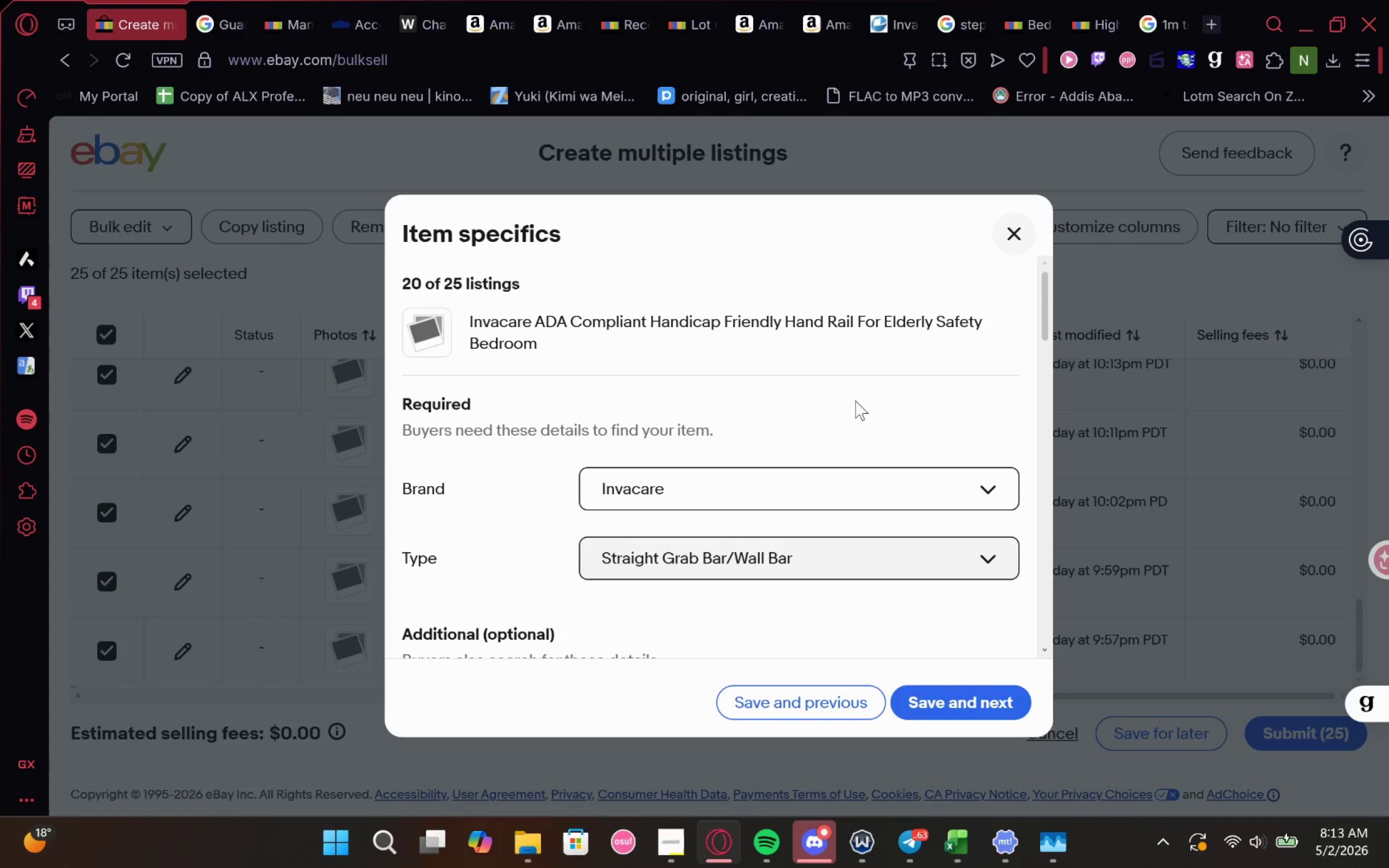 
left_click([818, 512])
 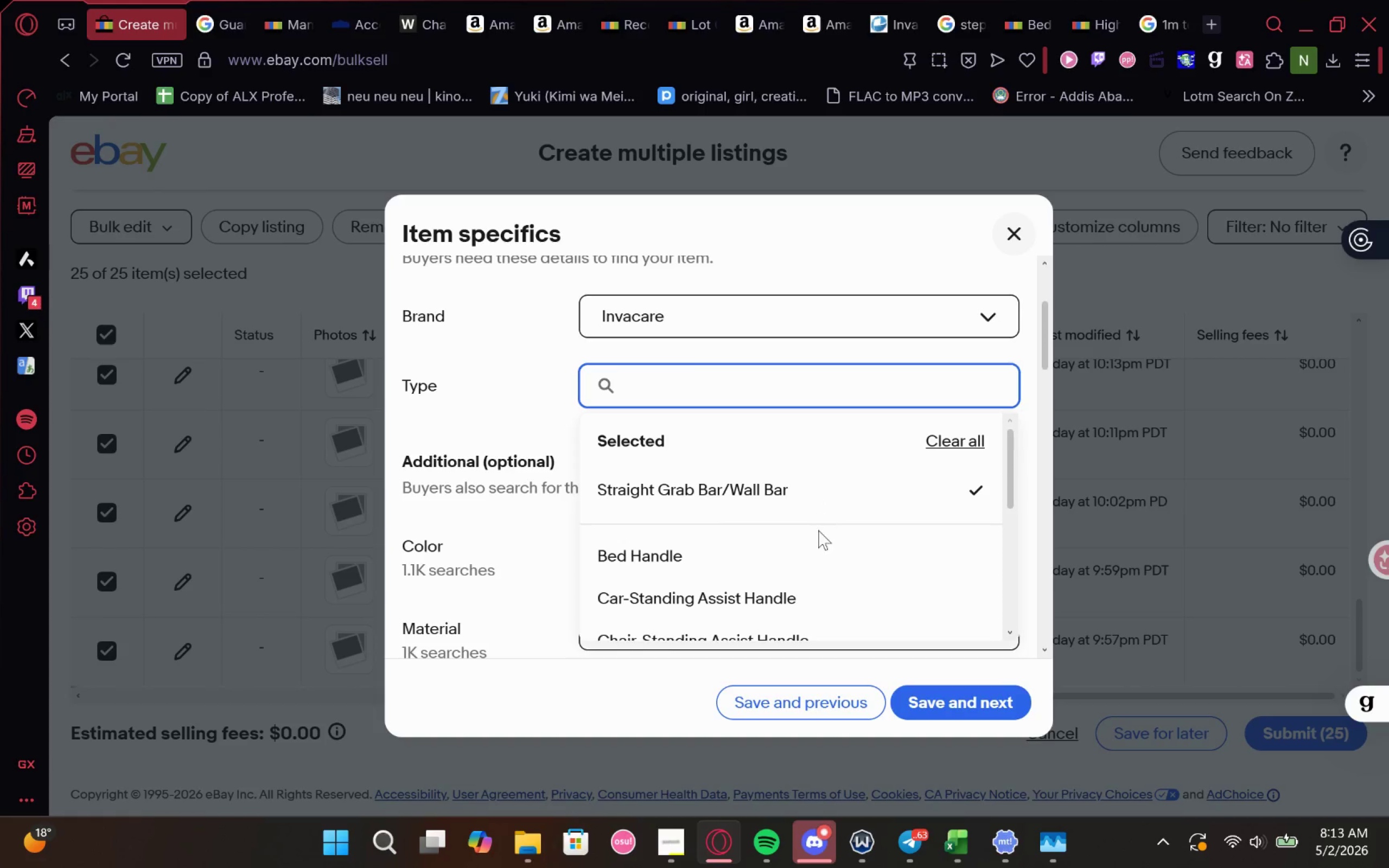 
left_click([817, 540])
 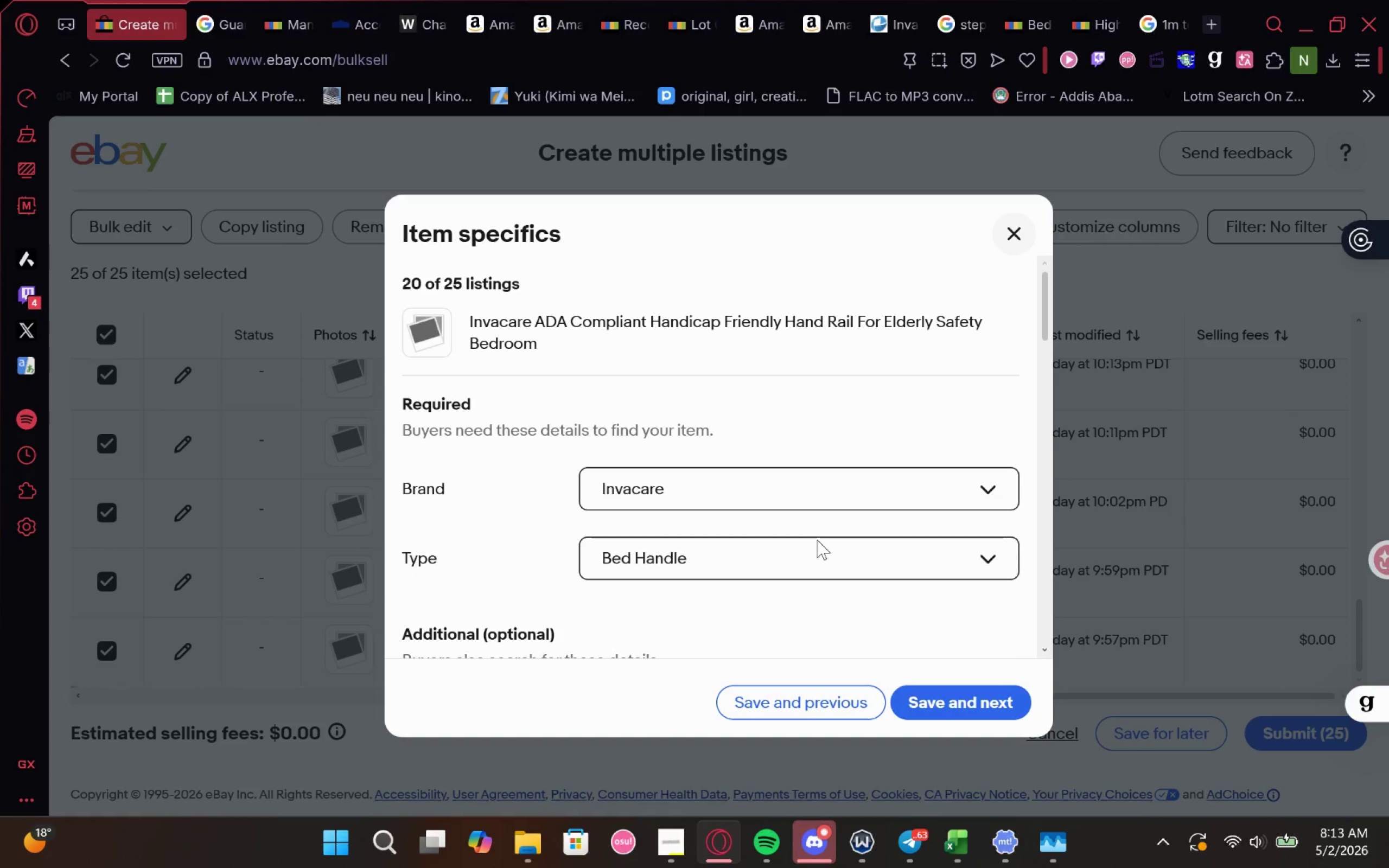 
left_click_drag(start_coordinate=[541, 348], to_coordinate=[533, 343])
 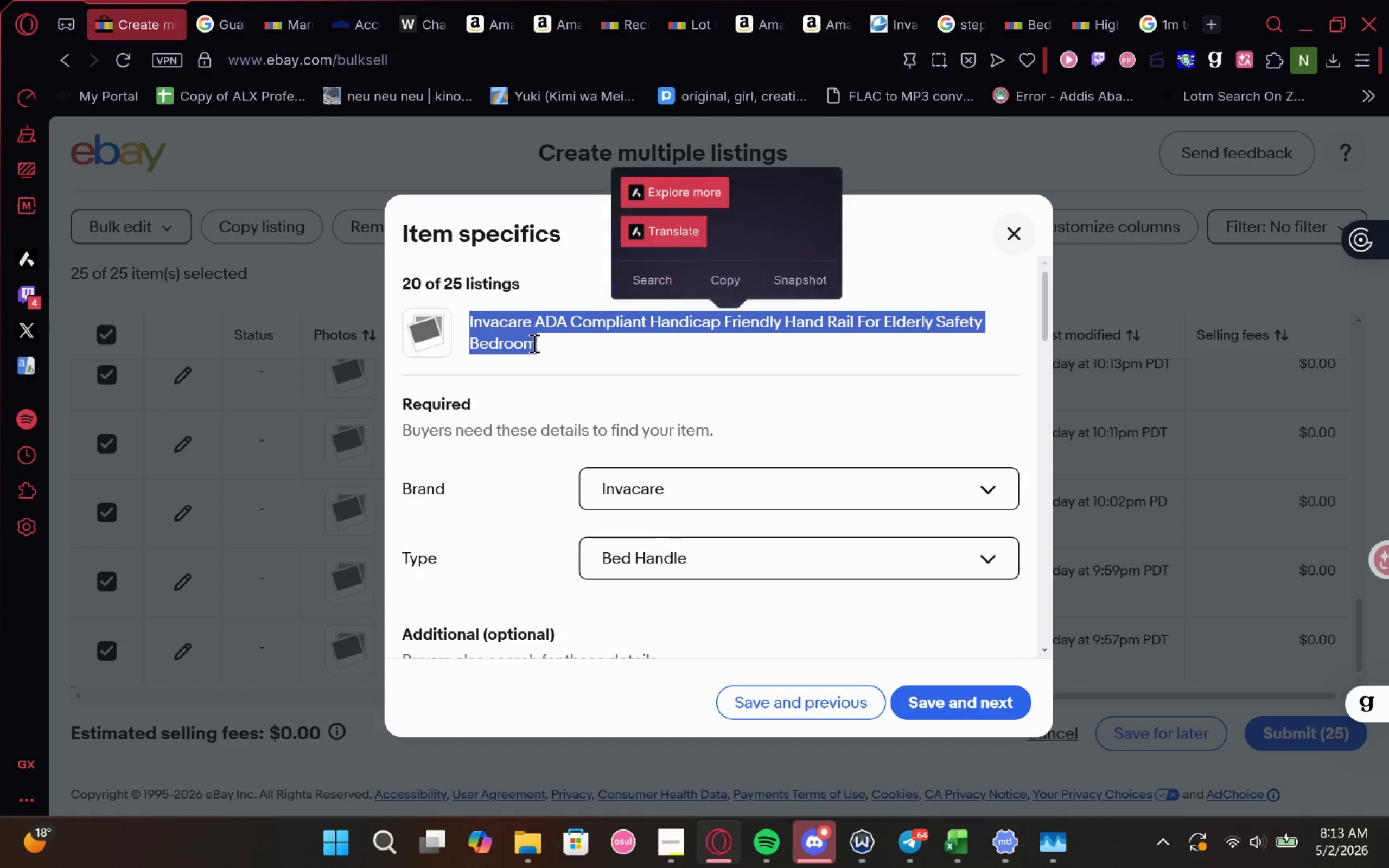 
key(Control+C)
 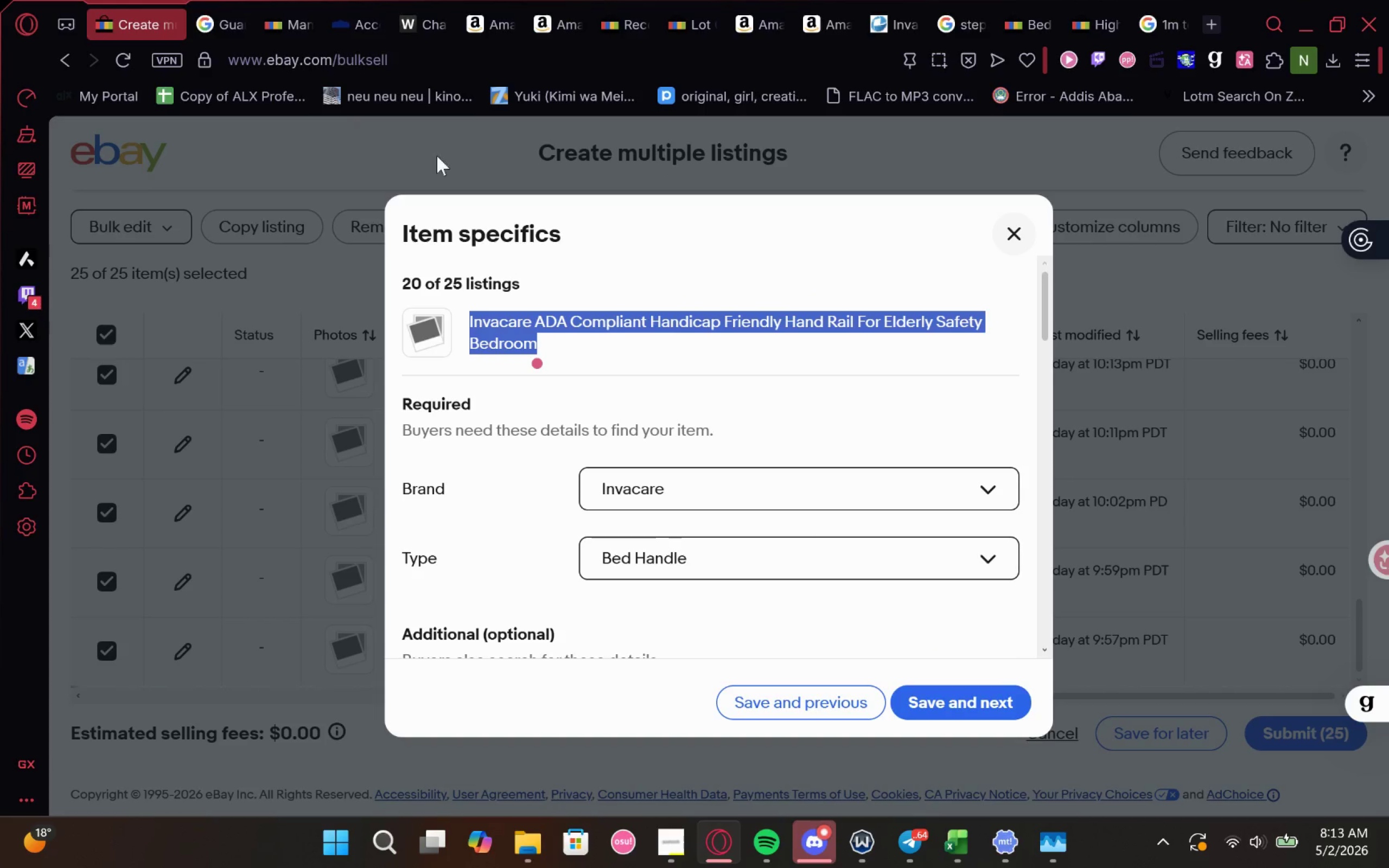 
key(Control+C)
 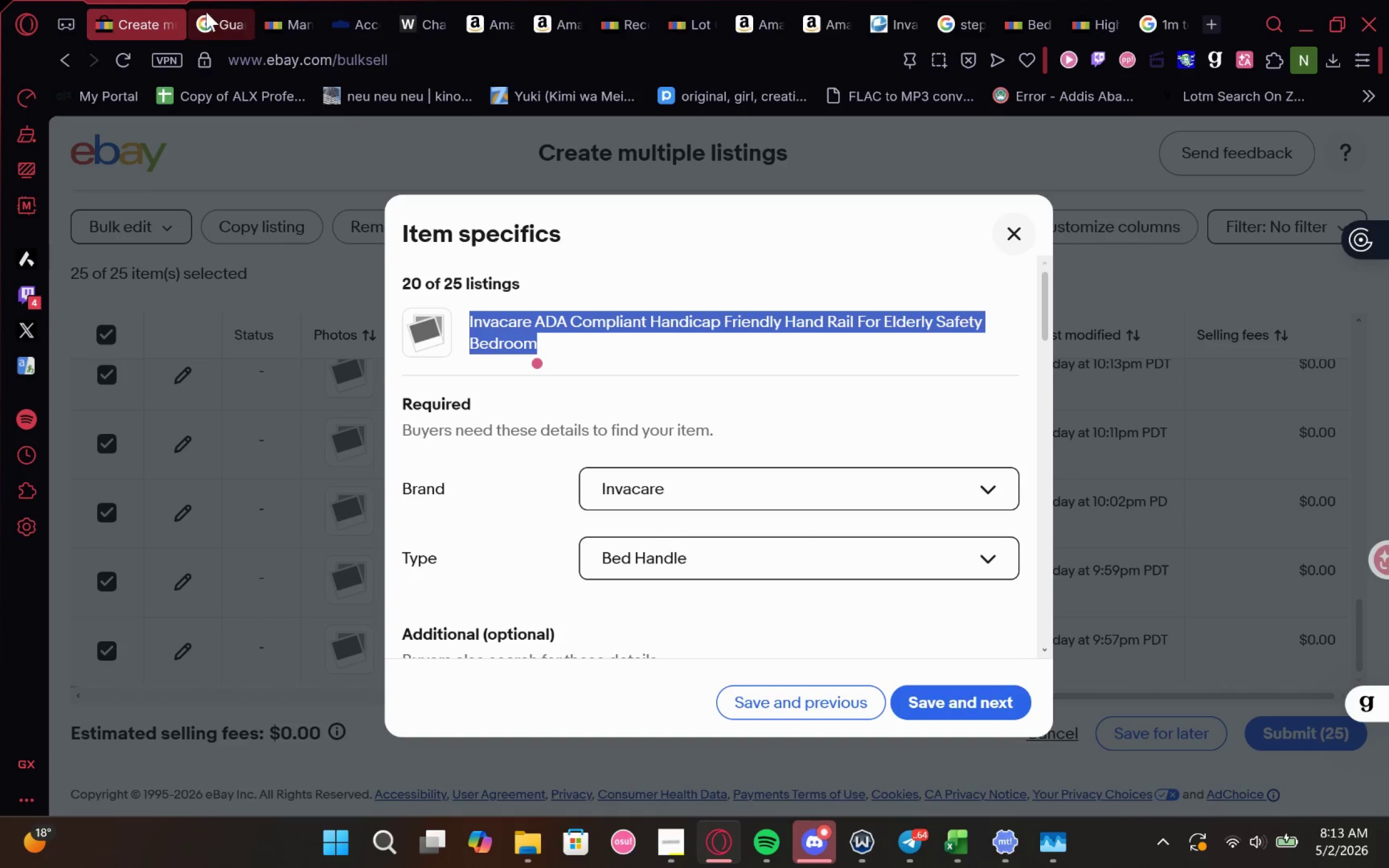 
left_click([207, 12])
 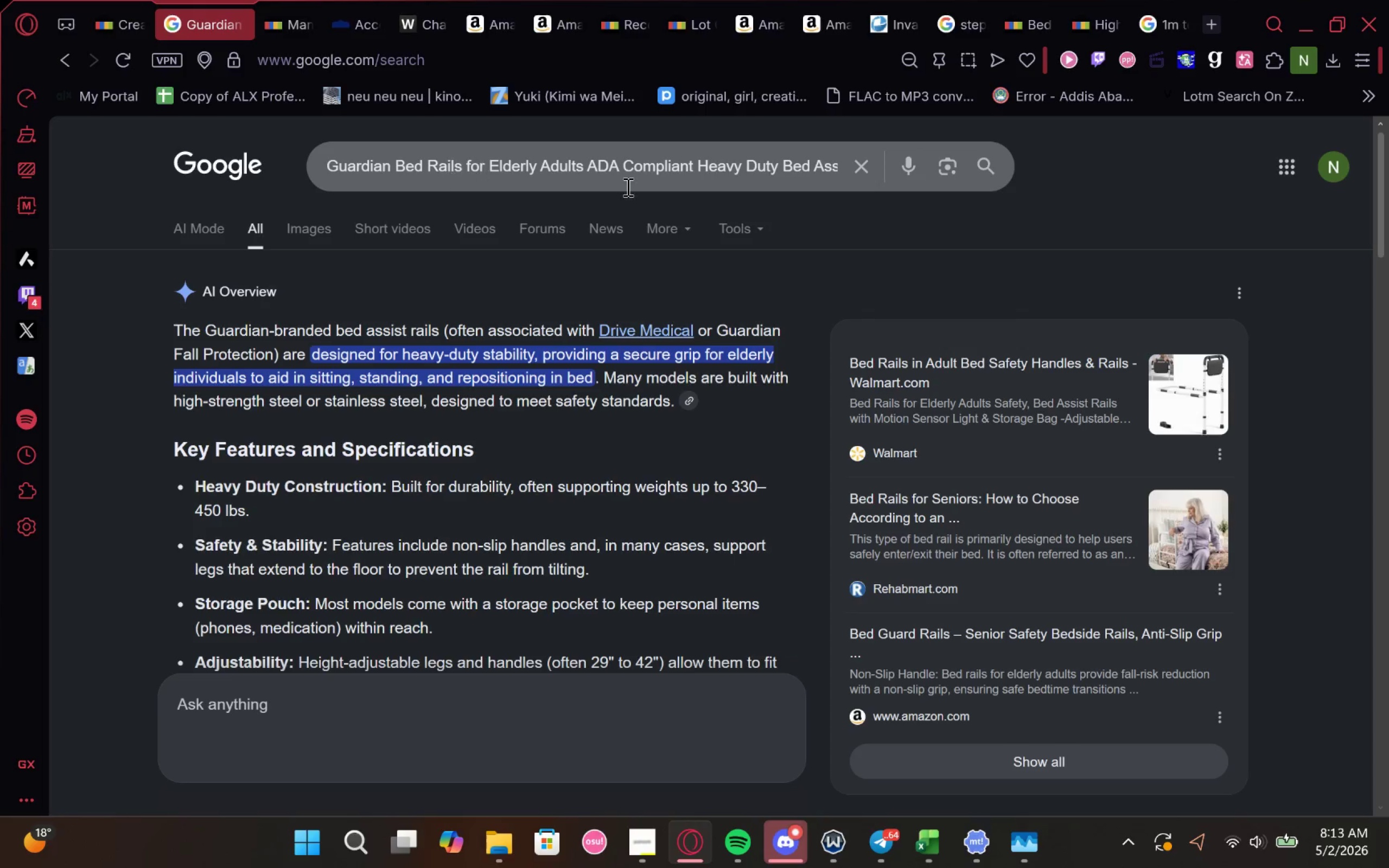 
left_click([691, 180])
 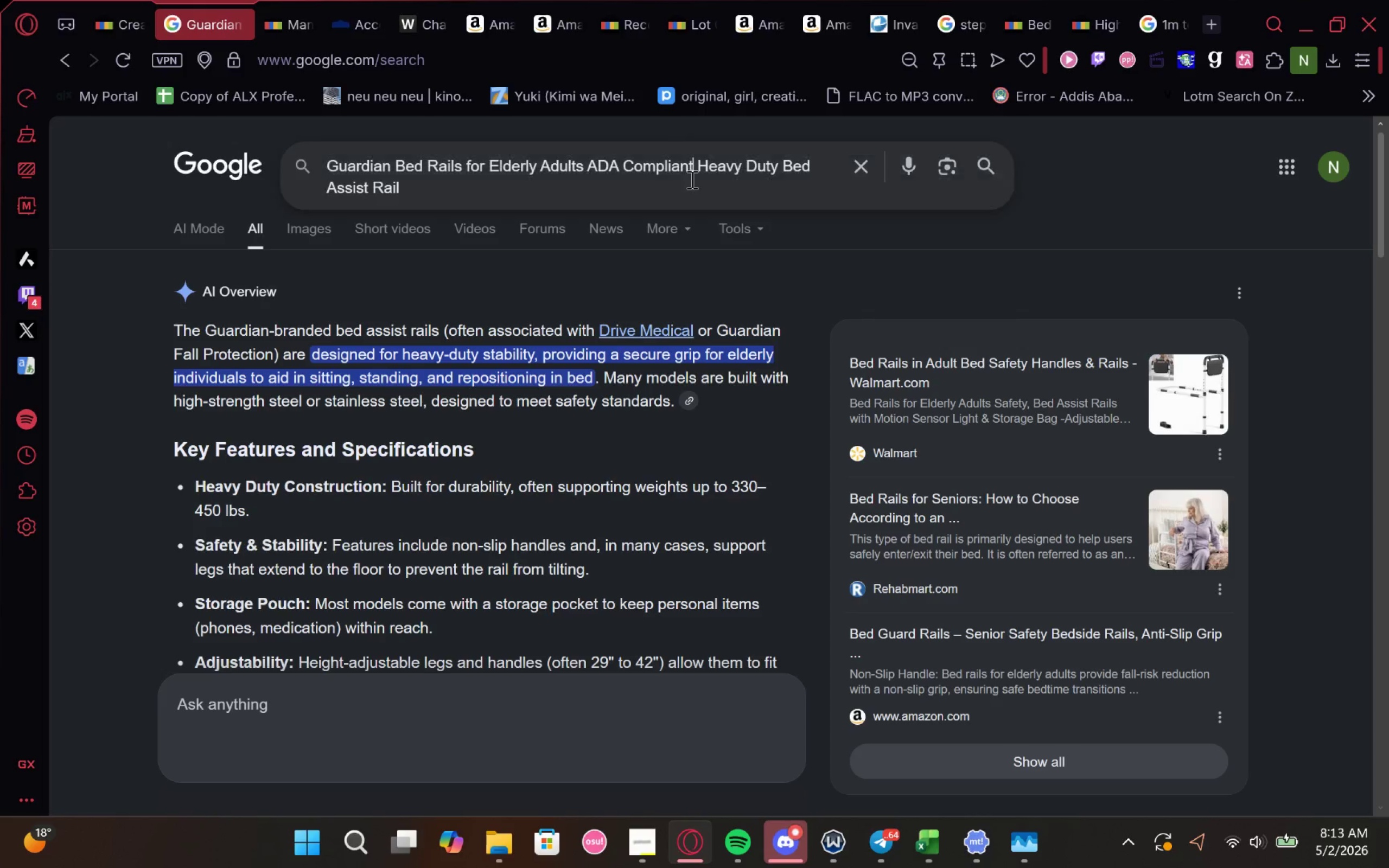 
key(Control+A)
 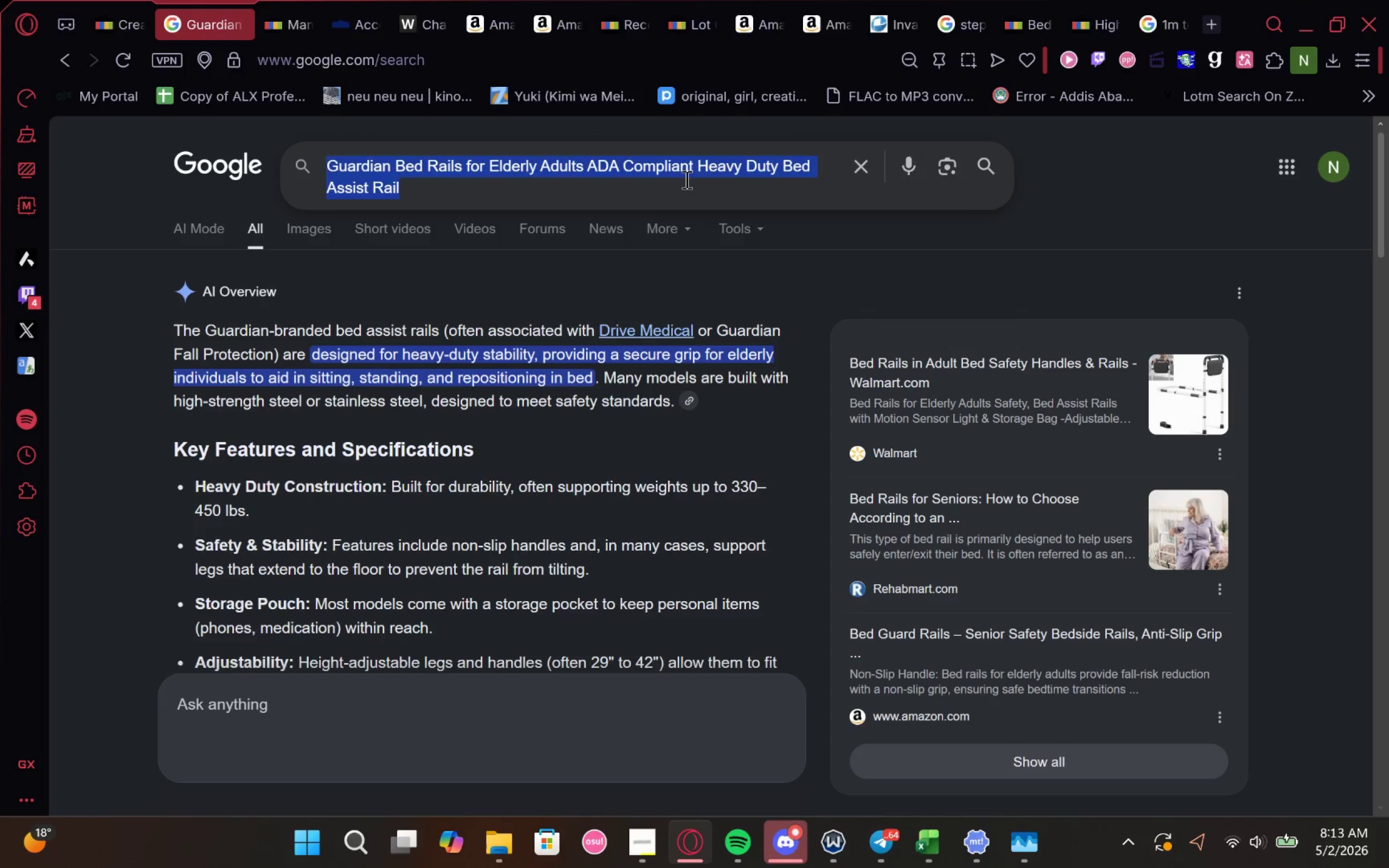 
key(Control+V)
 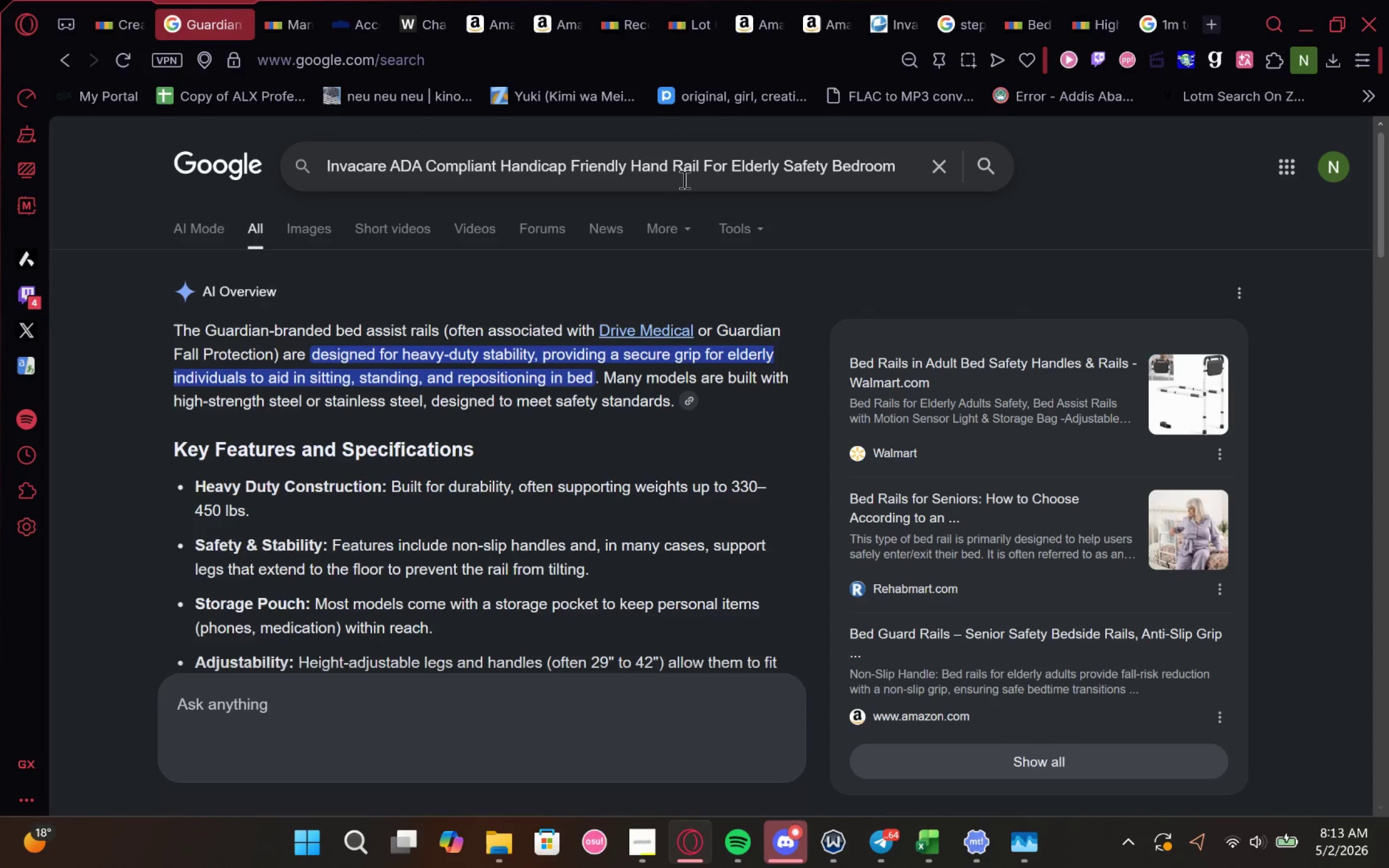 
key(Enter)
 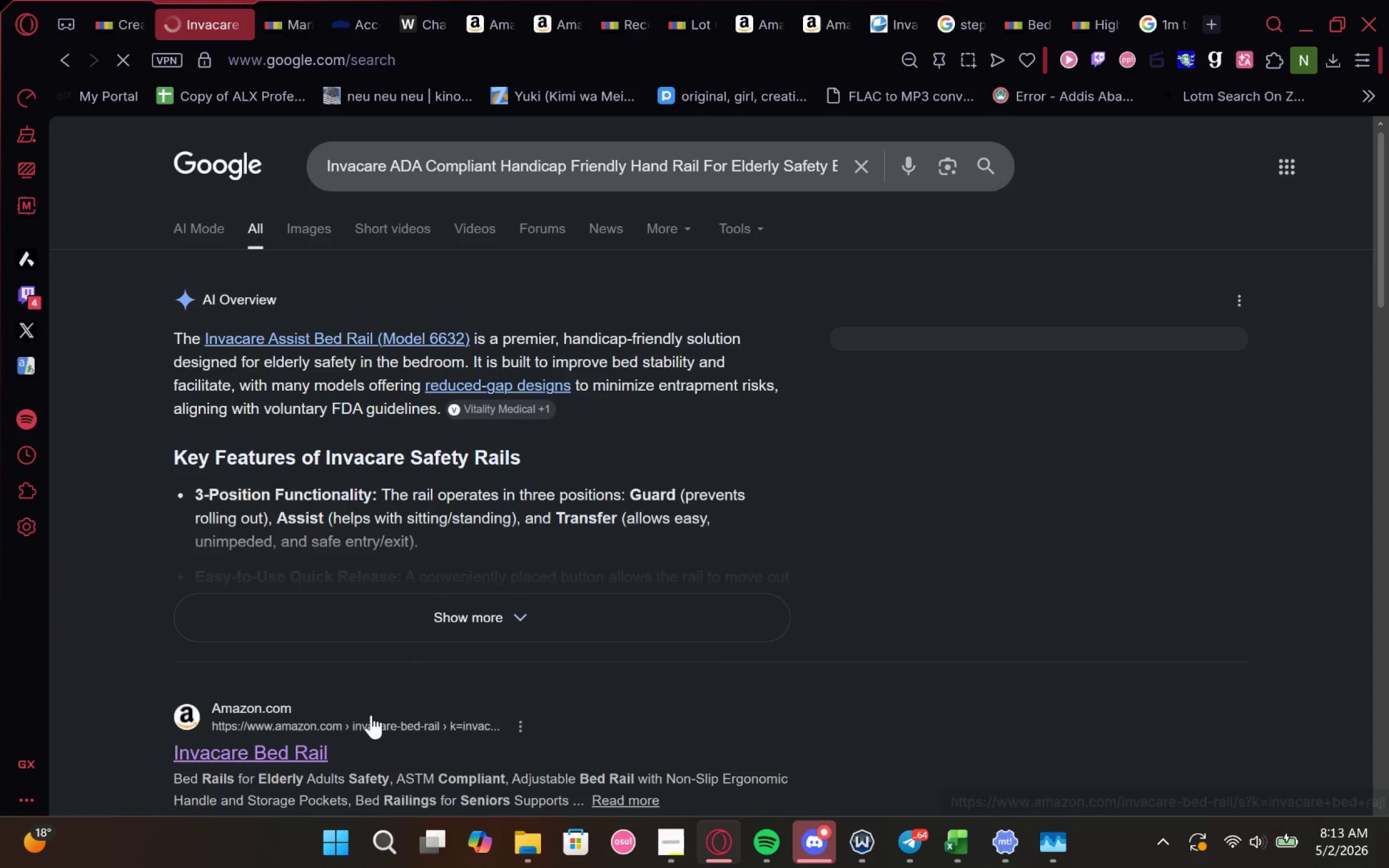 
wait(6.18)
 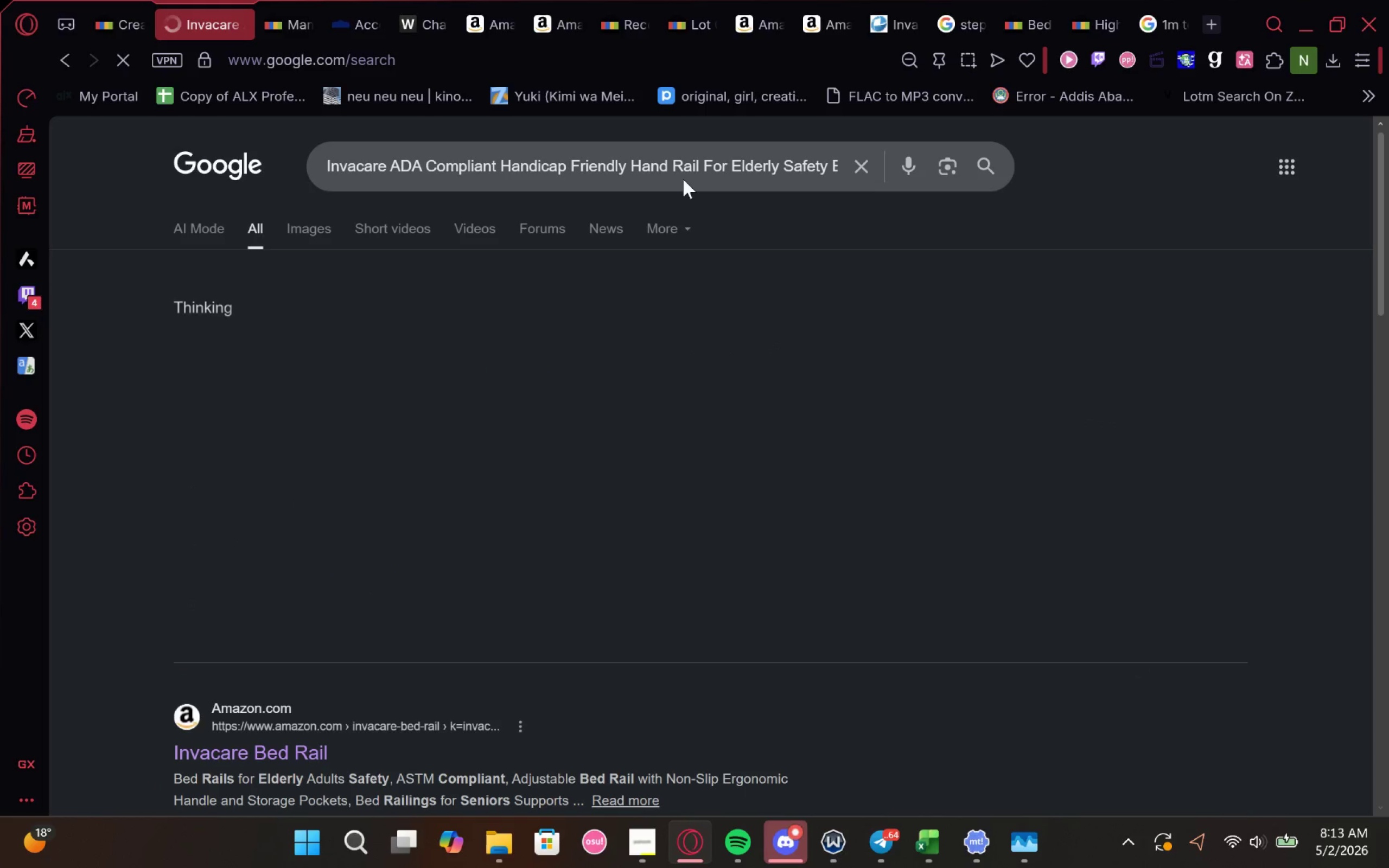 
left_click([295, 337])
 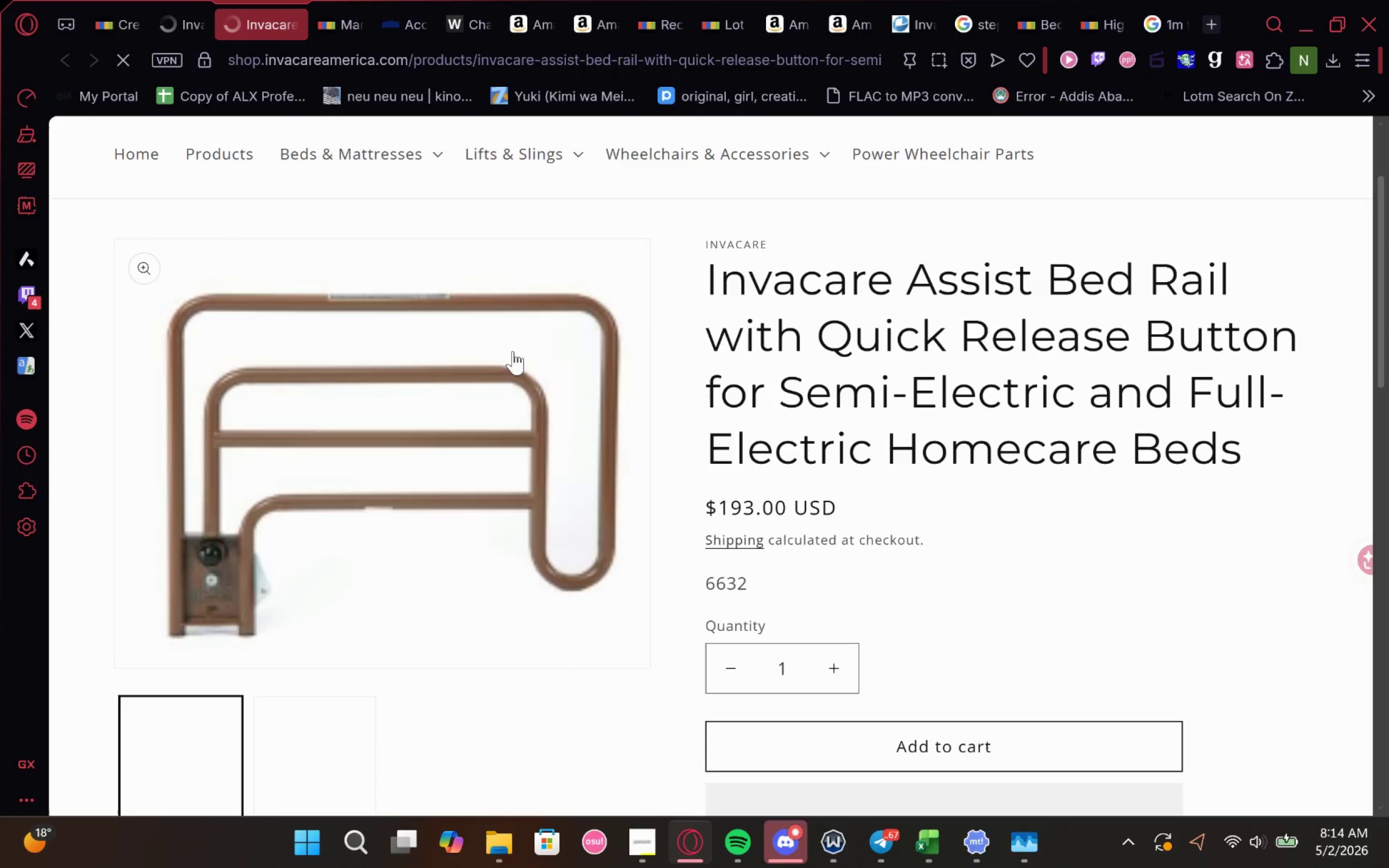 
wait(14.47)
 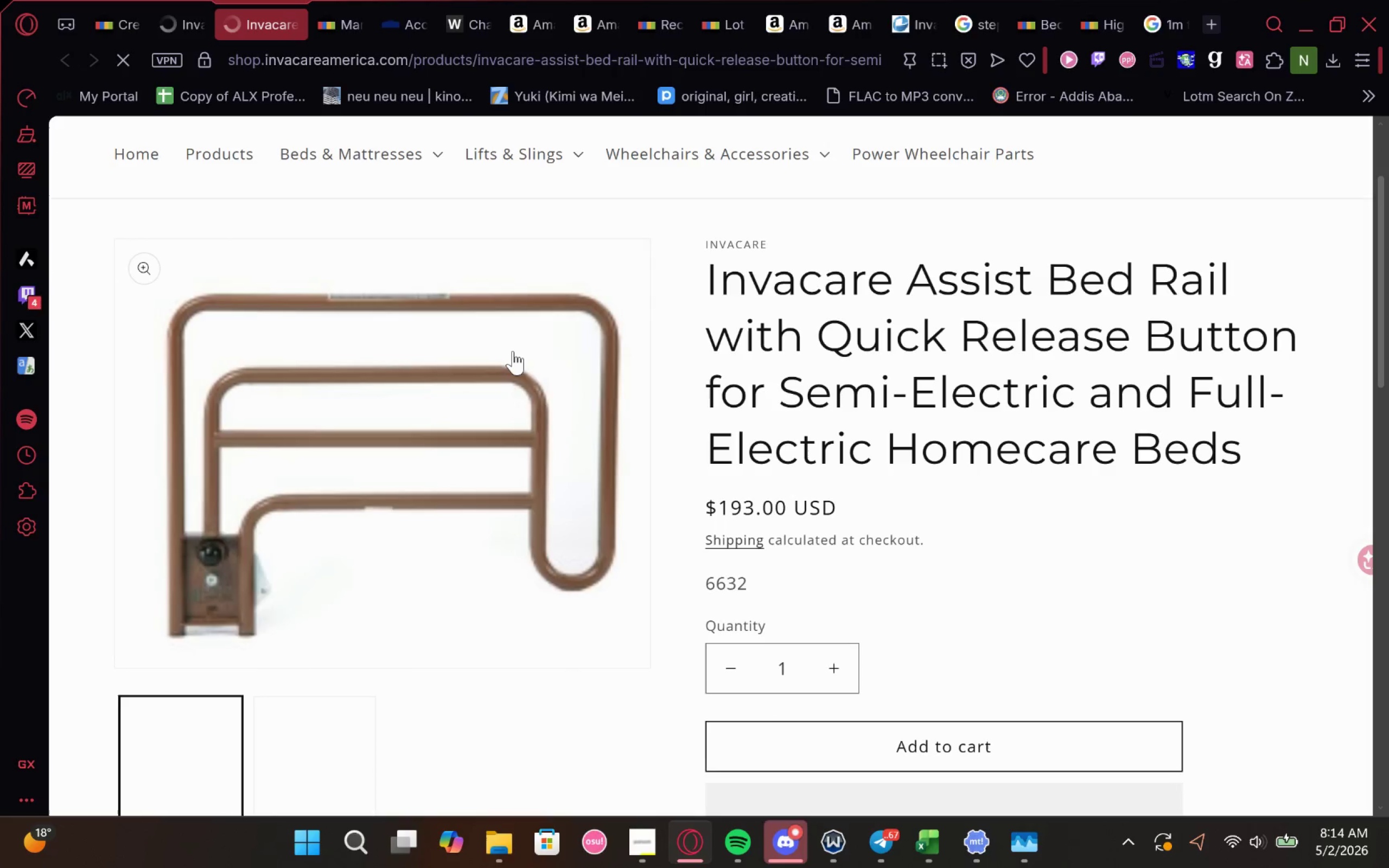 
left_click([184, 34])
 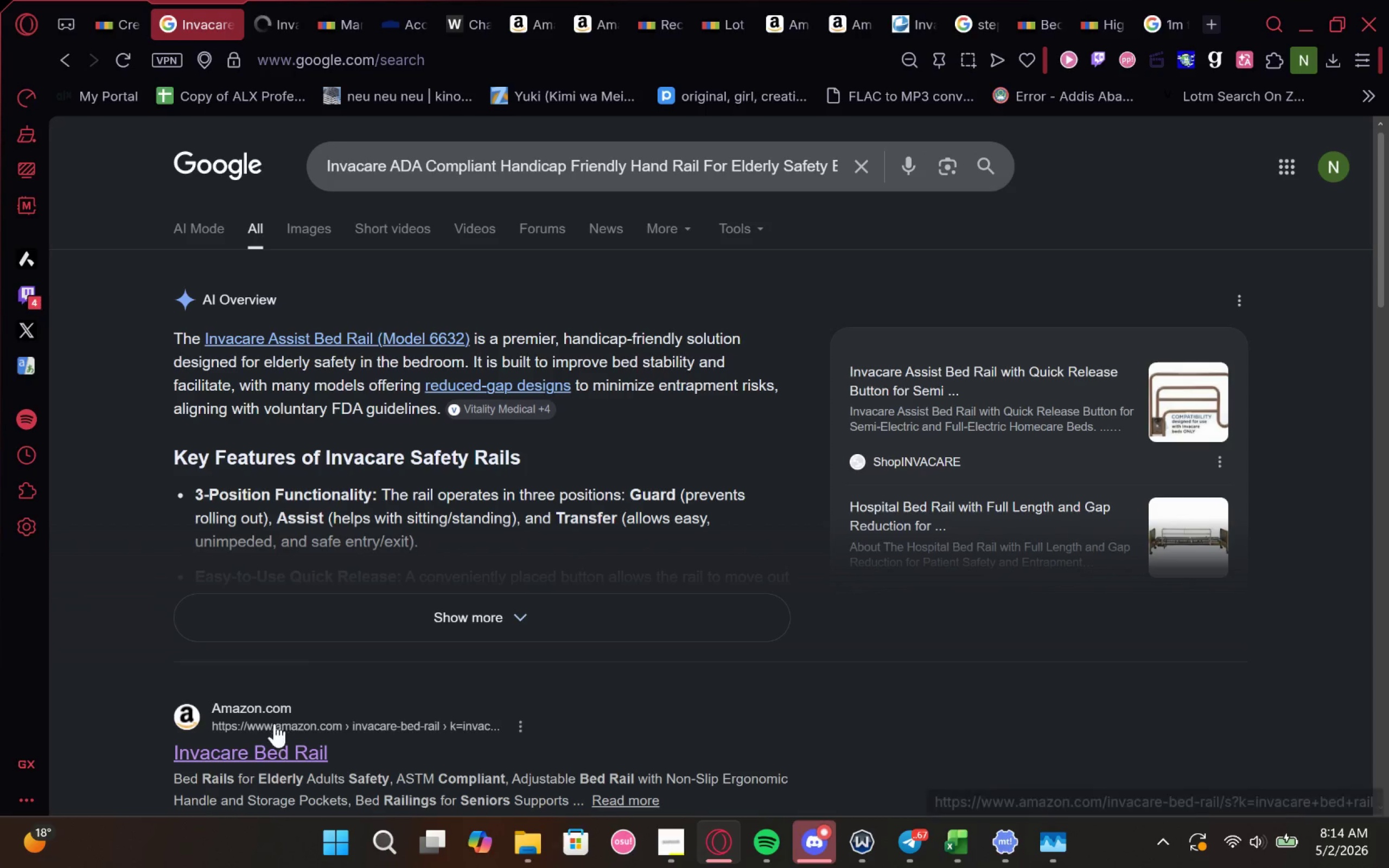 
left_click([254, 744])
 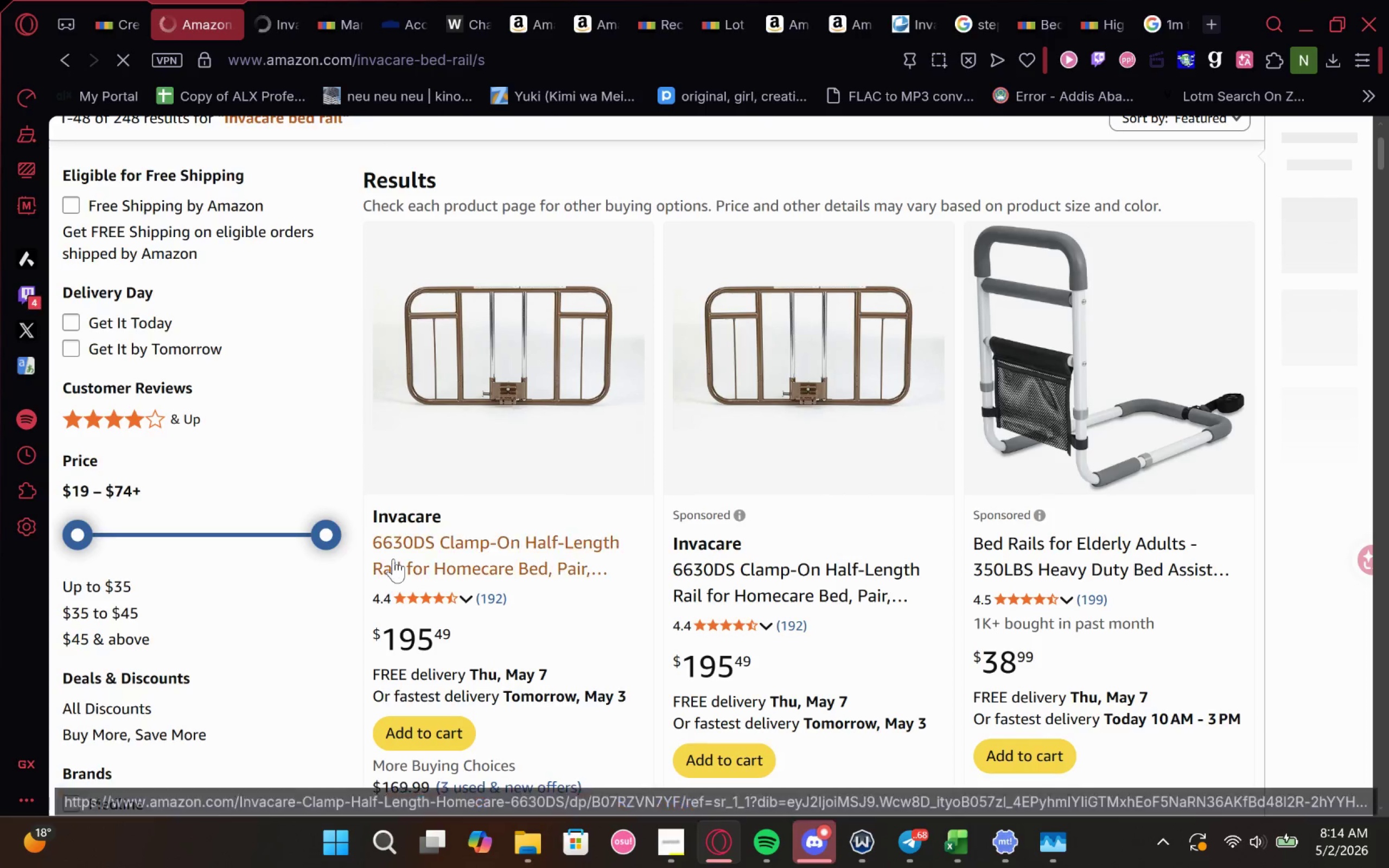 
wait(6.09)
 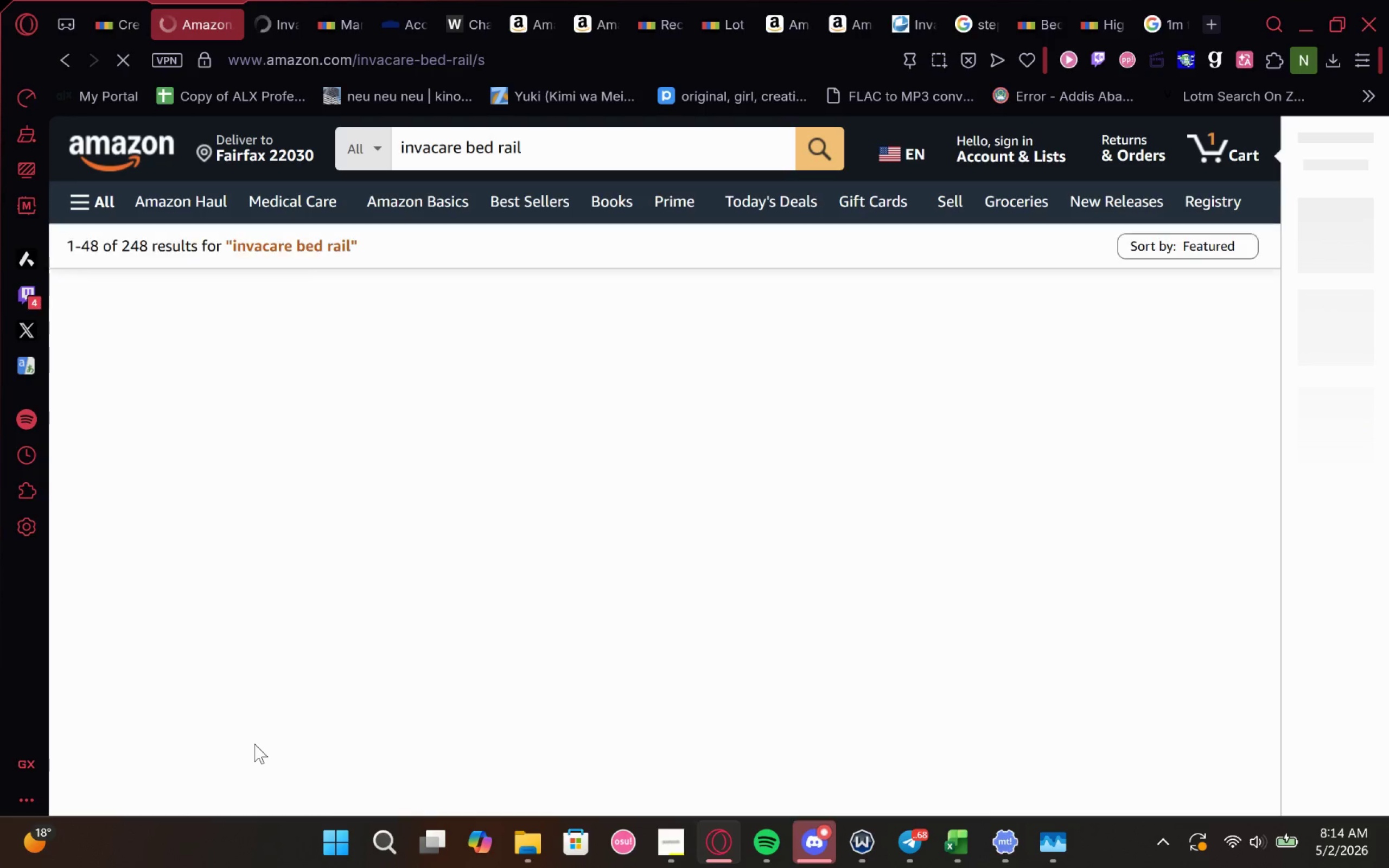 
left_click([512, 535])
 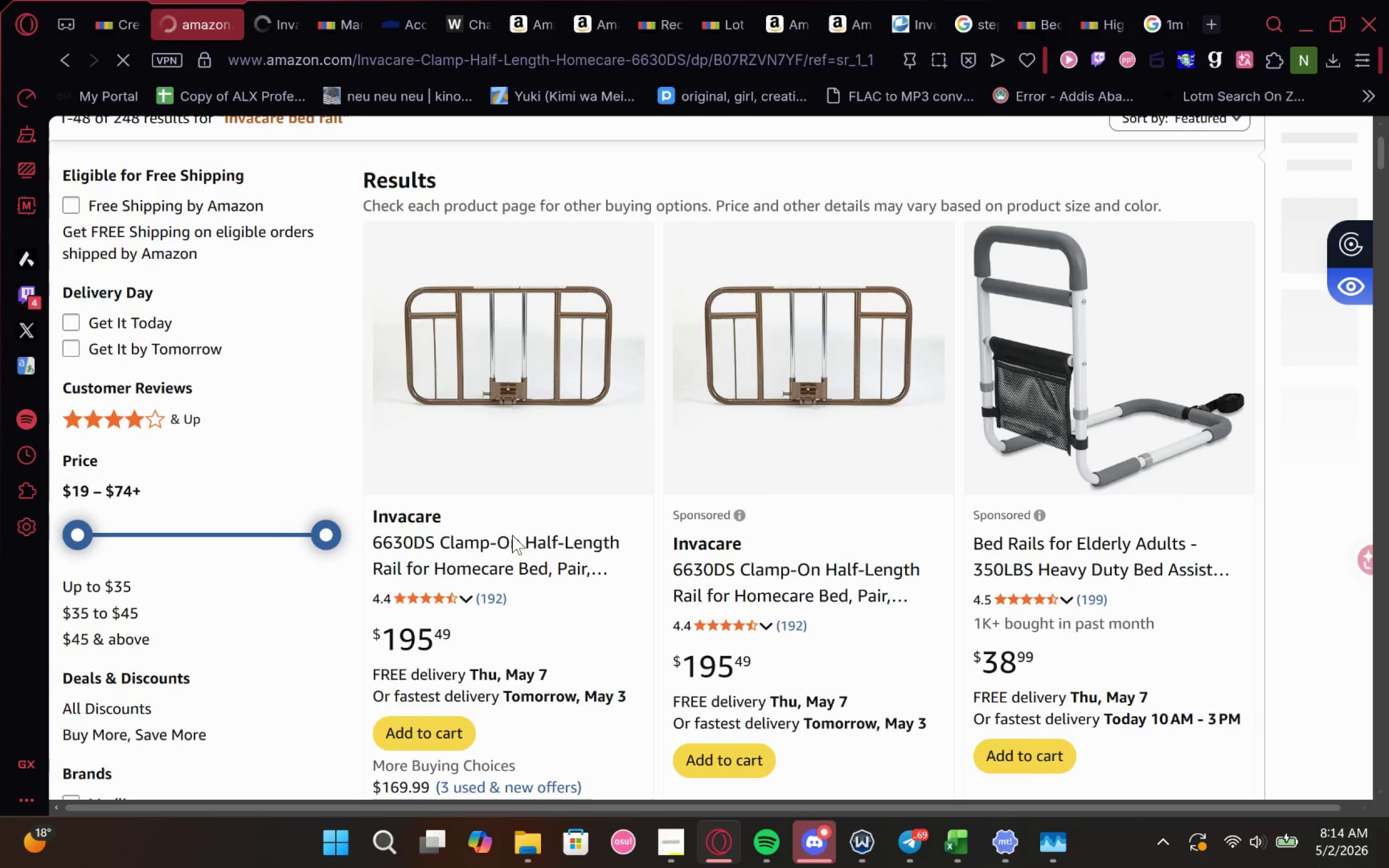 
left_click([499, 554])
 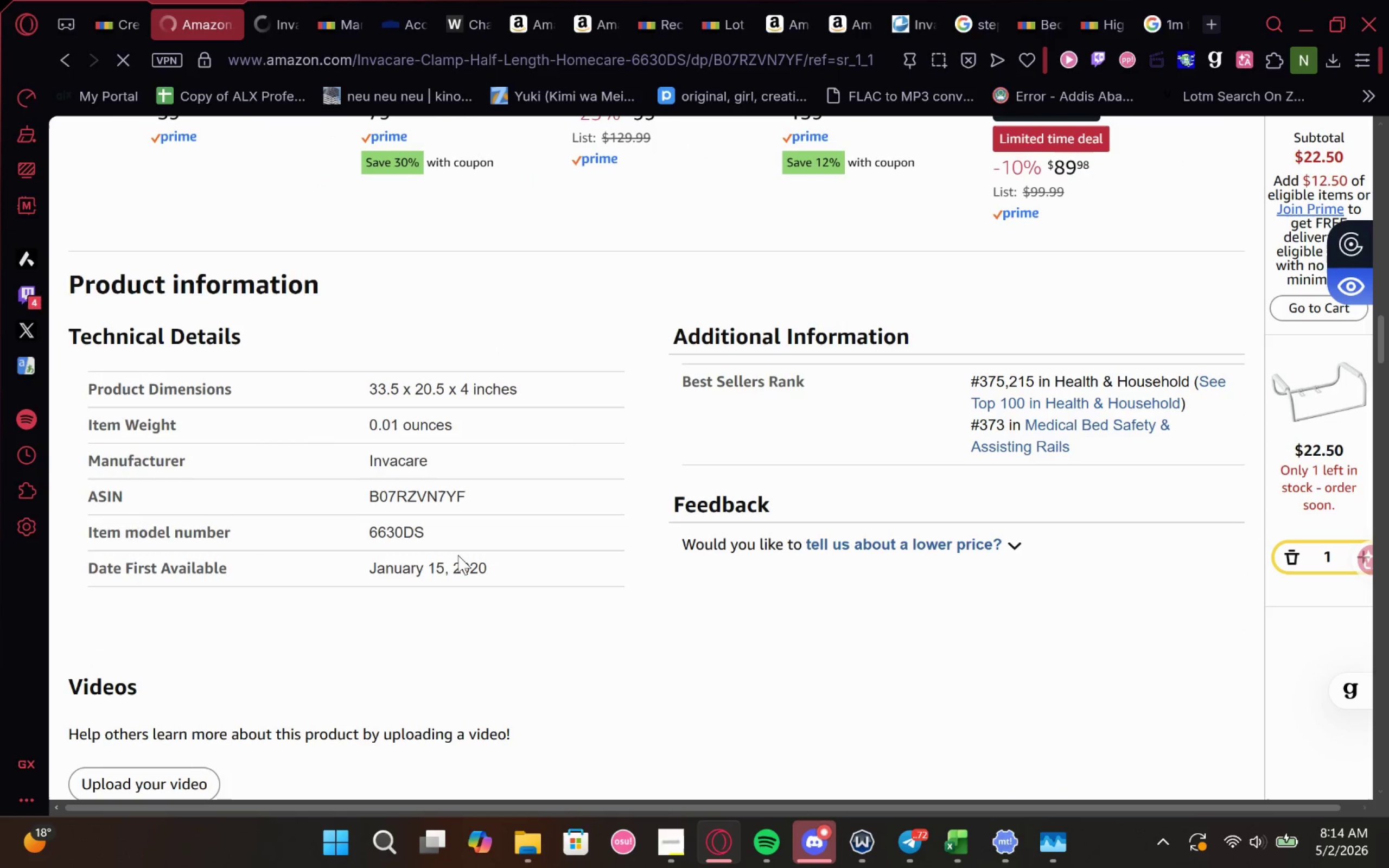 
wait(22.26)
 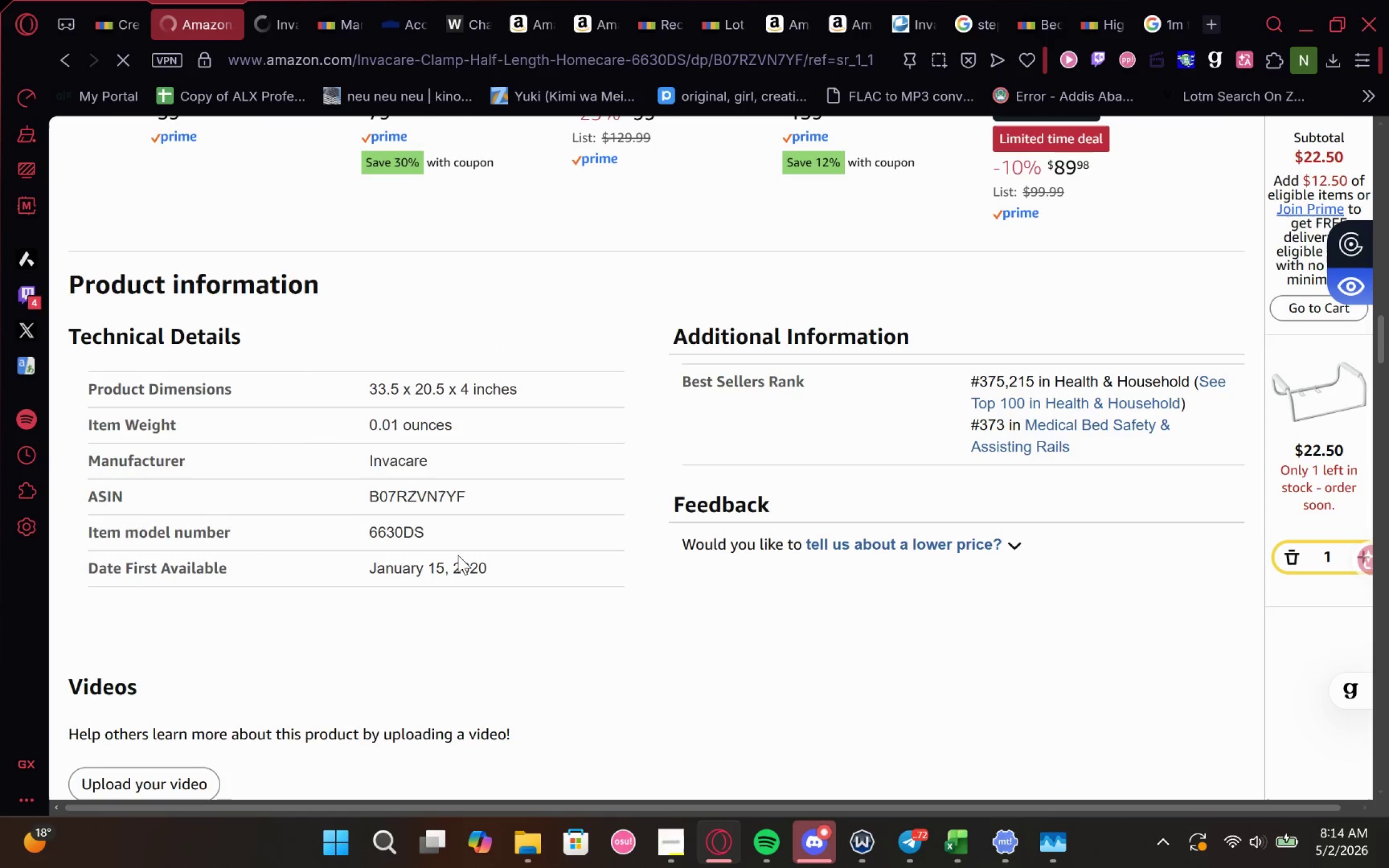 
left_click([277, 11])
 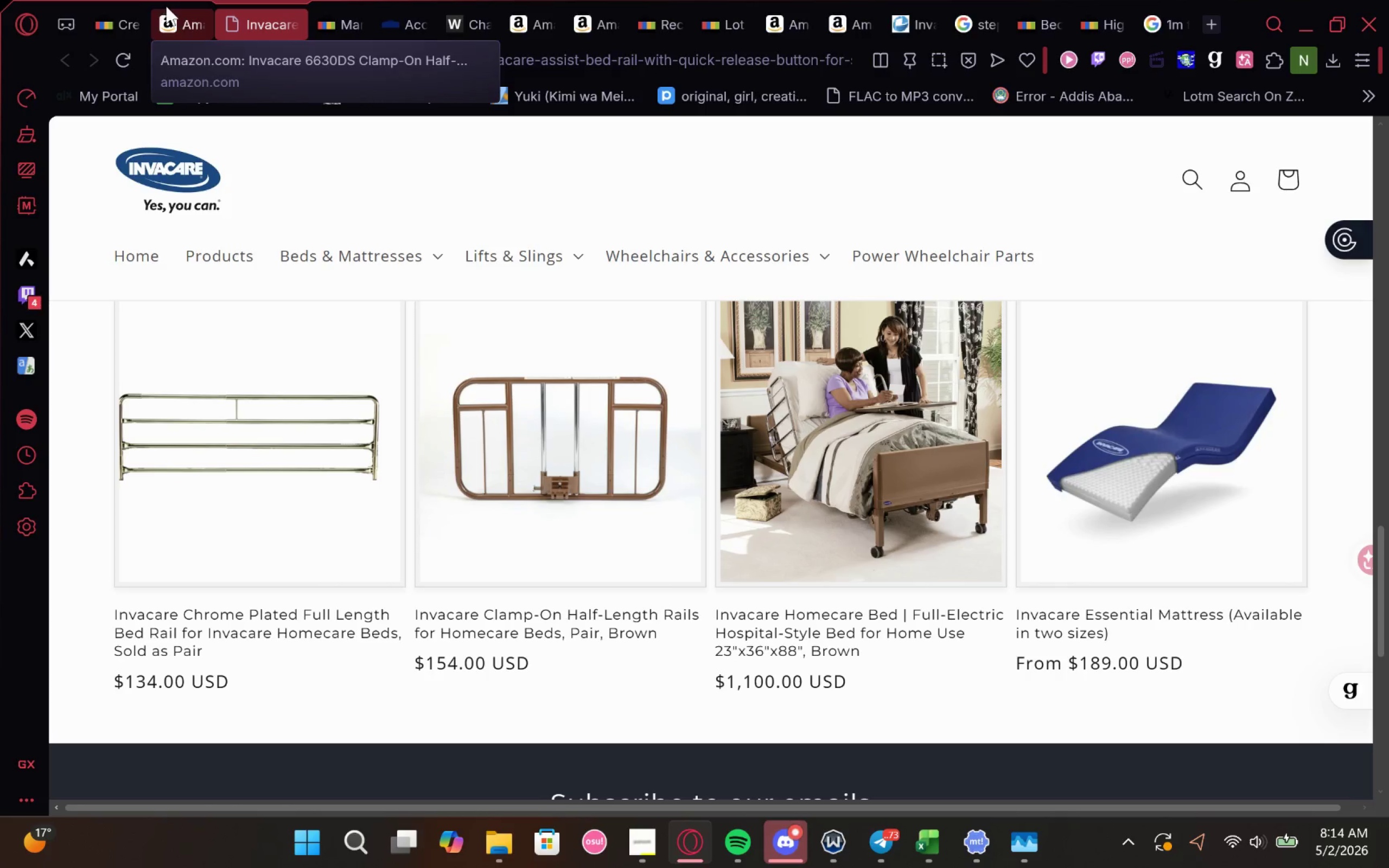 
wait(12.29)
 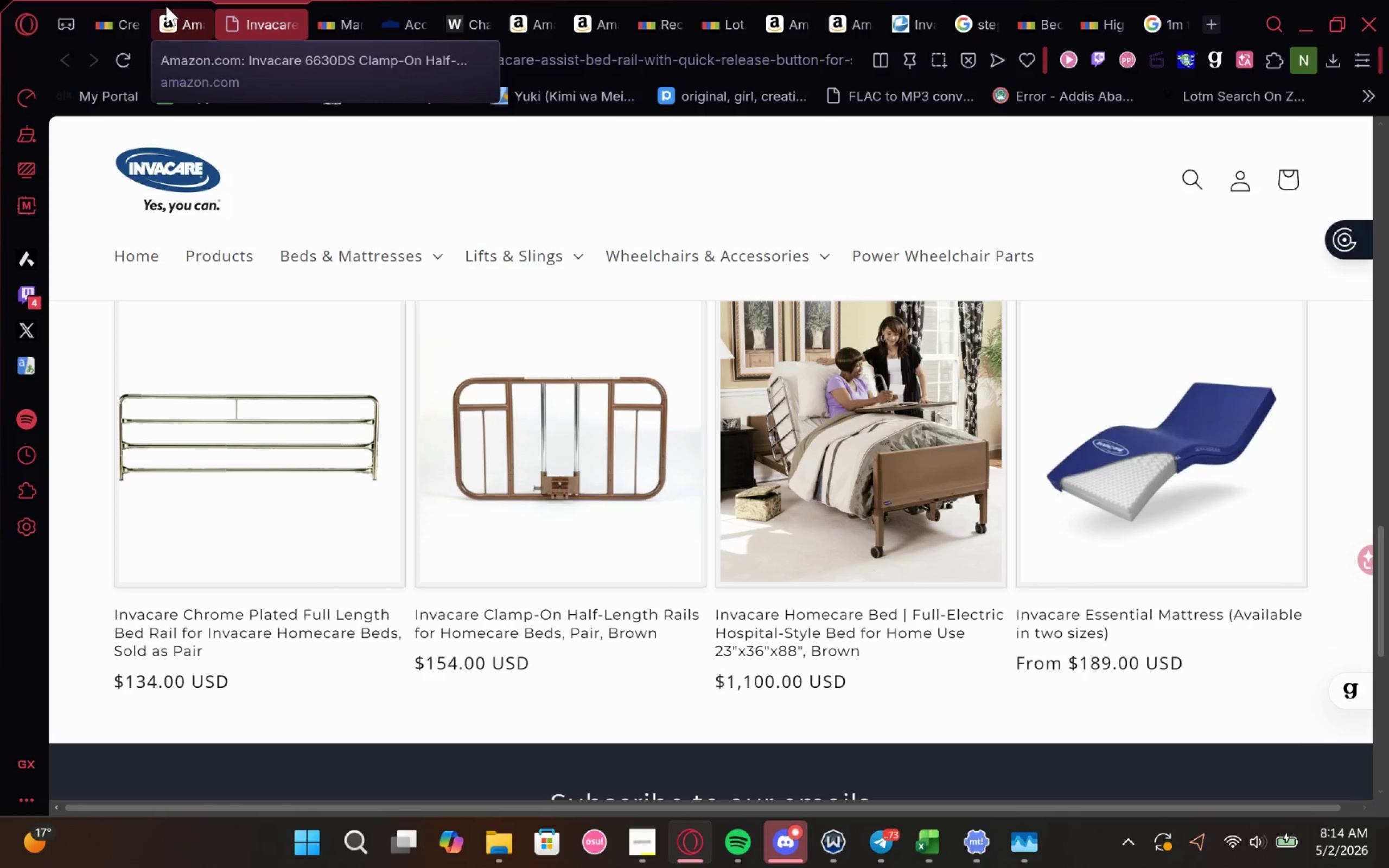 
left_click([289, 506])
 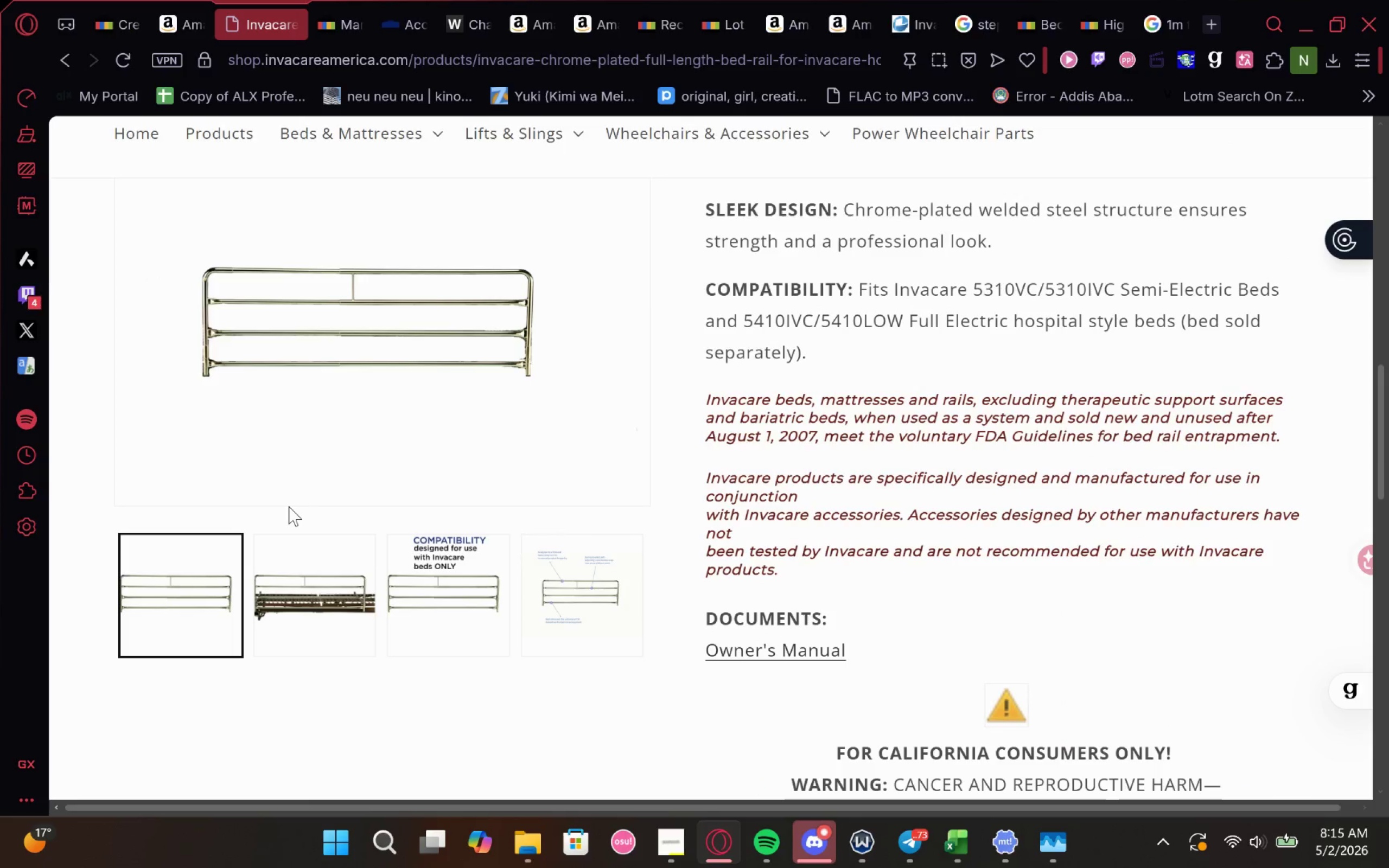 
wait(14.94)
 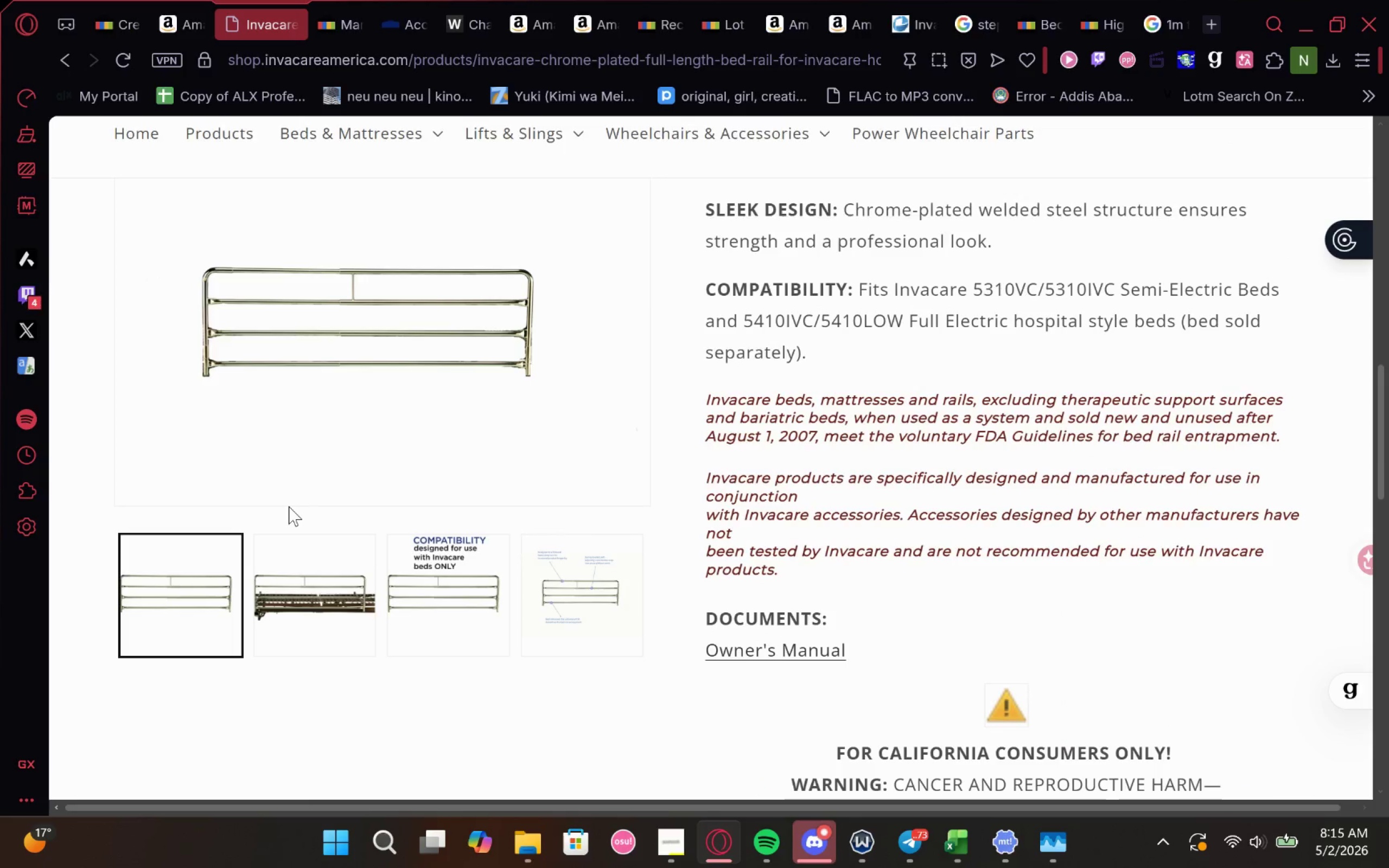 
left_click([162, 4])
 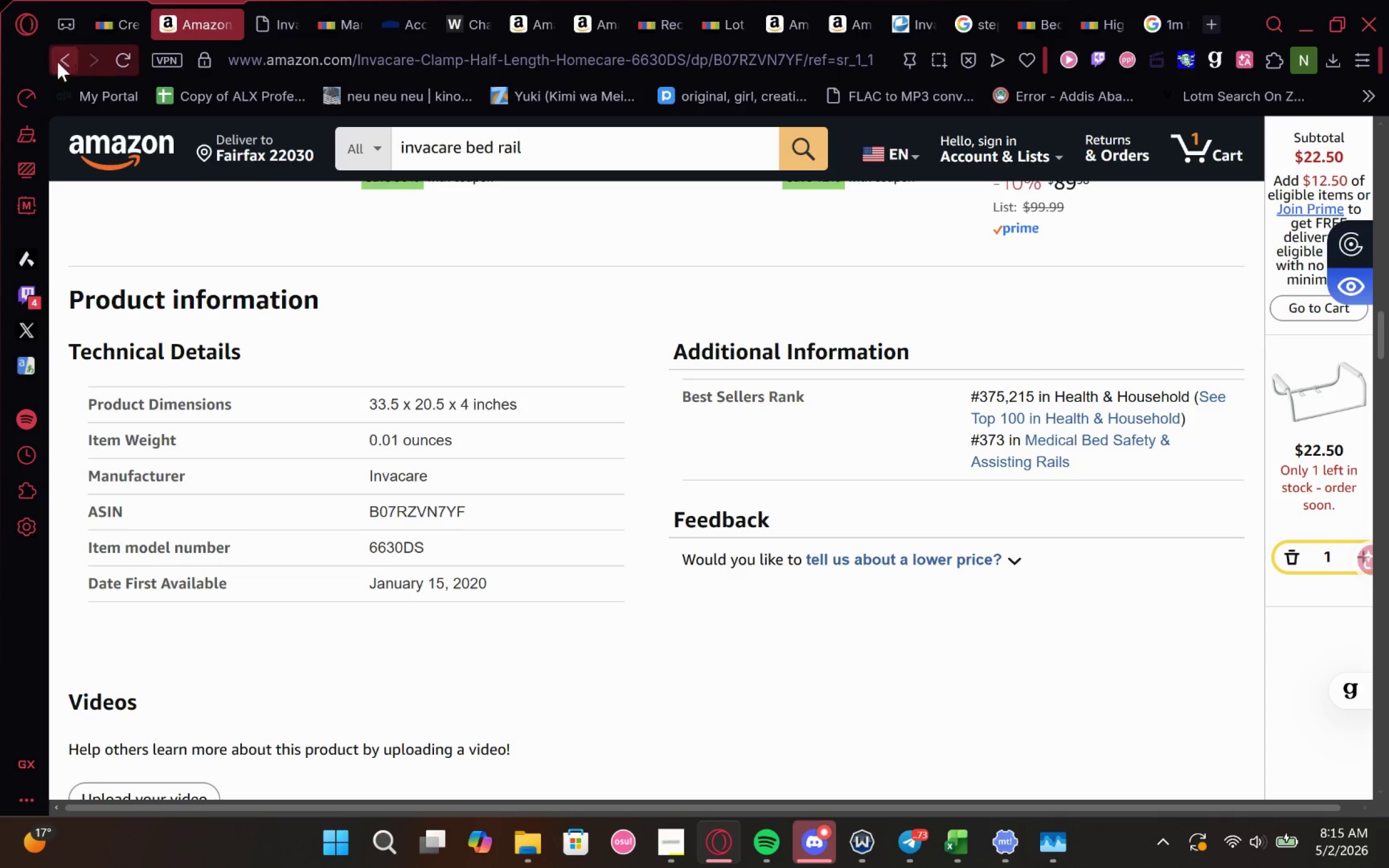 
left_click([56, 63])
 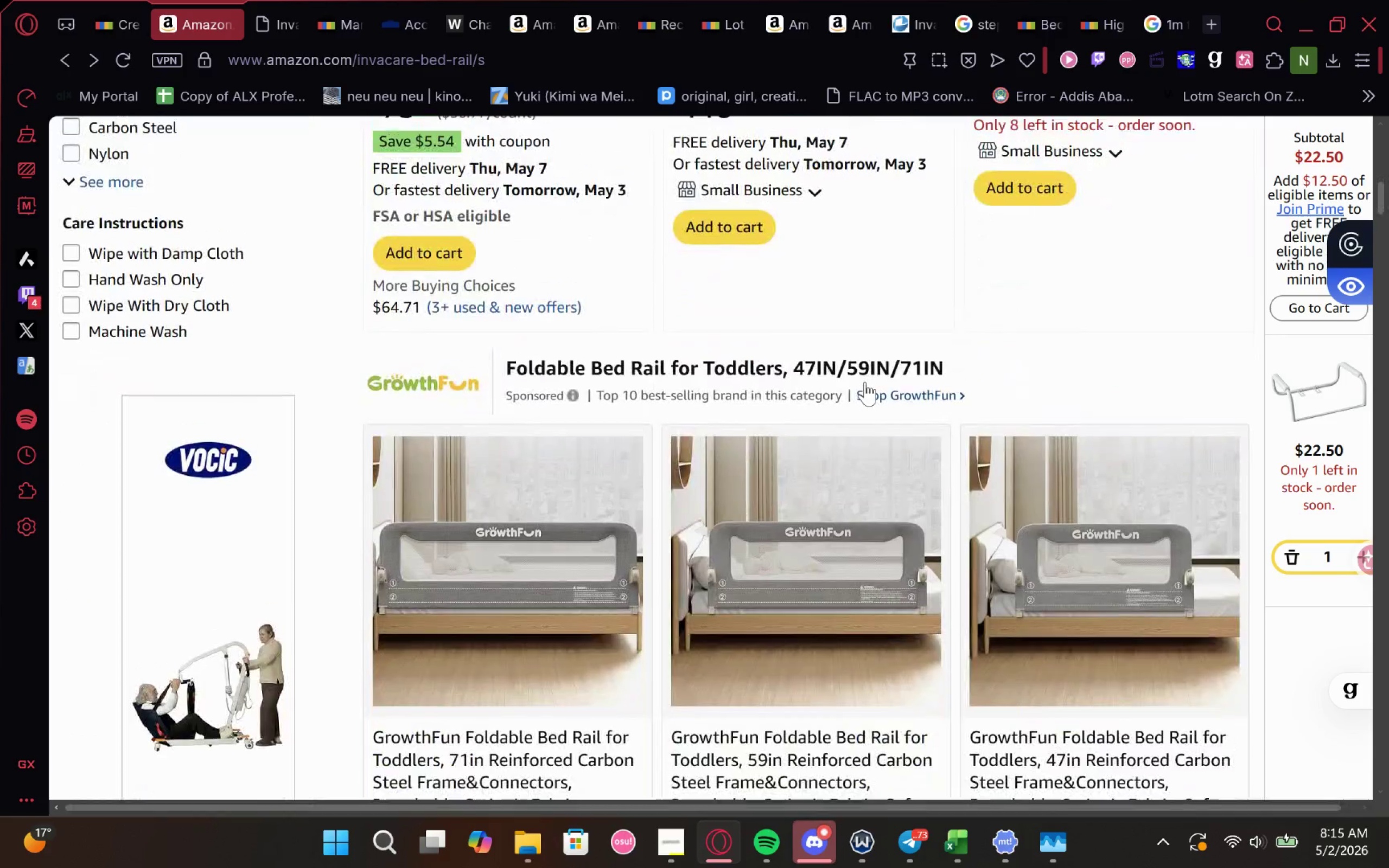 
wait(18.46)
 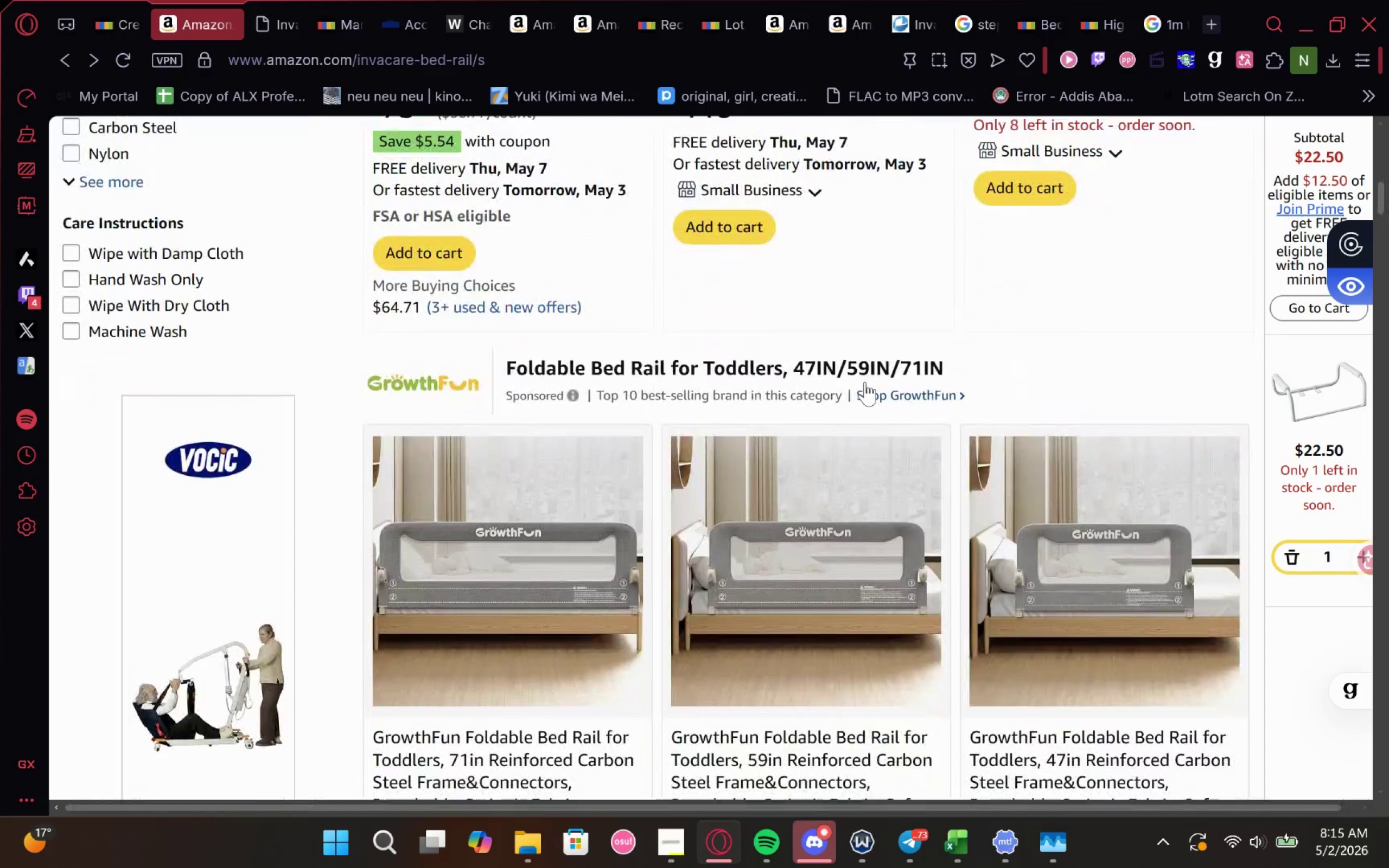 
left_click([63, 57])
 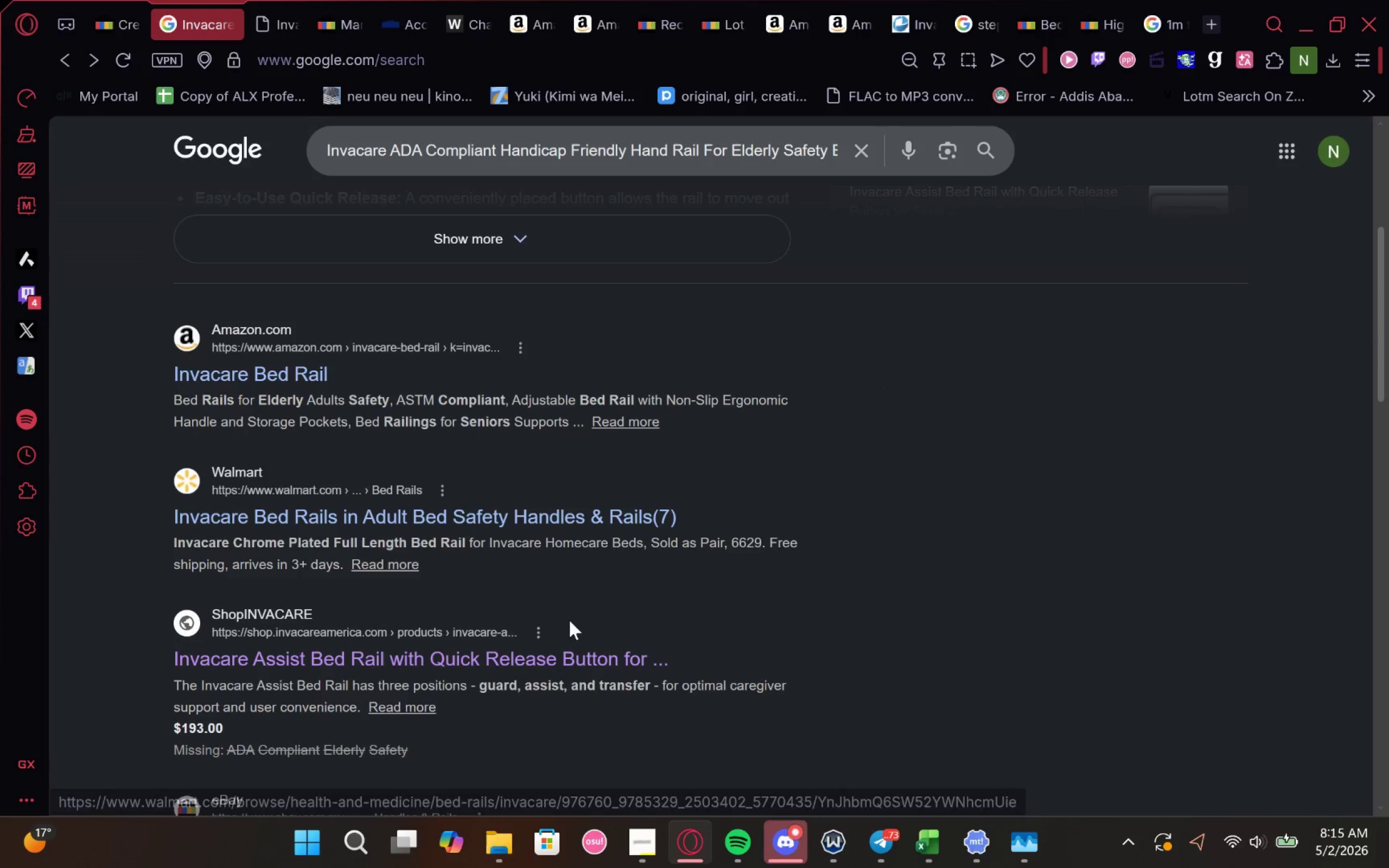 
left_click([549, 653])
 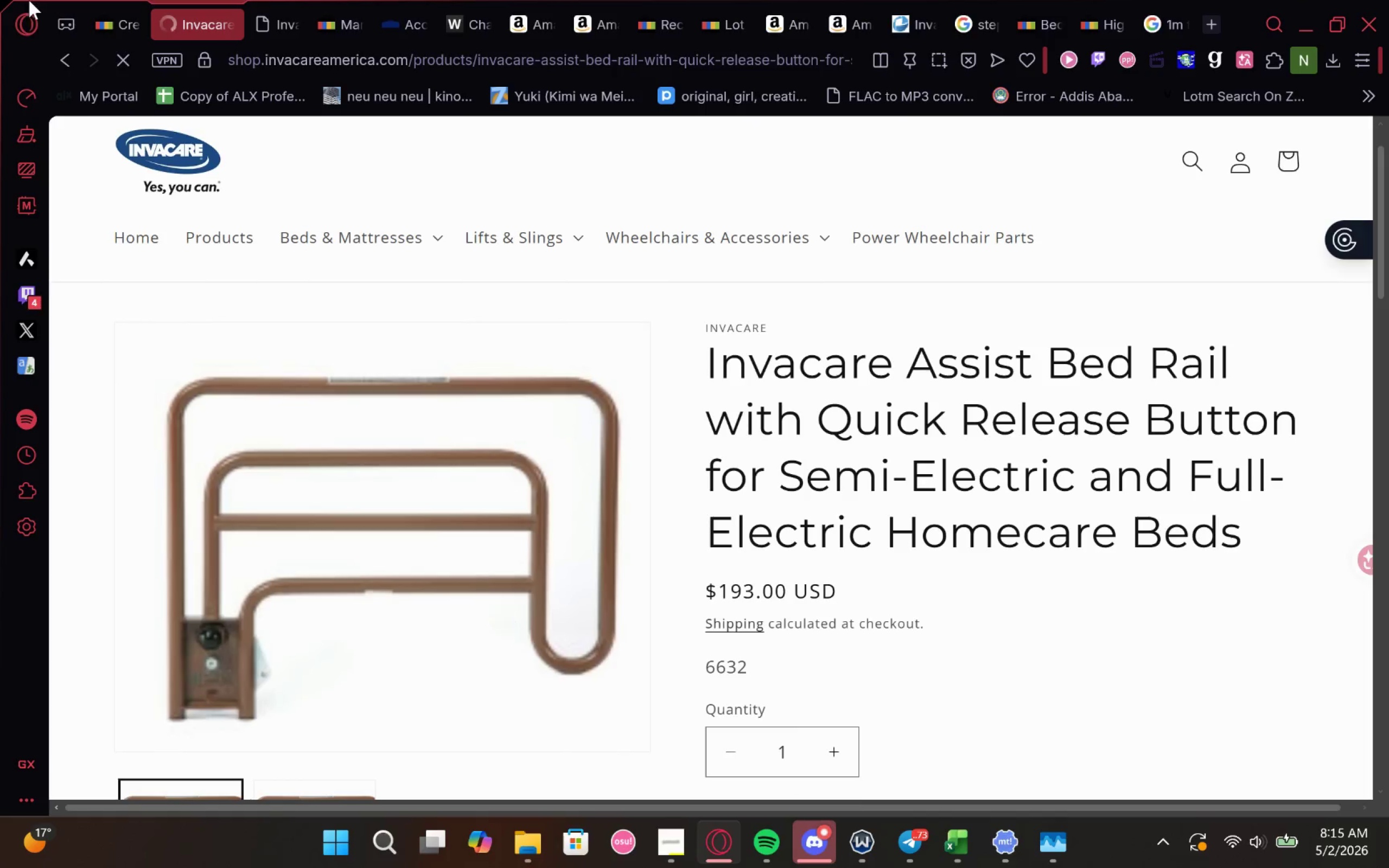 
left_click([64, 58])
 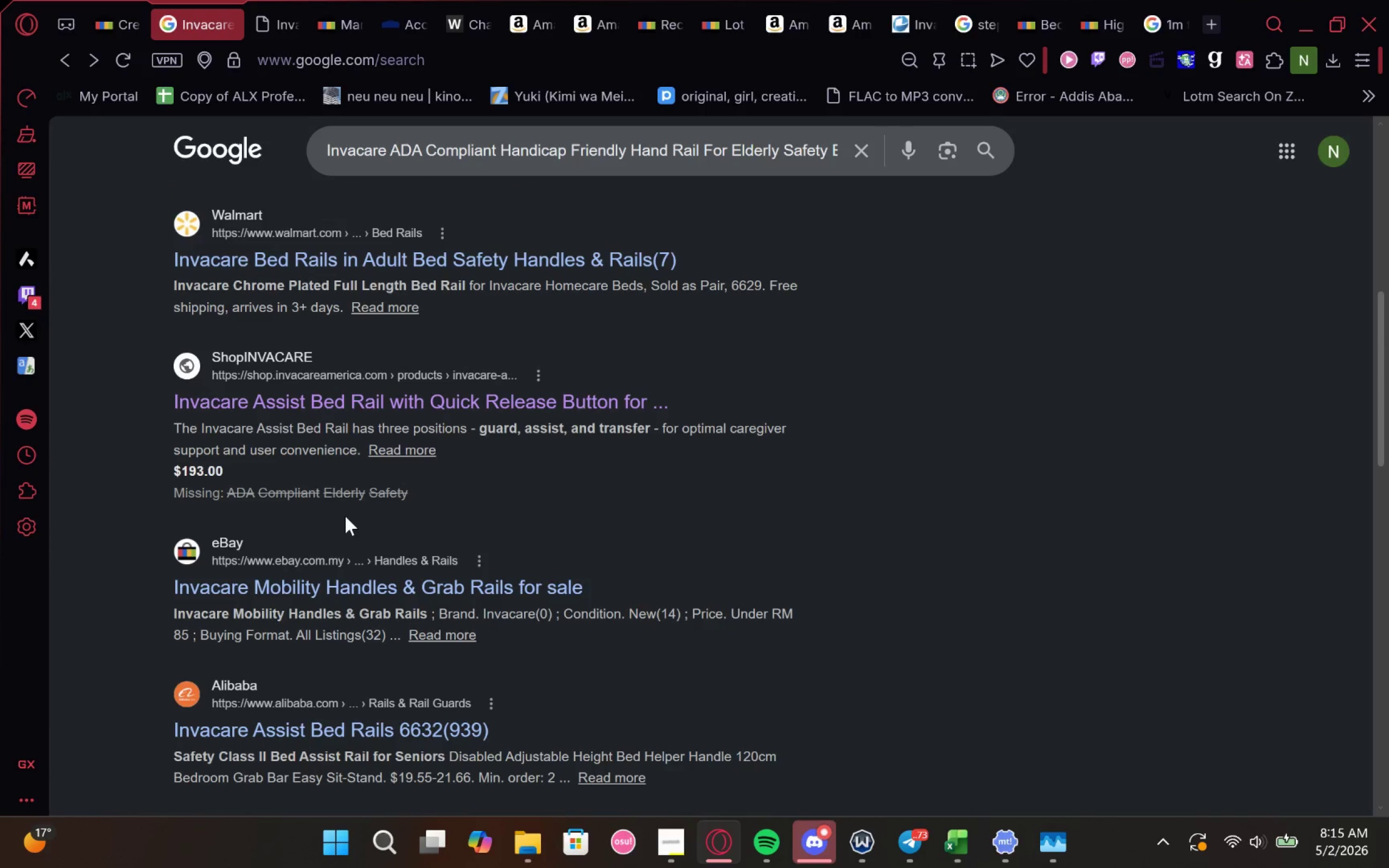 
left_click([368, 576])
 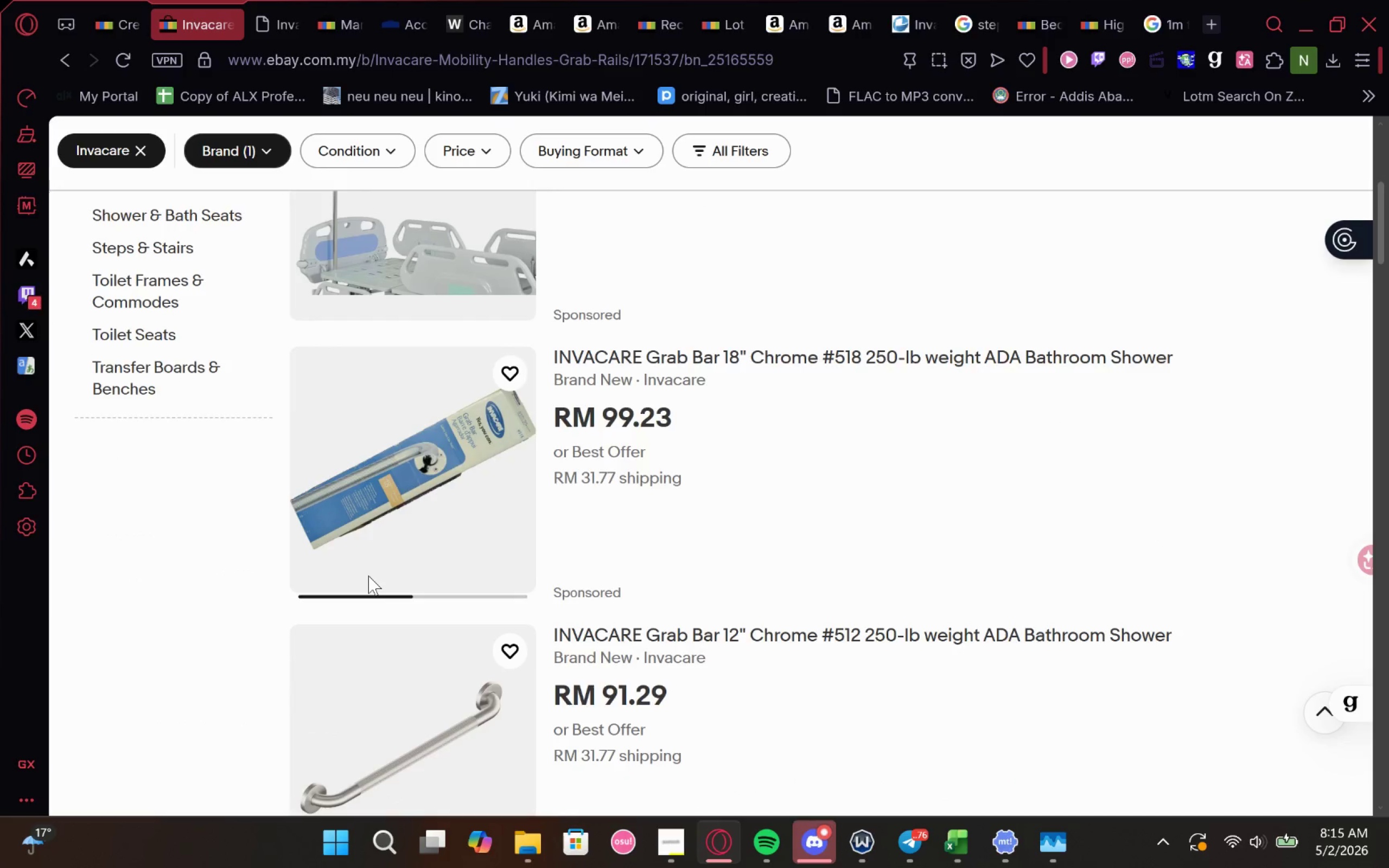 
wait(14.45)
 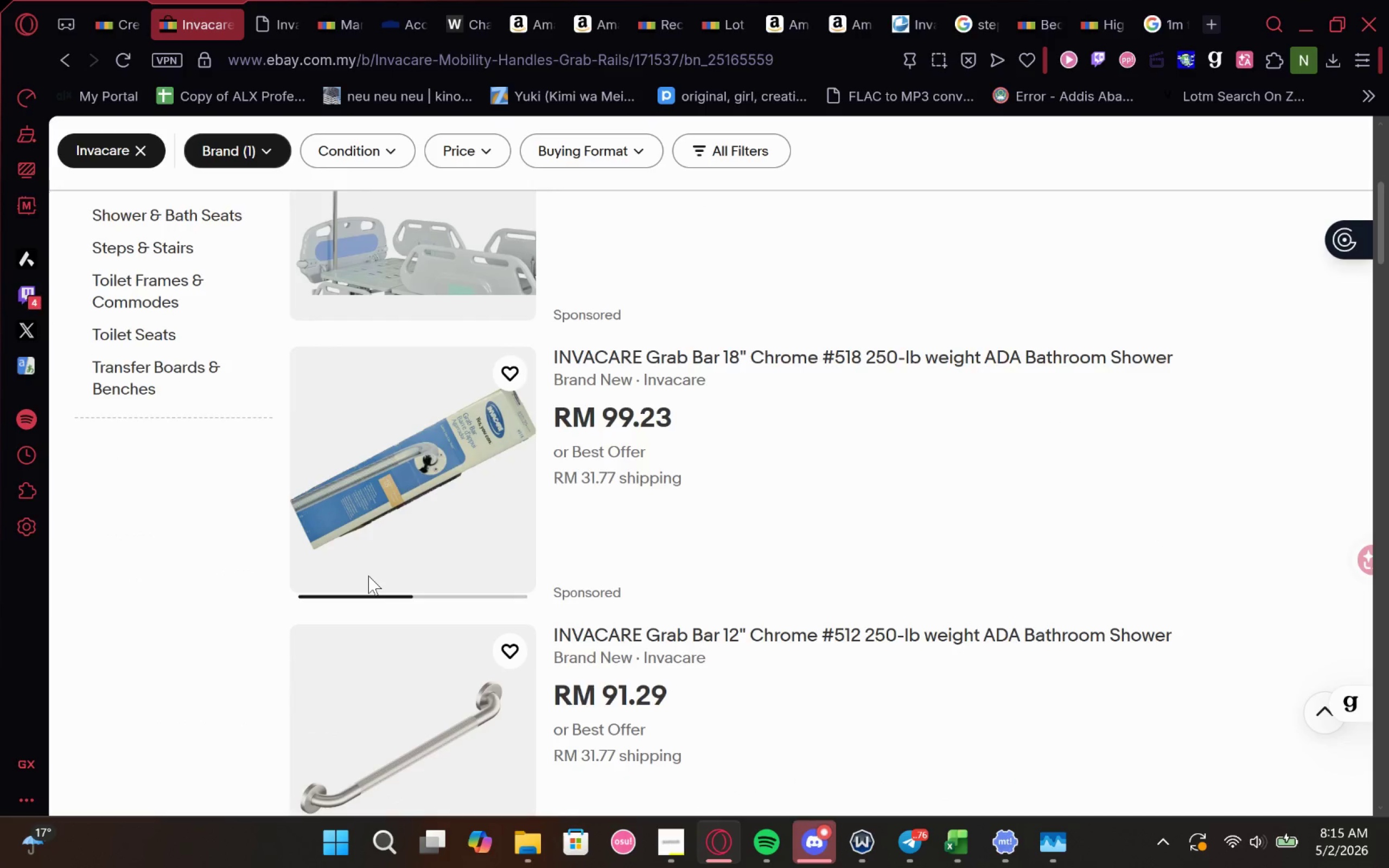 
left_click([548, 188])
 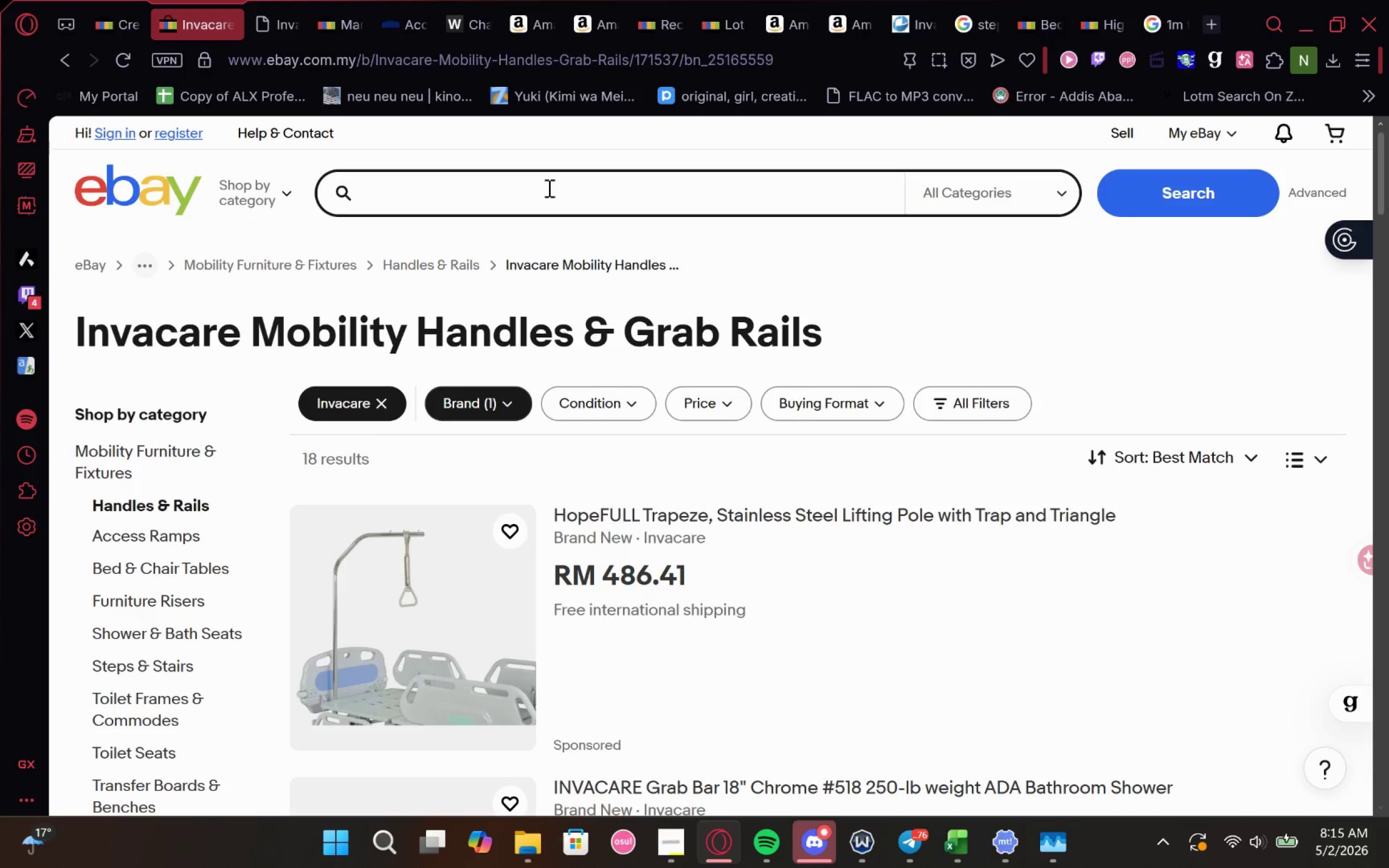 
type(invacare bed rail)
 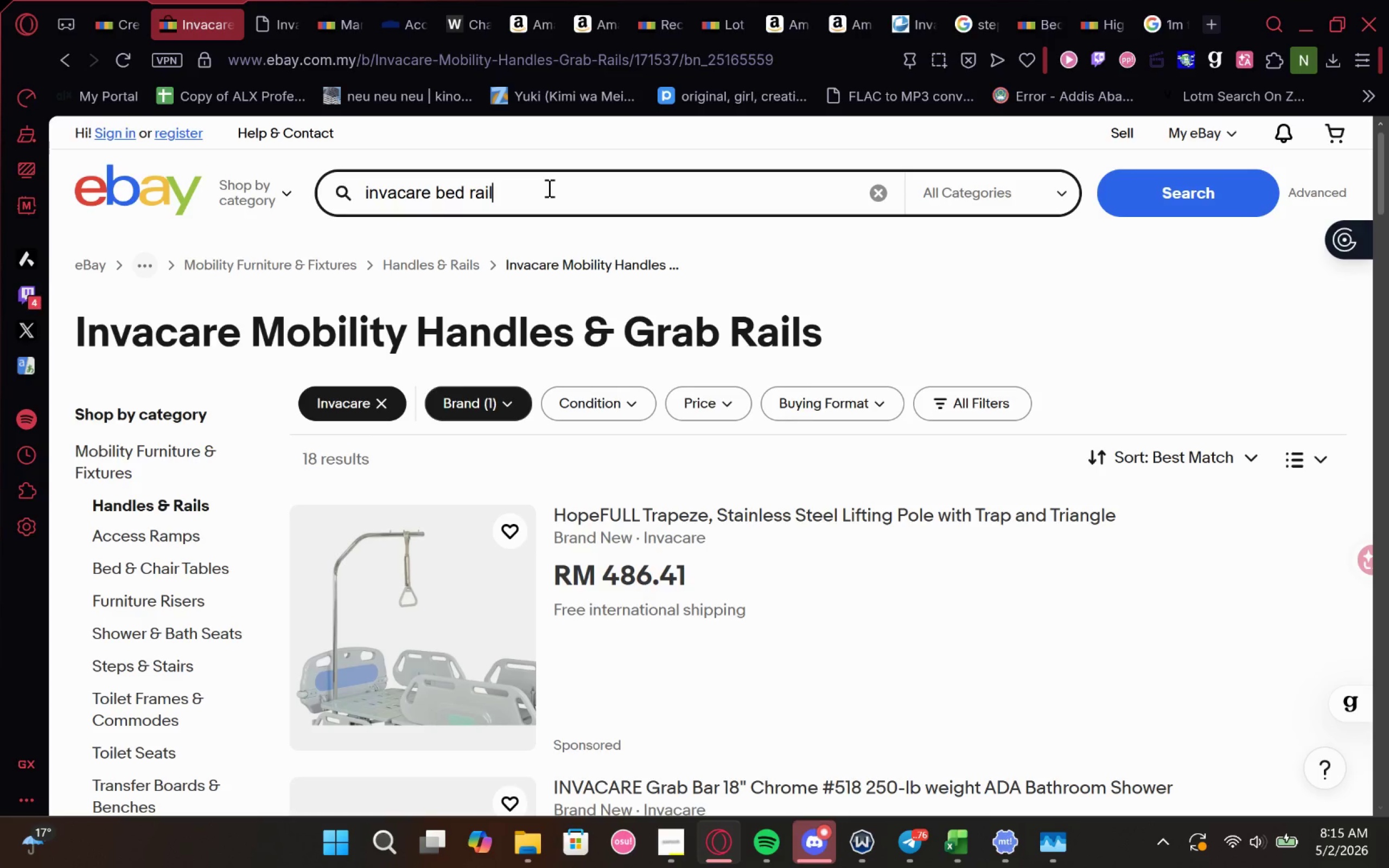 
key(Enter)
 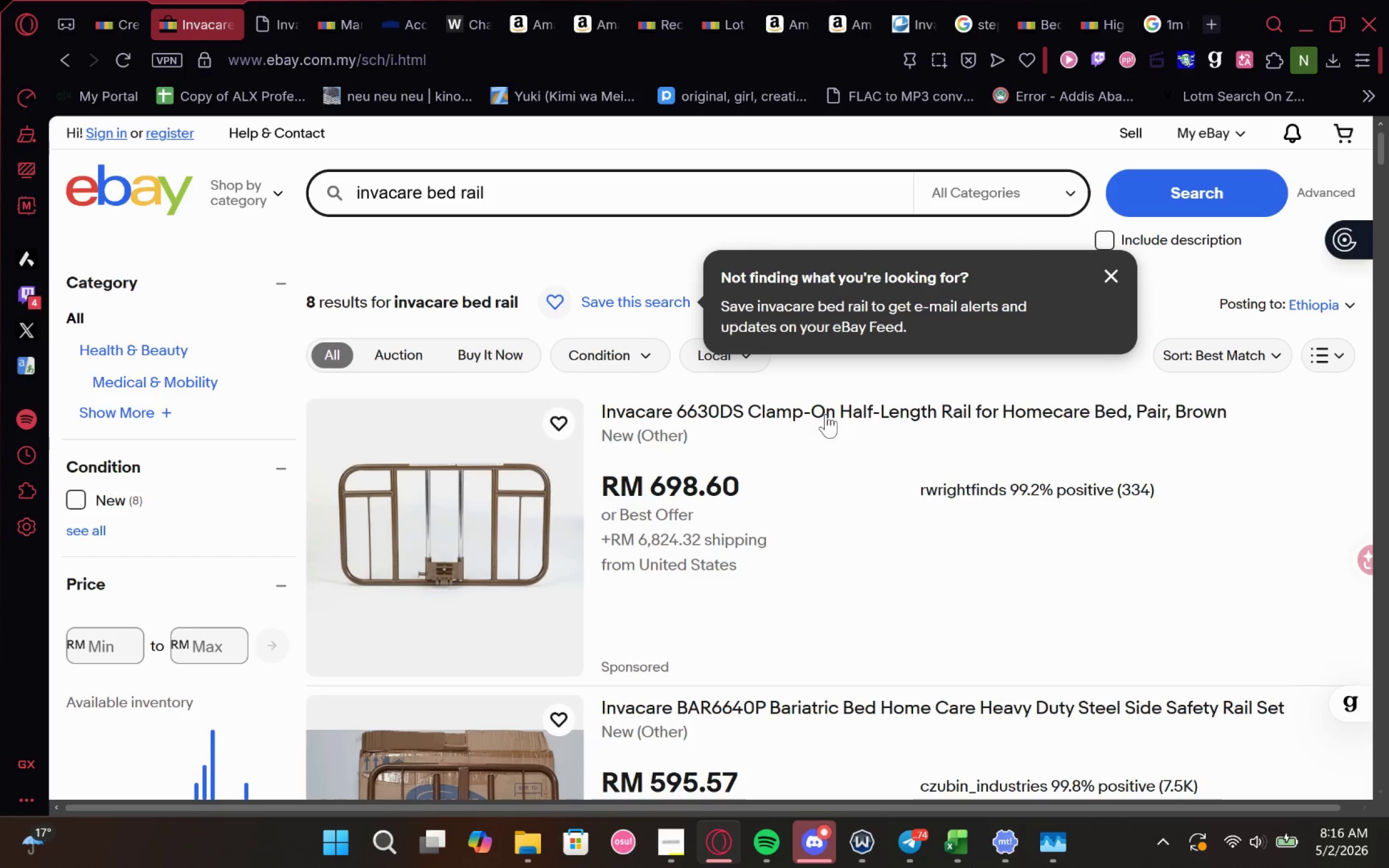 
wait(15.08)
 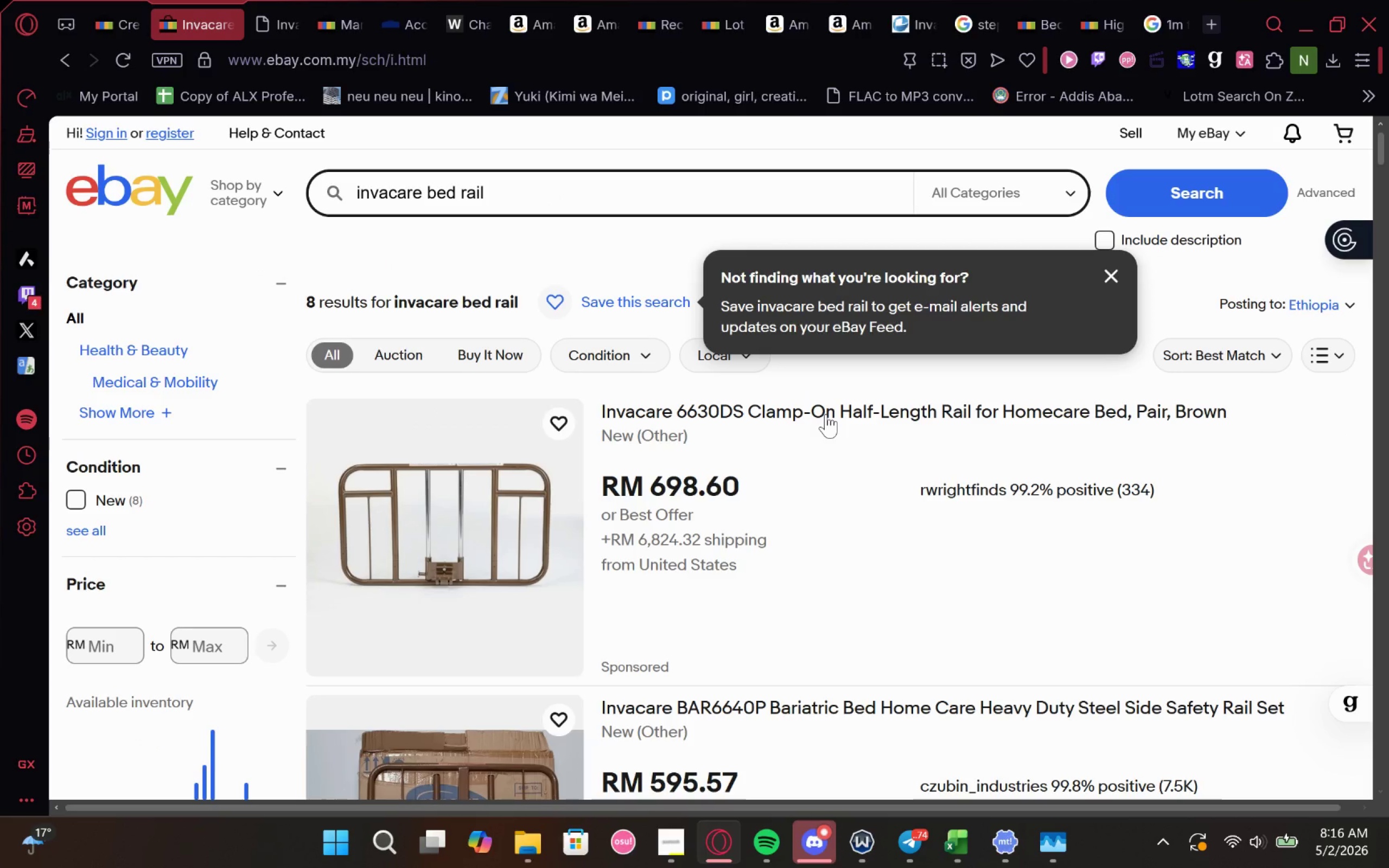 
left_click([826, 414])
 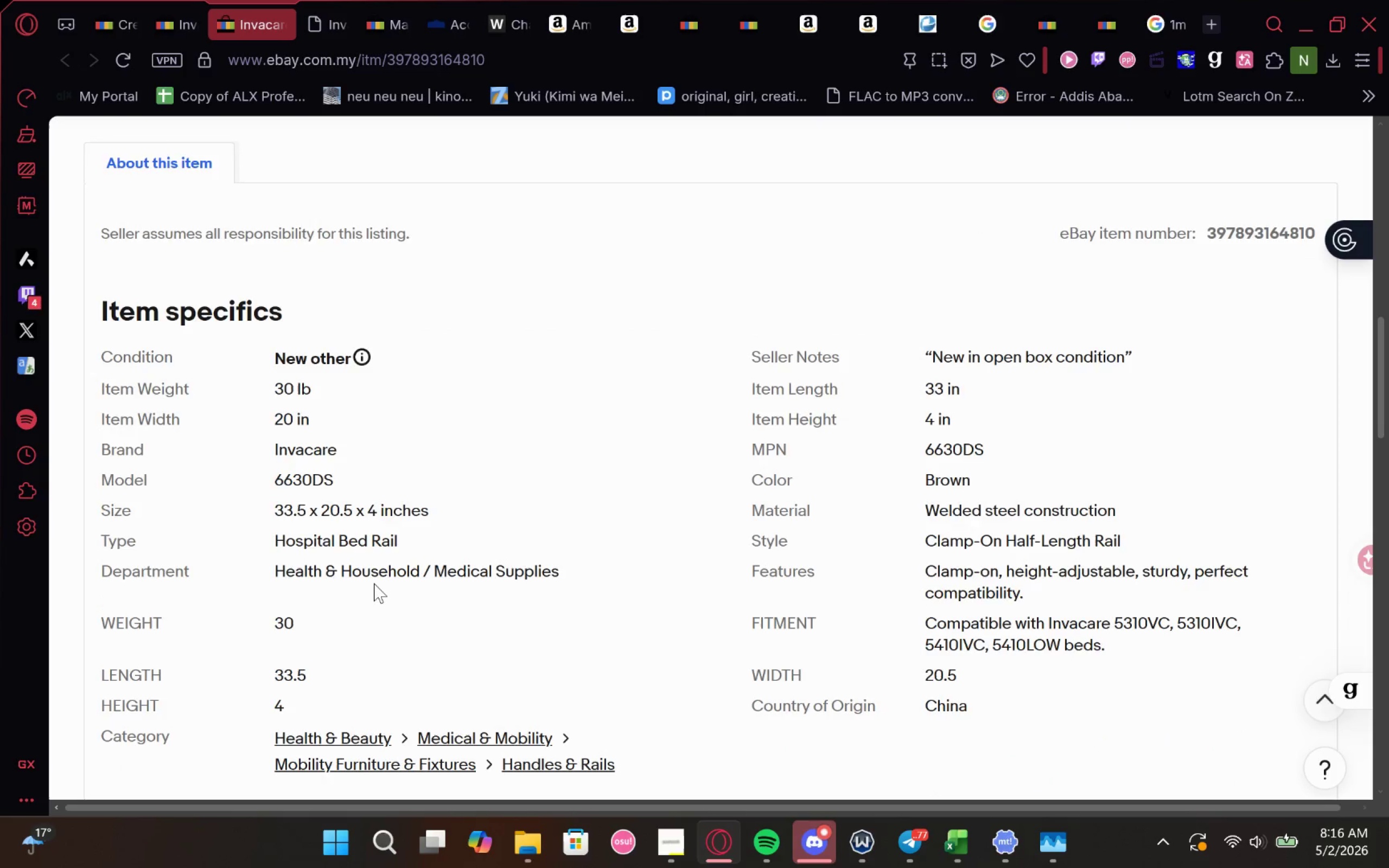 
wait(19.34)
 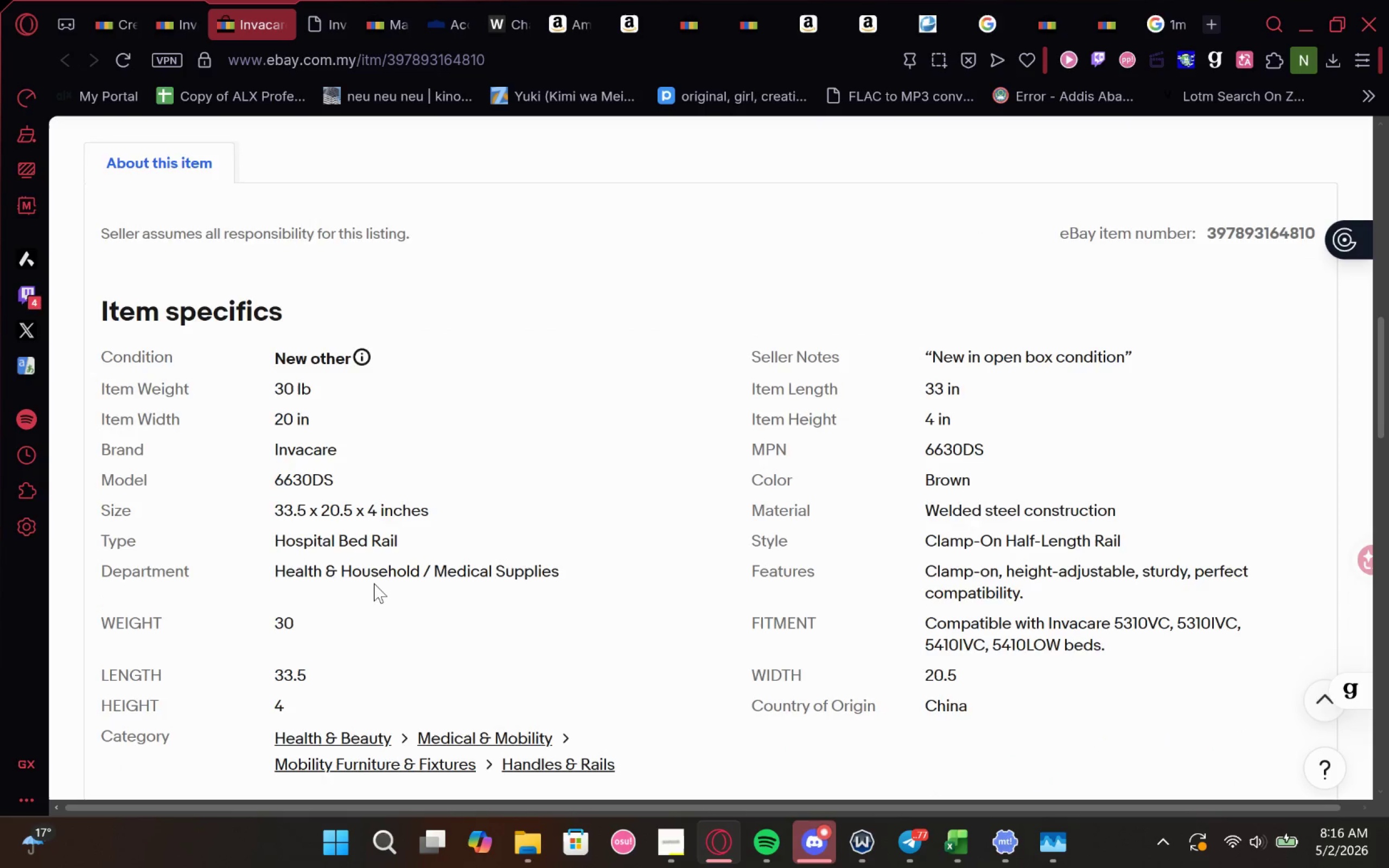 
double_click([296, 475])
 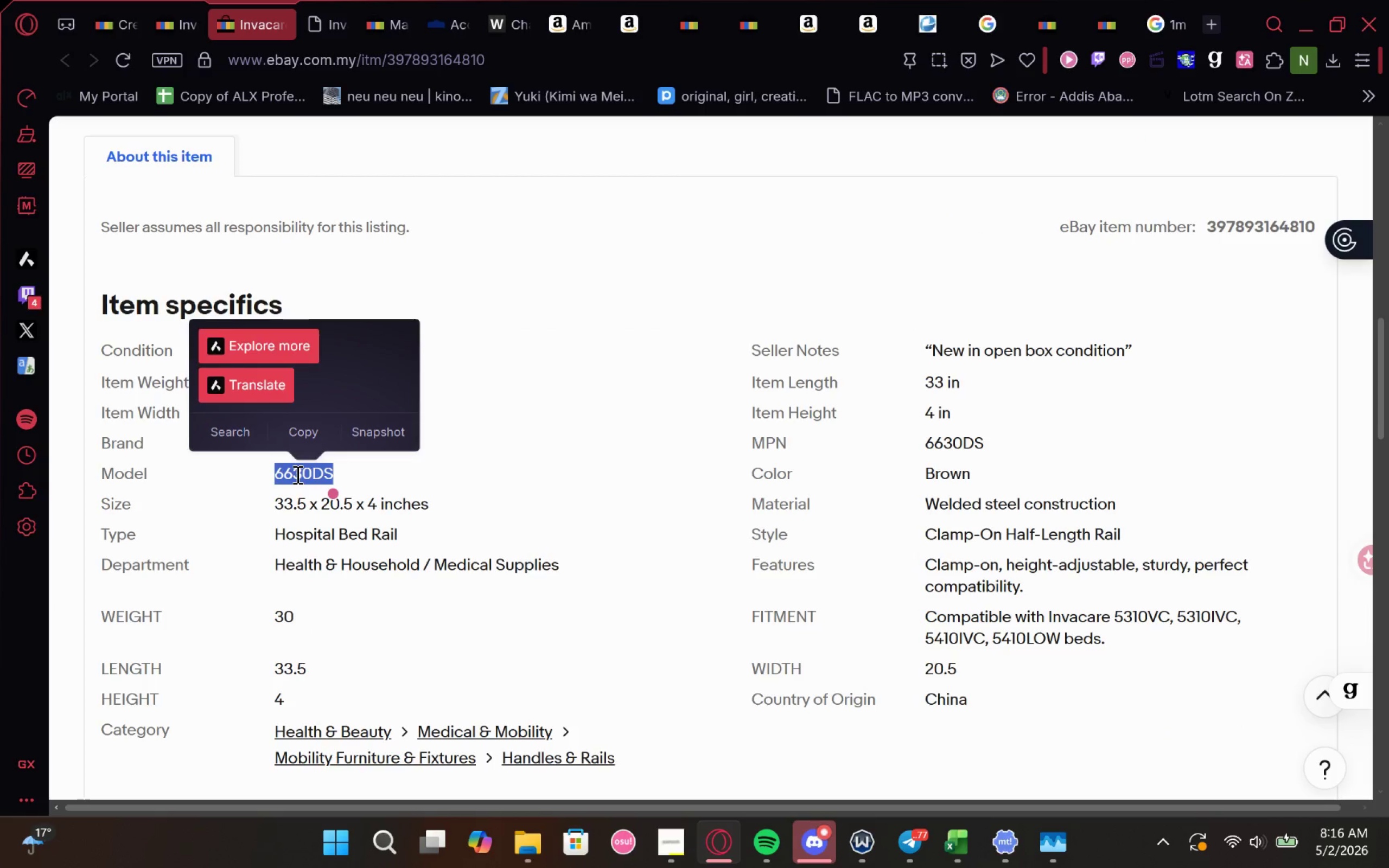 
key(Control+C)
 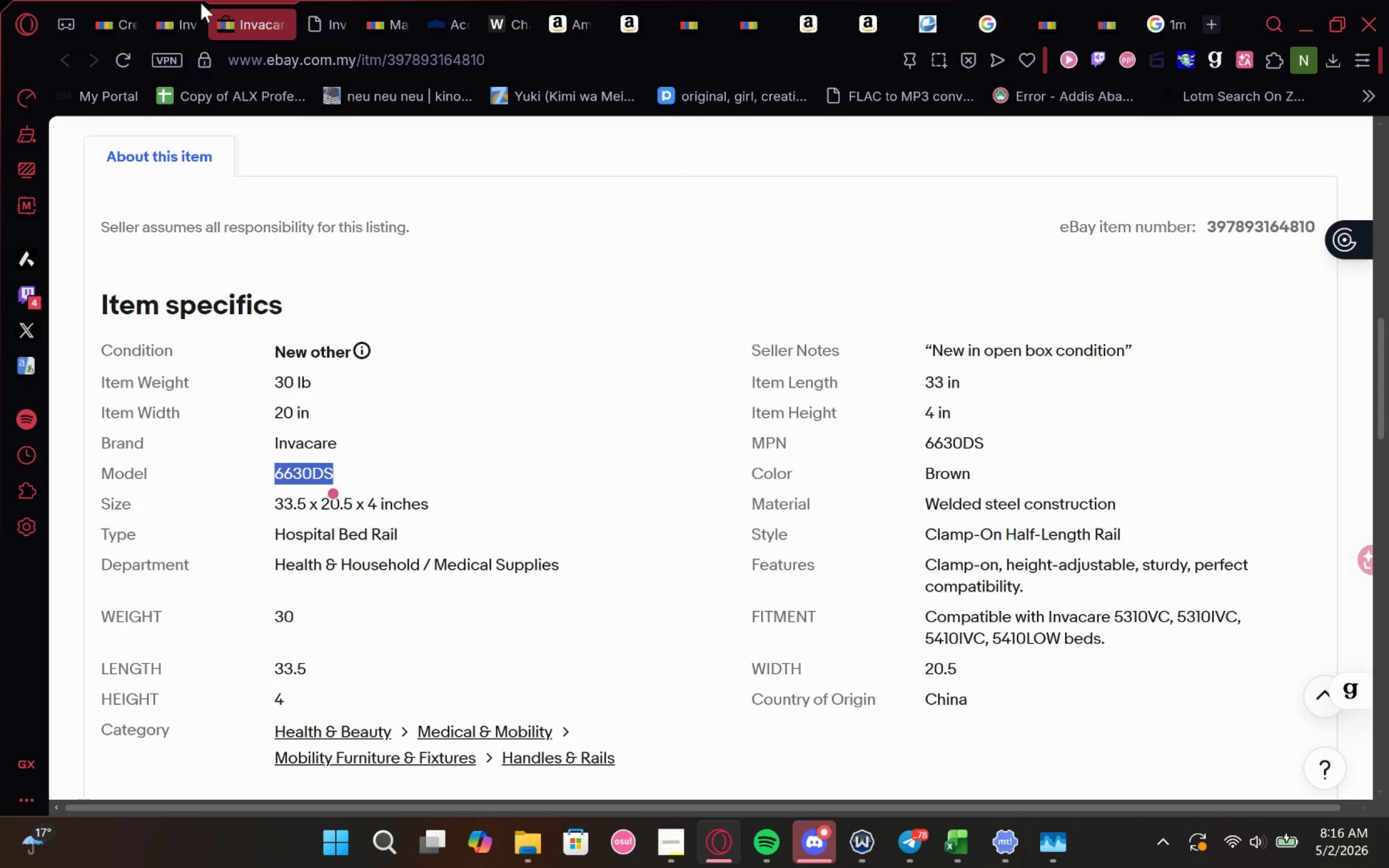 
key(Control+C)
 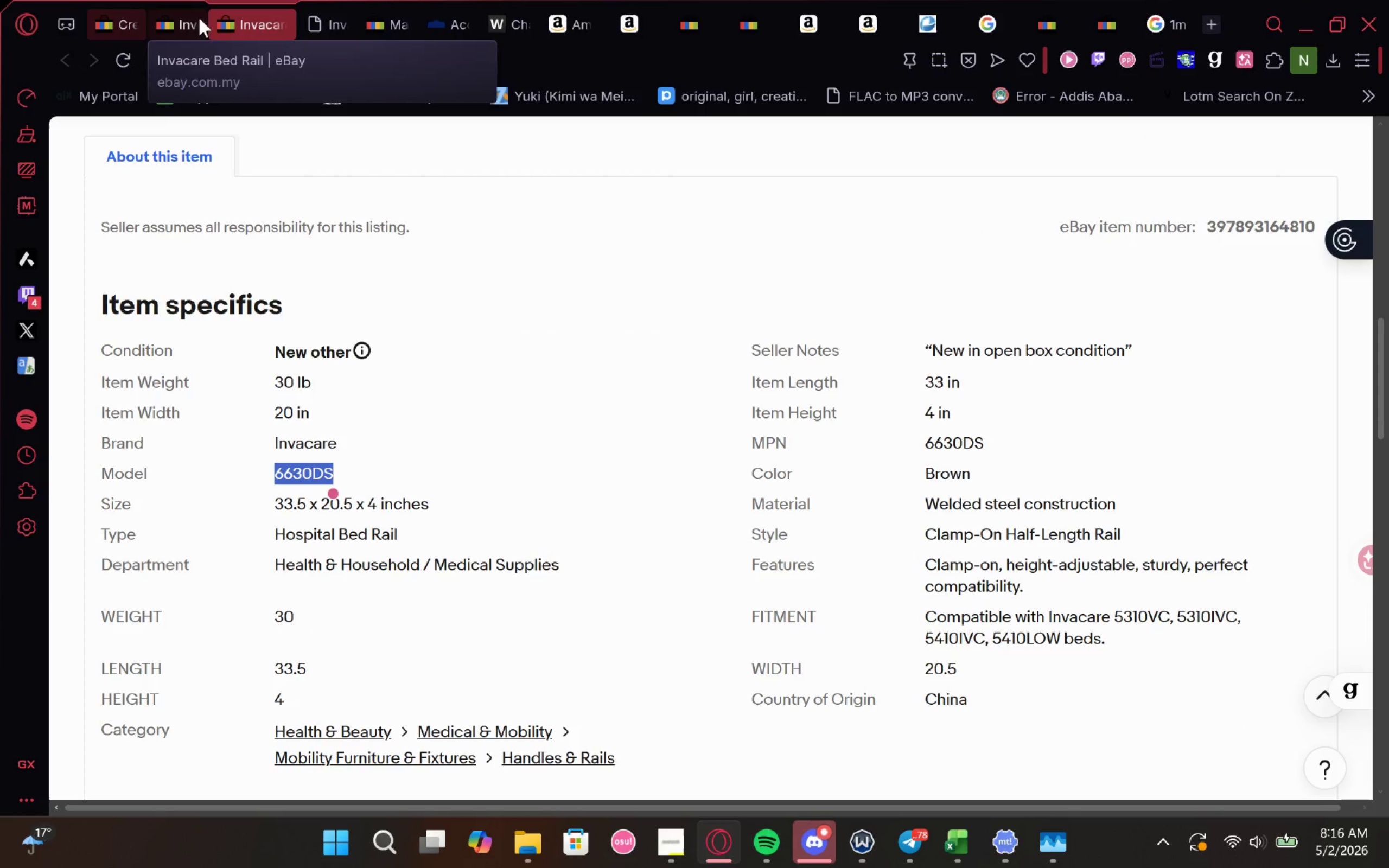 
left_click_drag(start_coordinate=[225, 17], to_coordinate=[176, 14])
 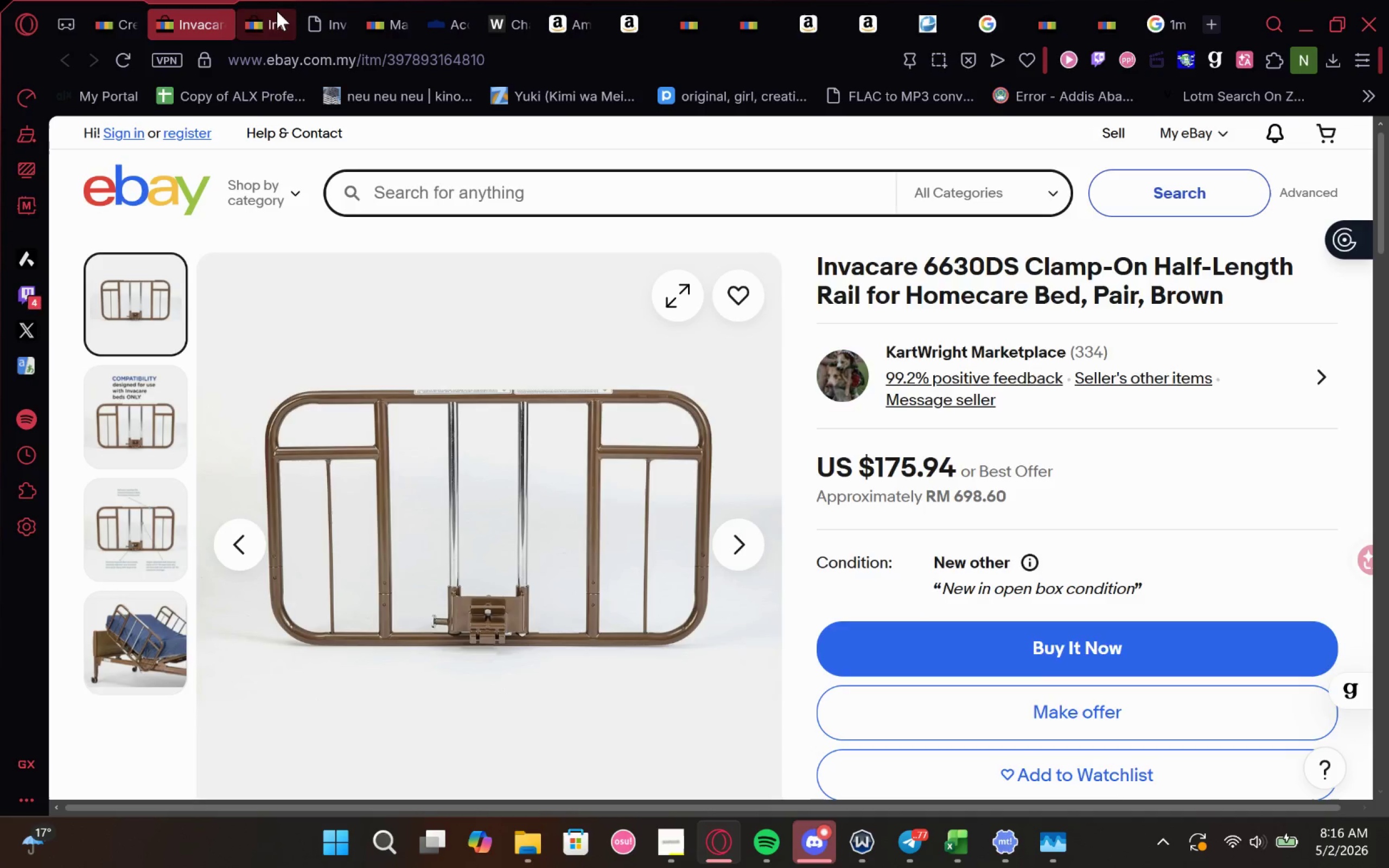 
left_click([277, 11])
 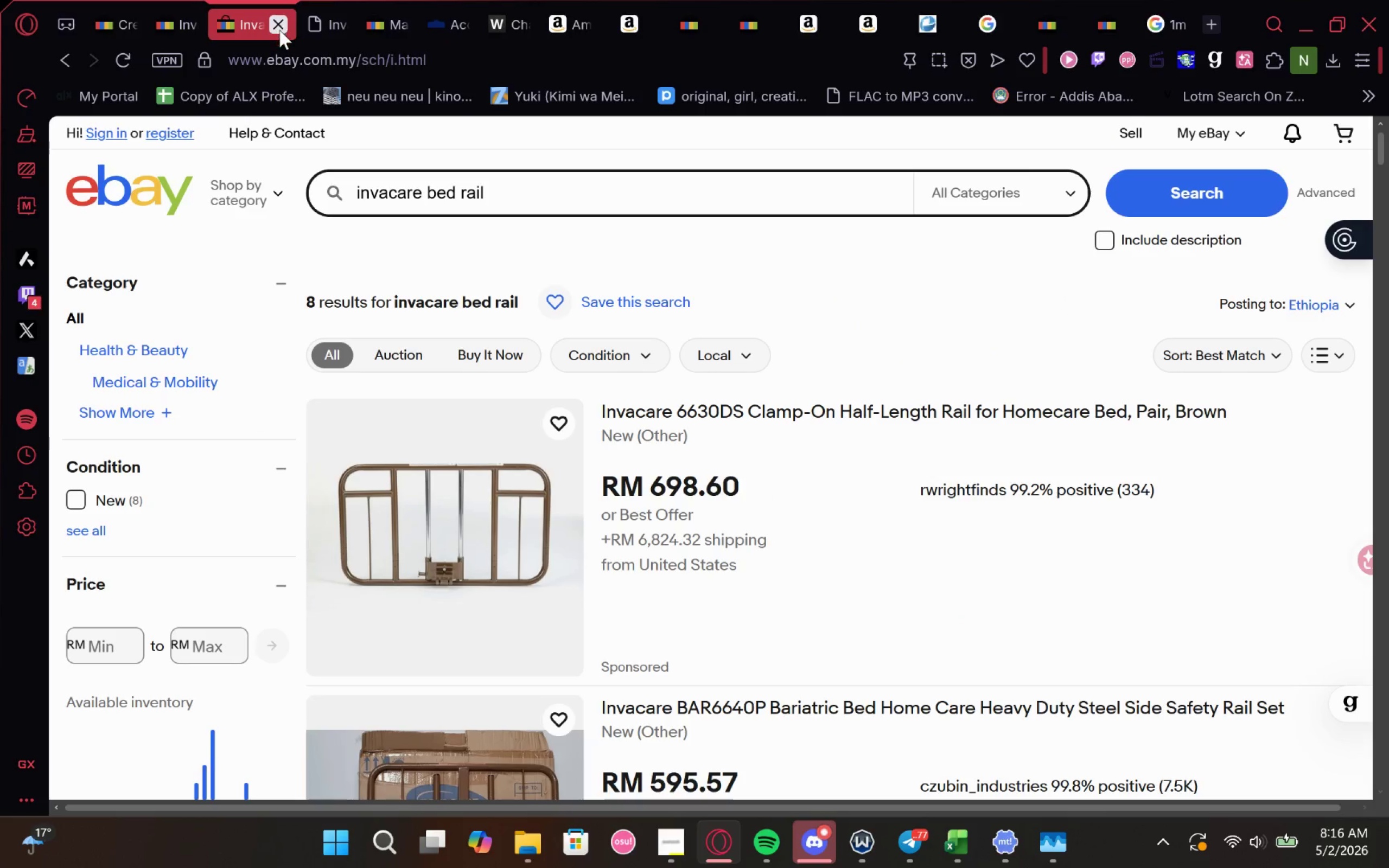 
left_click([279, 32])
 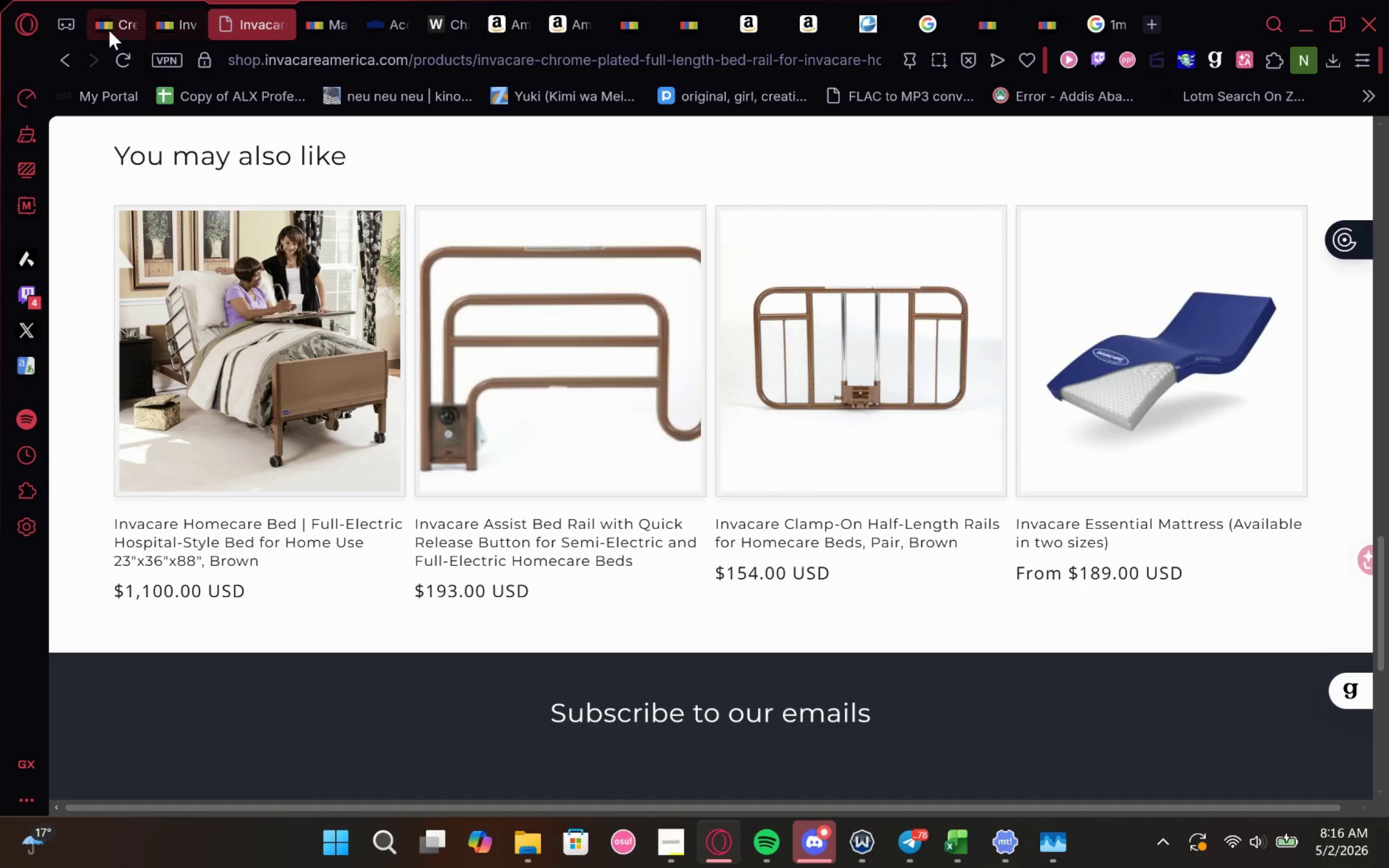 
left_click([109, 25])
 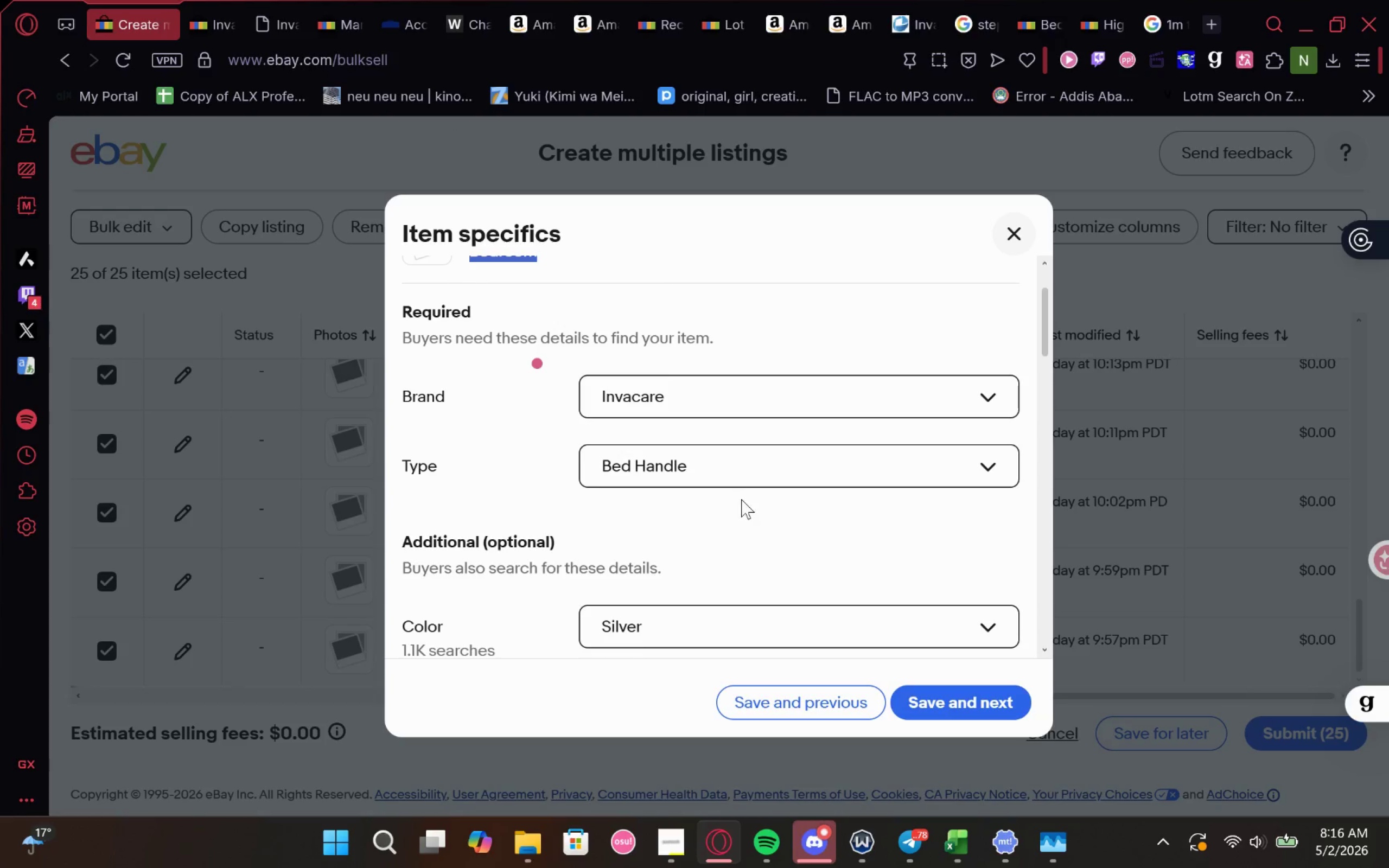 
left_click([728, 501])
 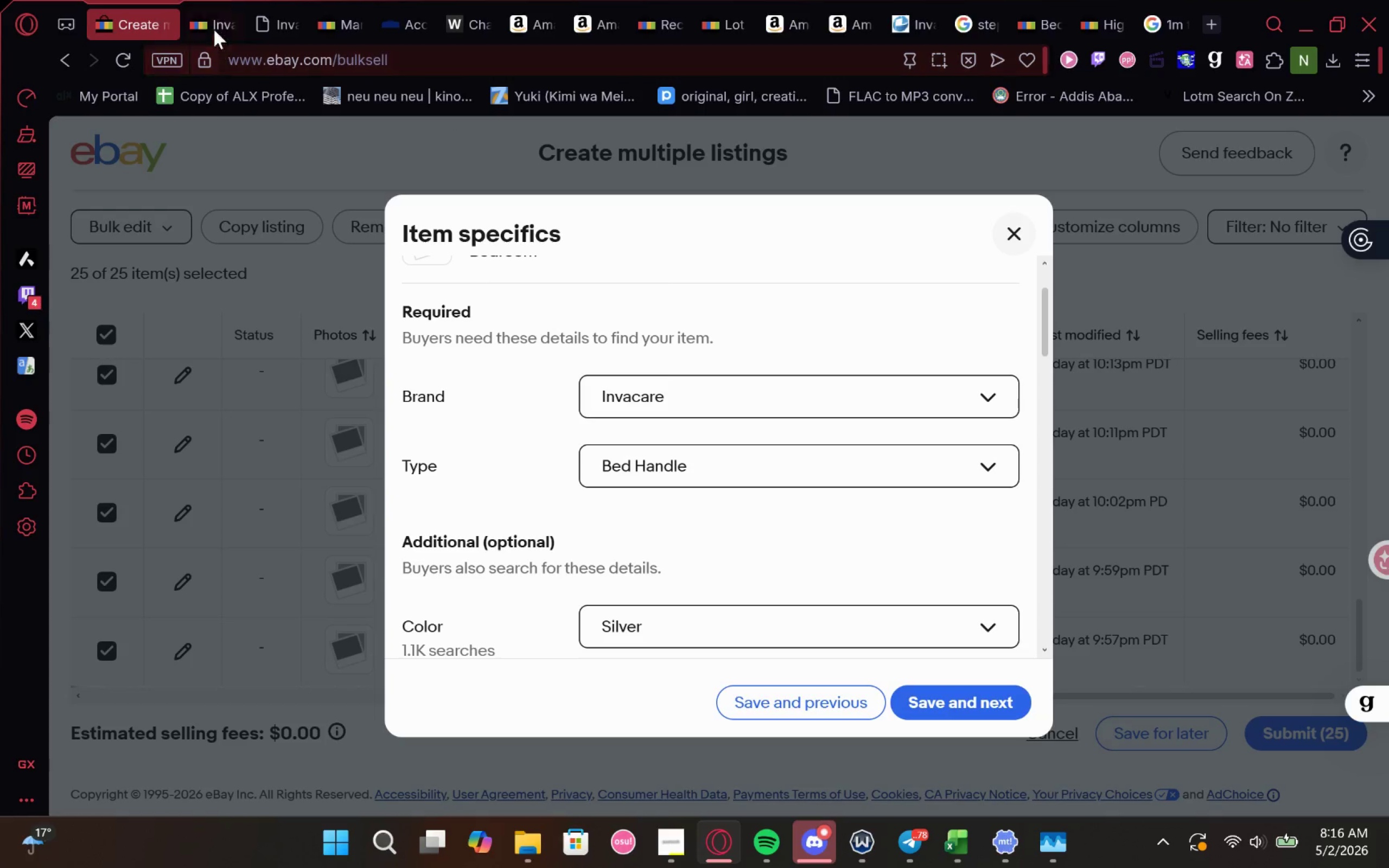 
left_click([208, 17])
 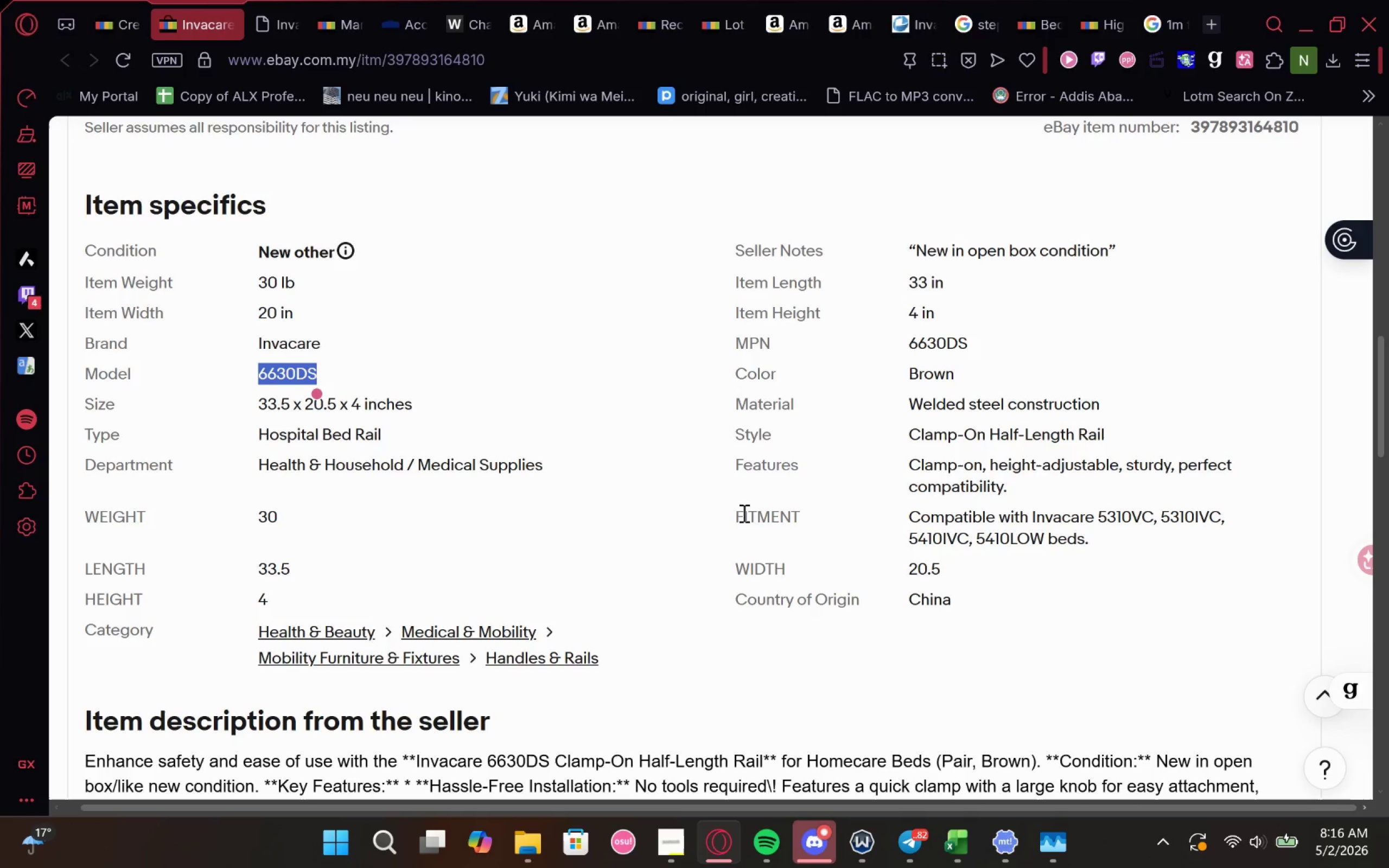 
wait(10.3)
 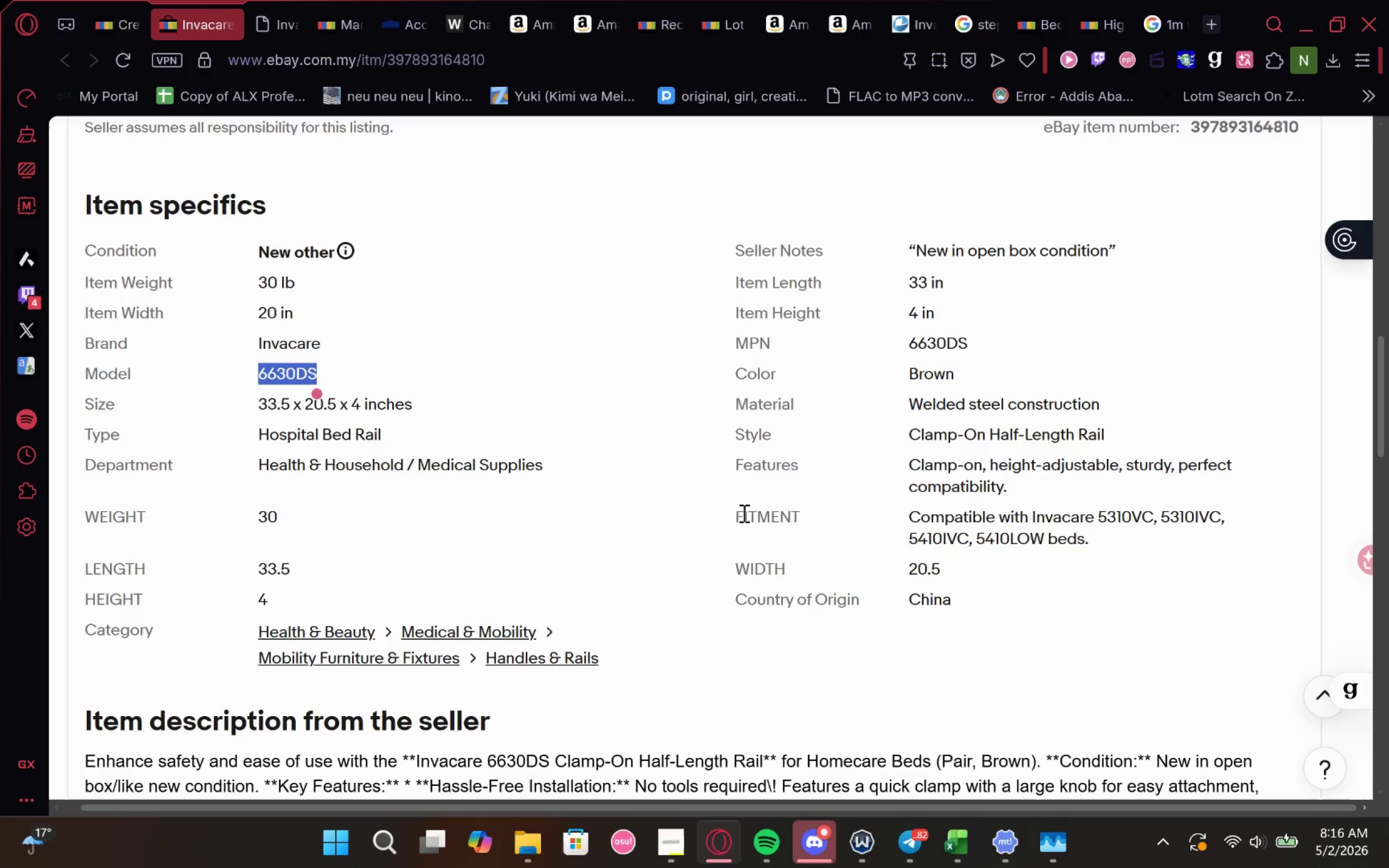 
left_click([115, 36])
 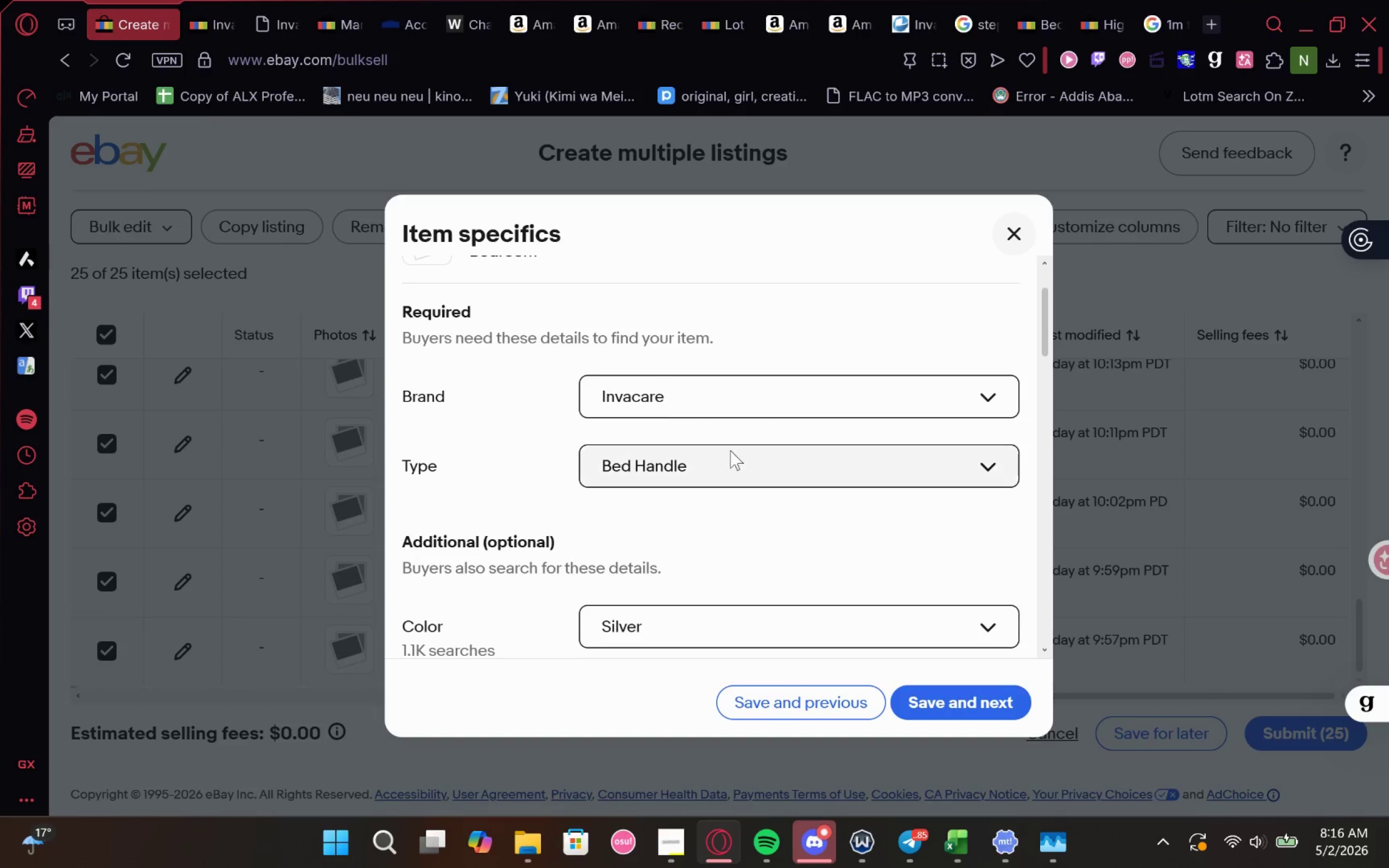 
left_click([730, 450])
 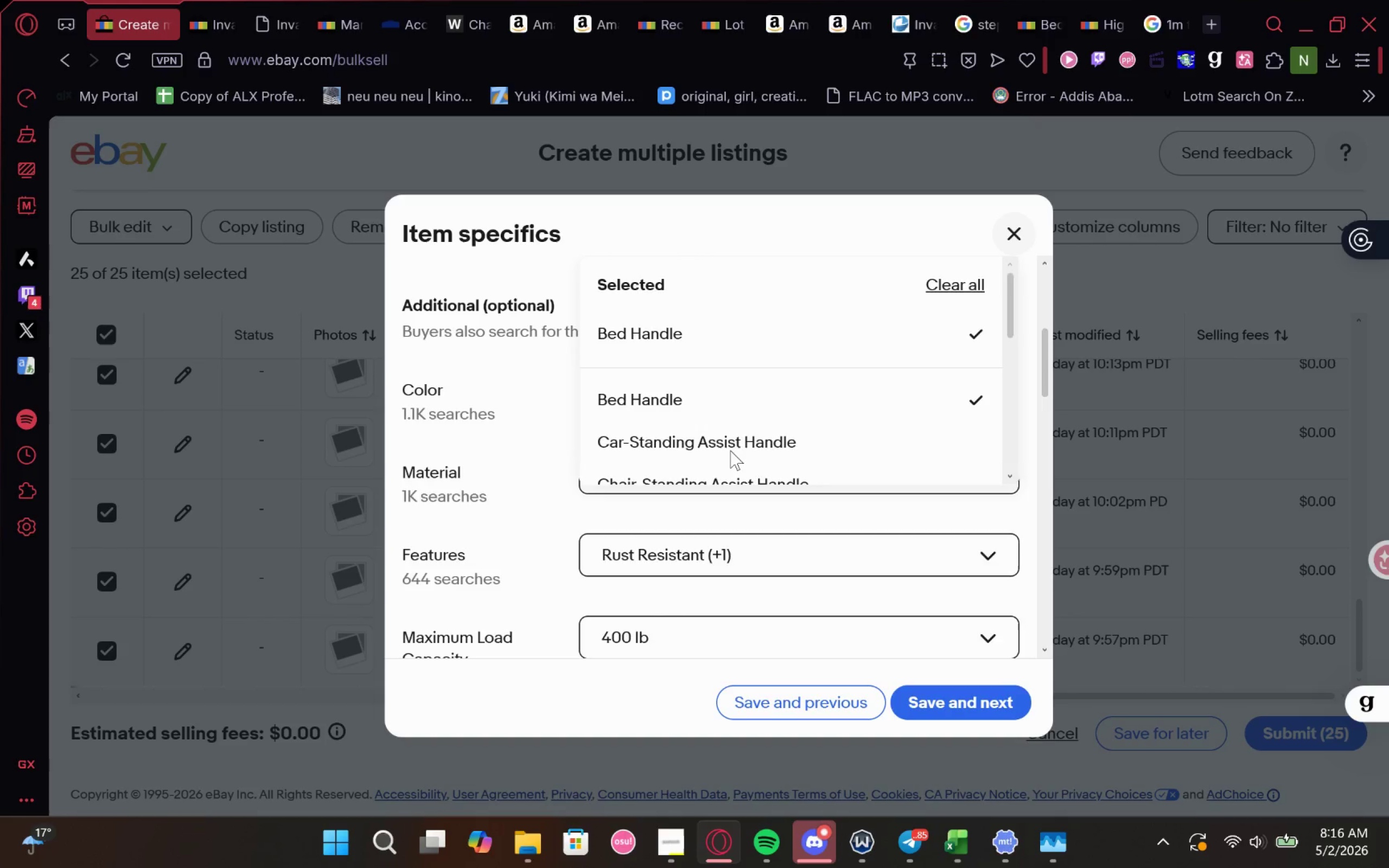 
wait(7.22)
 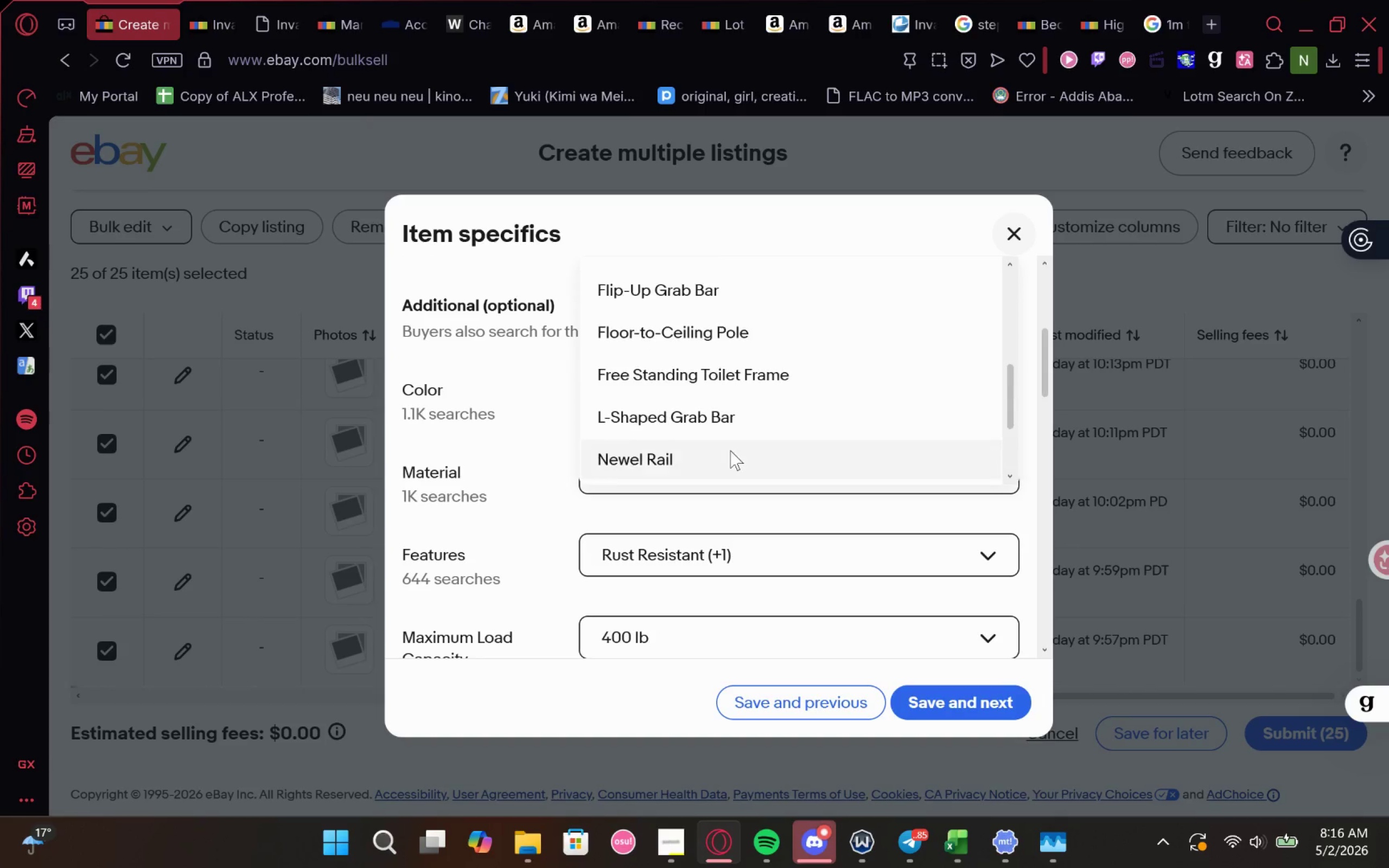 
type(Hospital Bed Rail)
 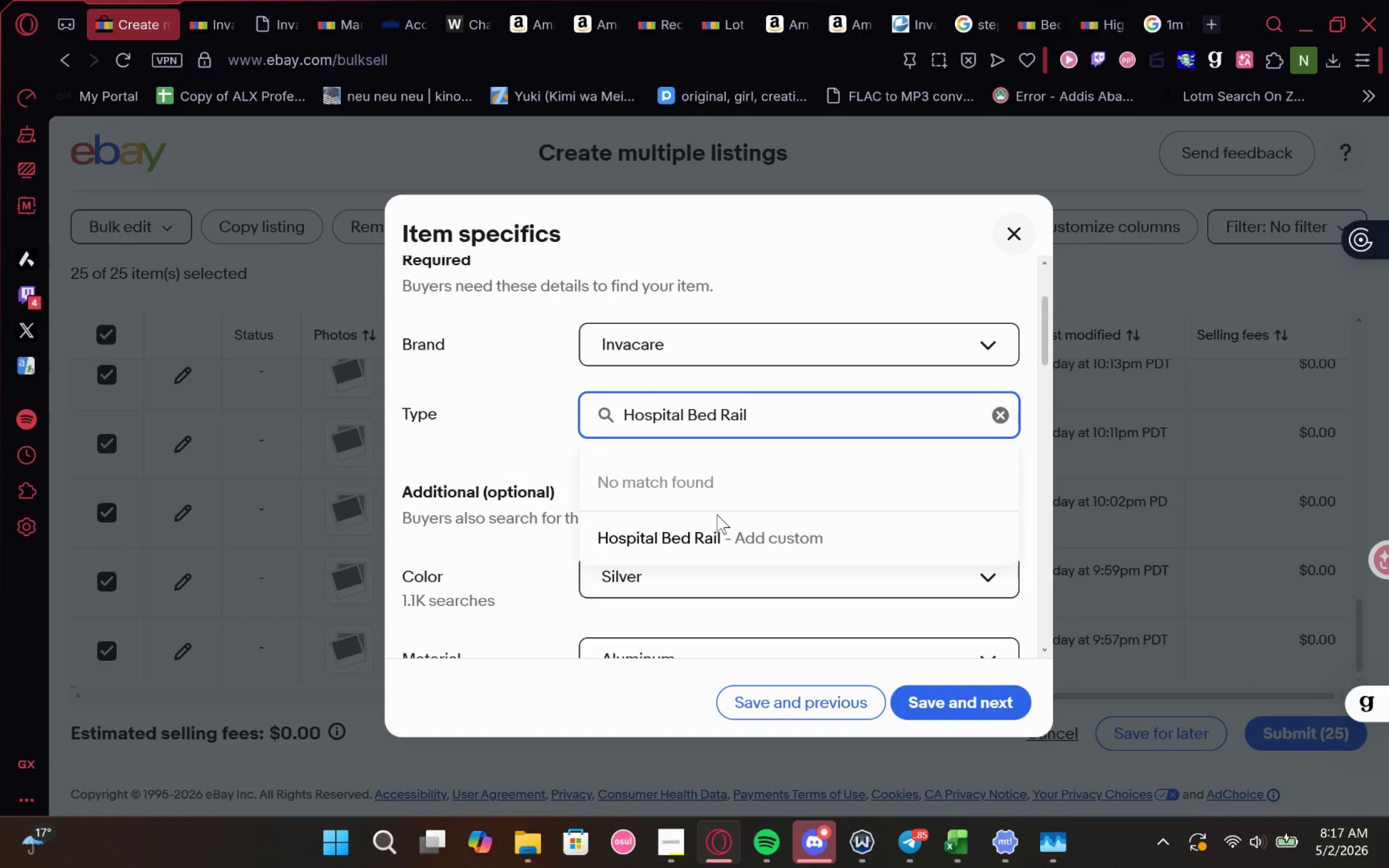 
left_click([716, 522])
 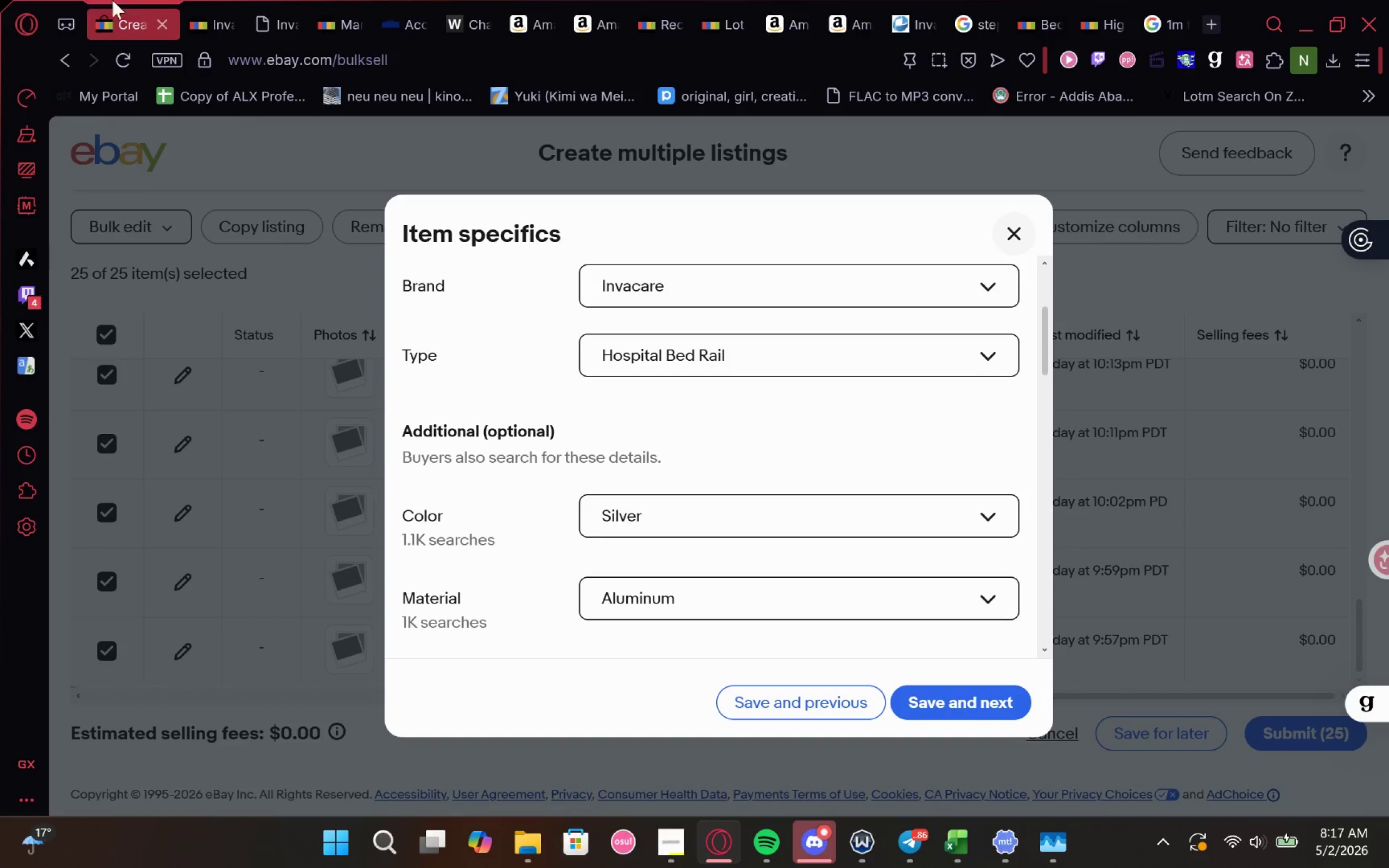 
left_click([200, 32])
 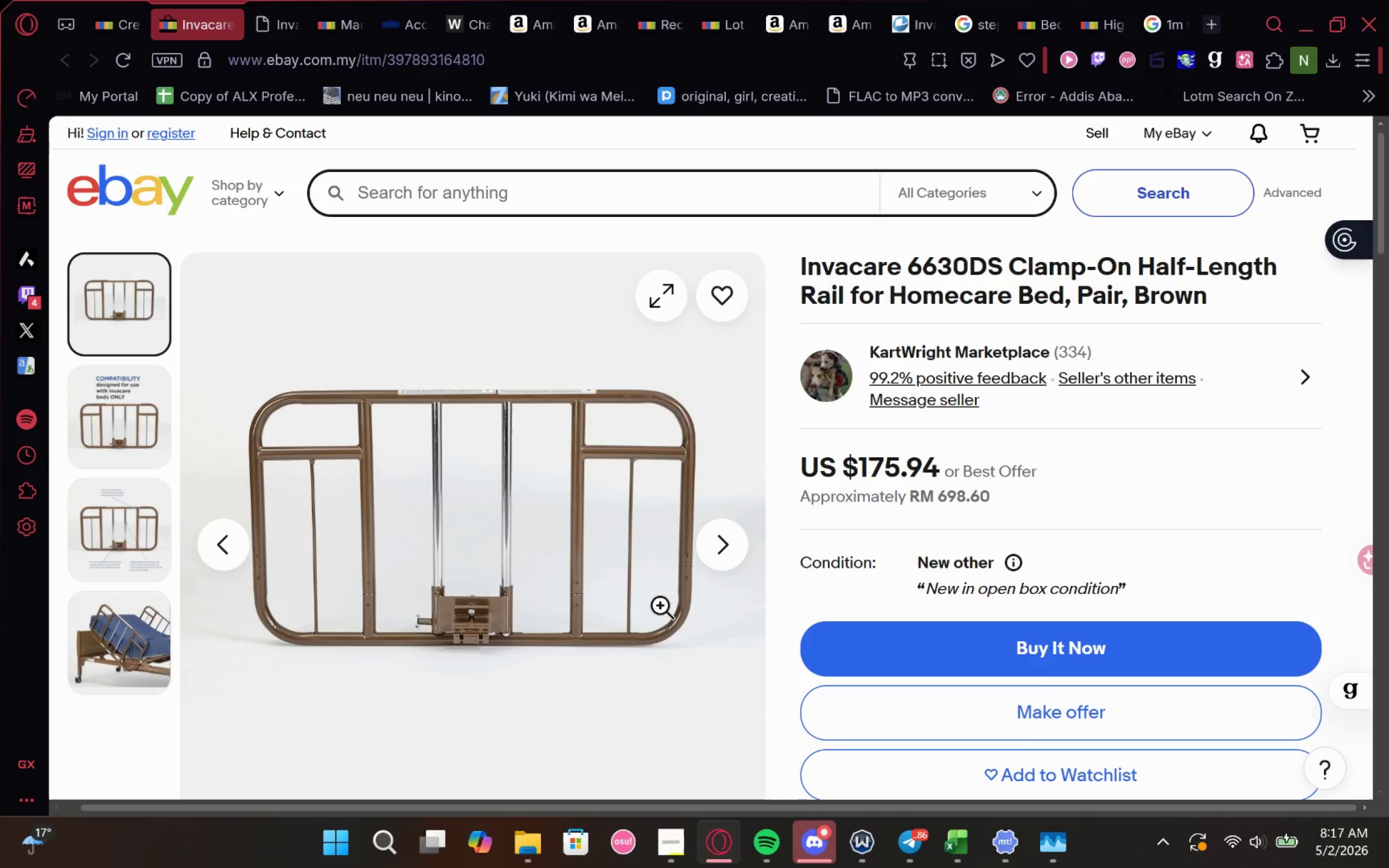 
wait(5.45)
 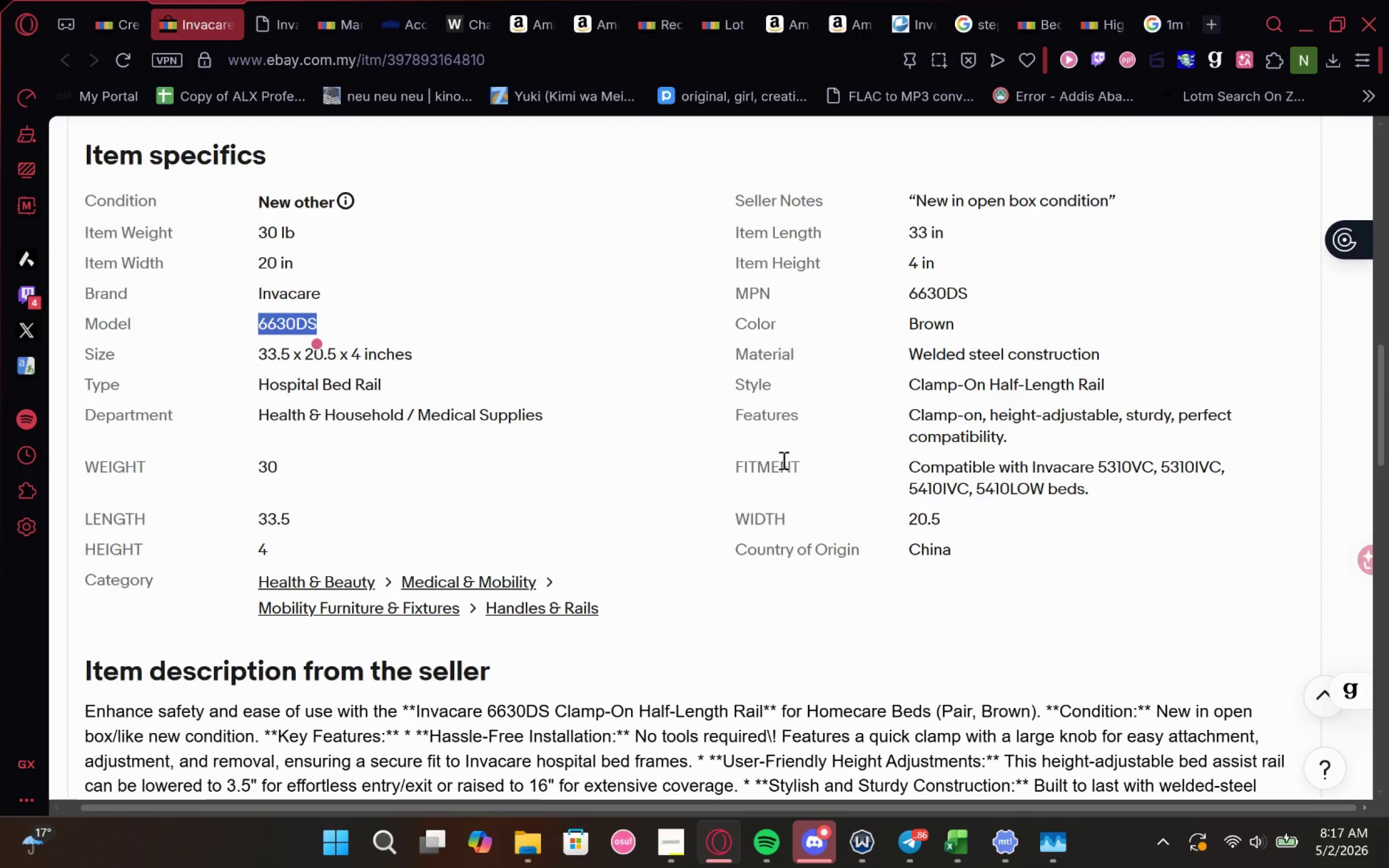 
scroll: coordinate [124, 15], scroll_direction: down, amount: 5.0
 